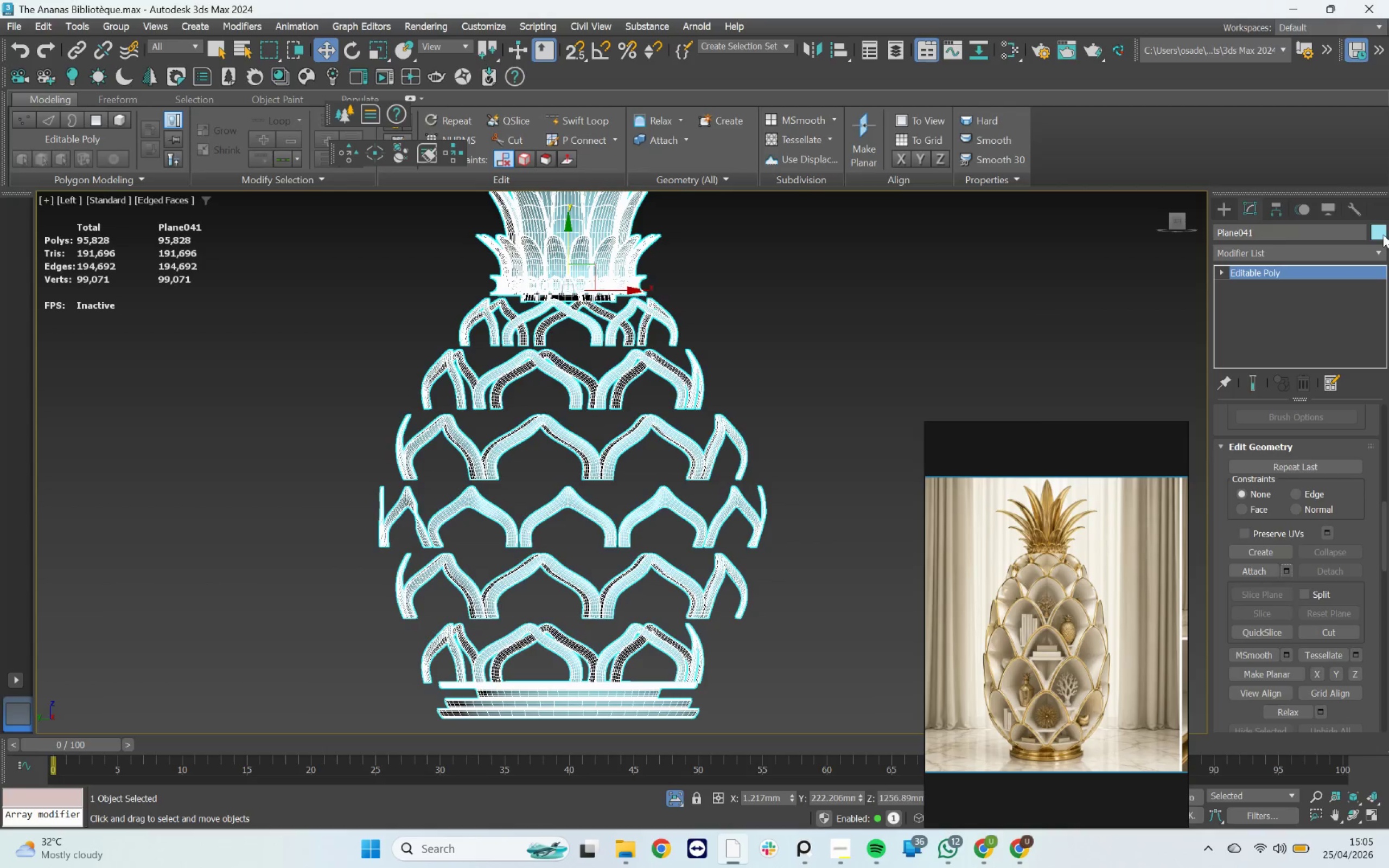 
left_click([1382, 233])
 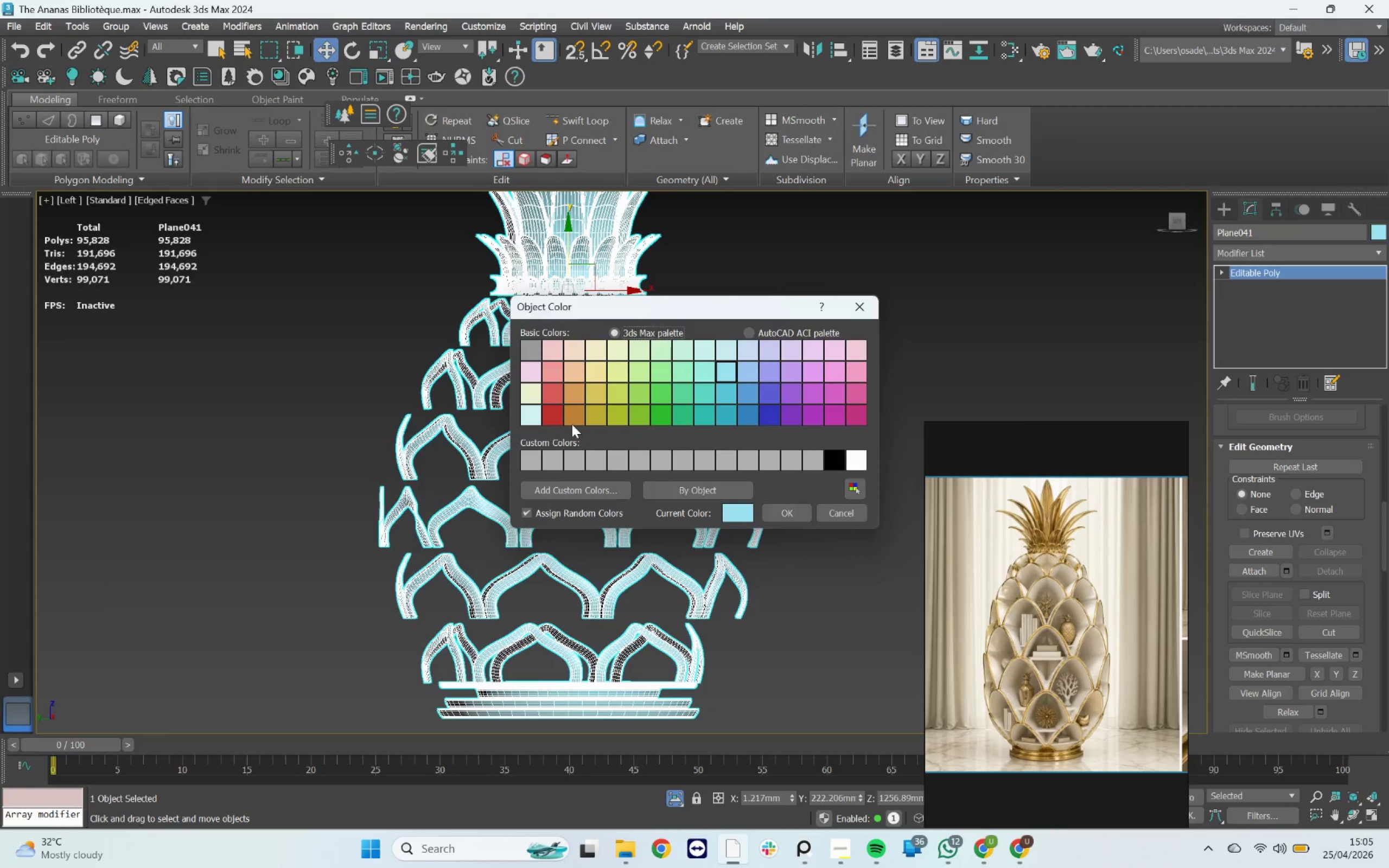 
left_click([572, 420])
 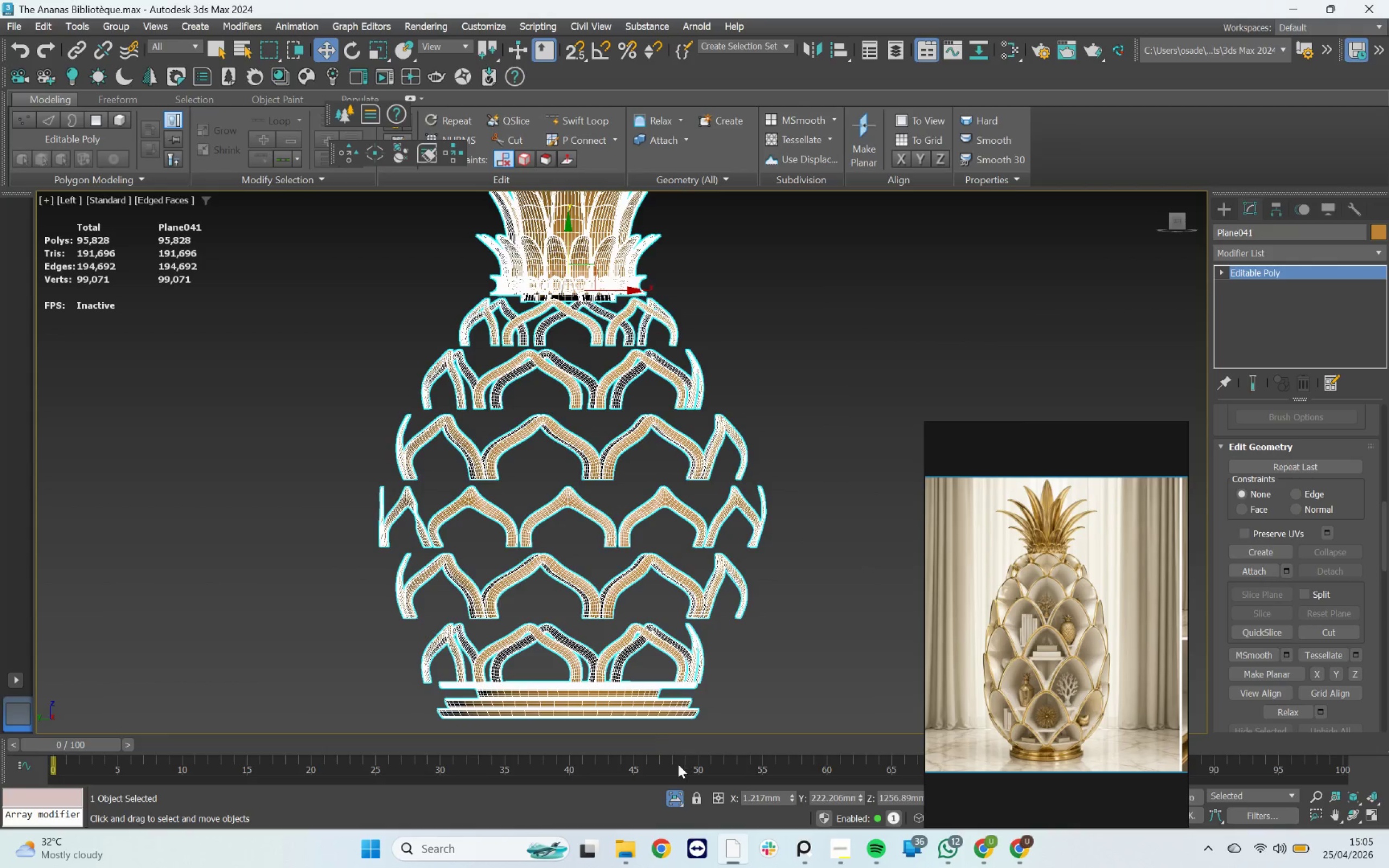 
left_click([675, 797])
 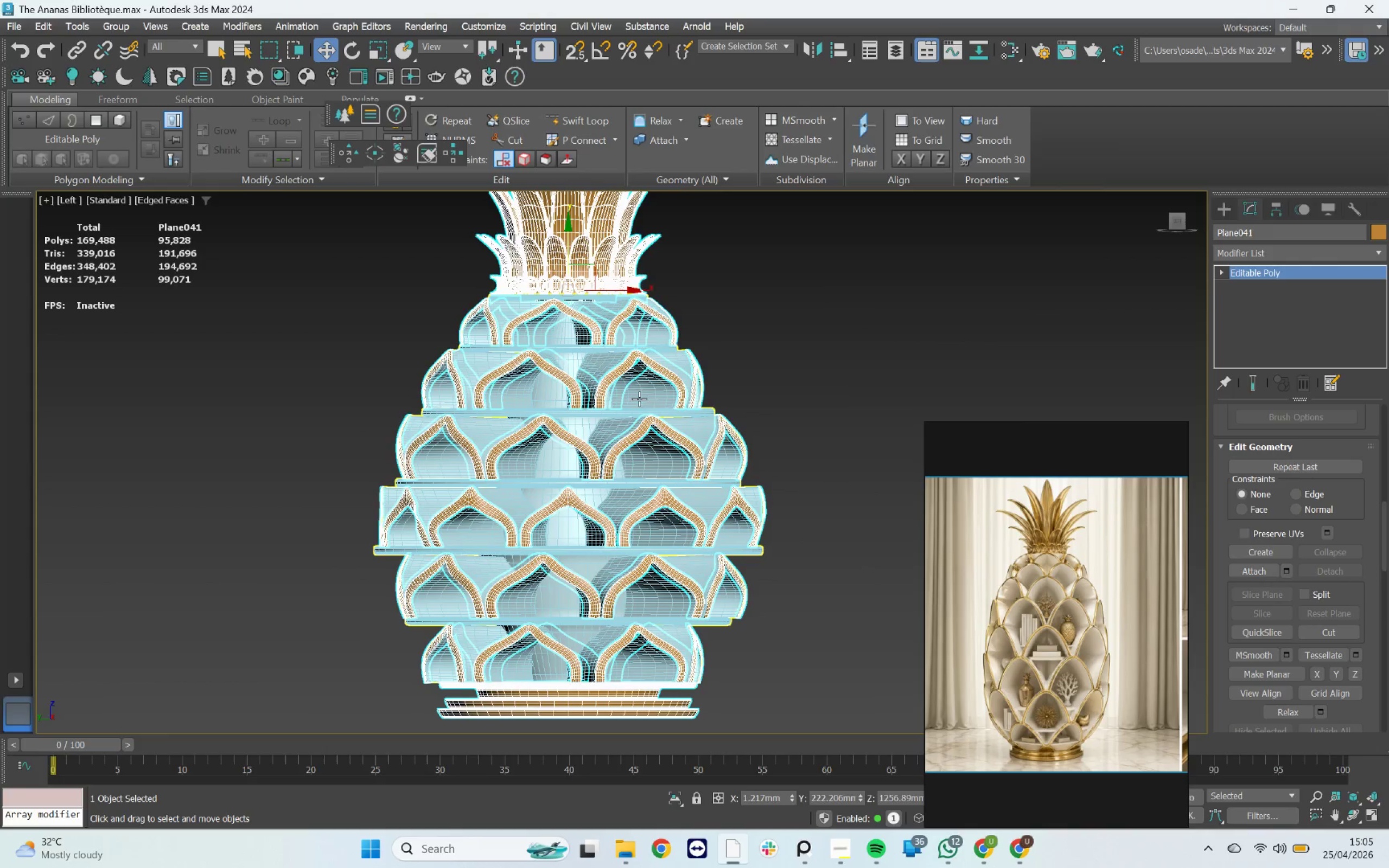 
left_click([661, 336])
 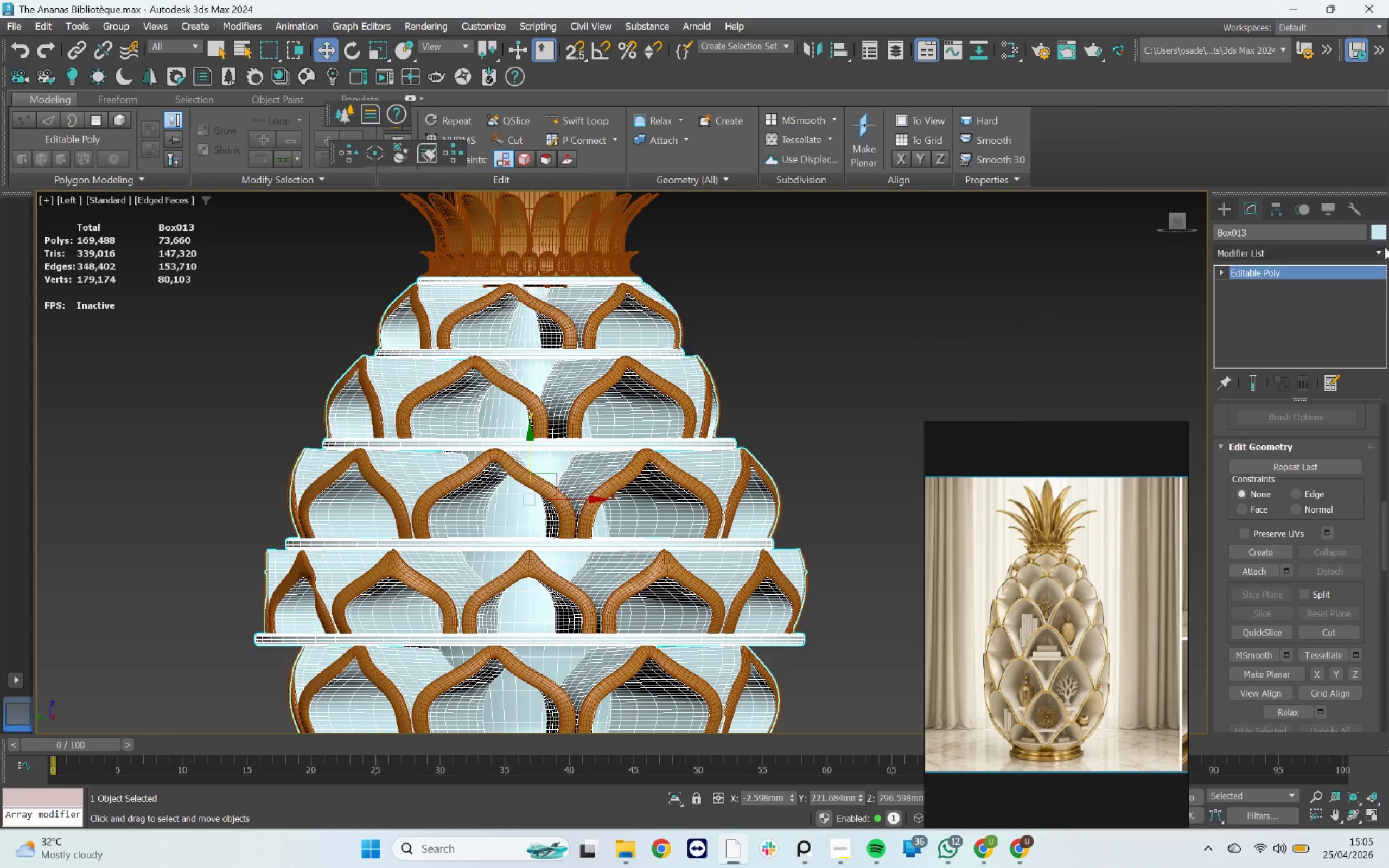 
scroll: coordinate [661, 336], scroll_direction: up, amount: 1.0
 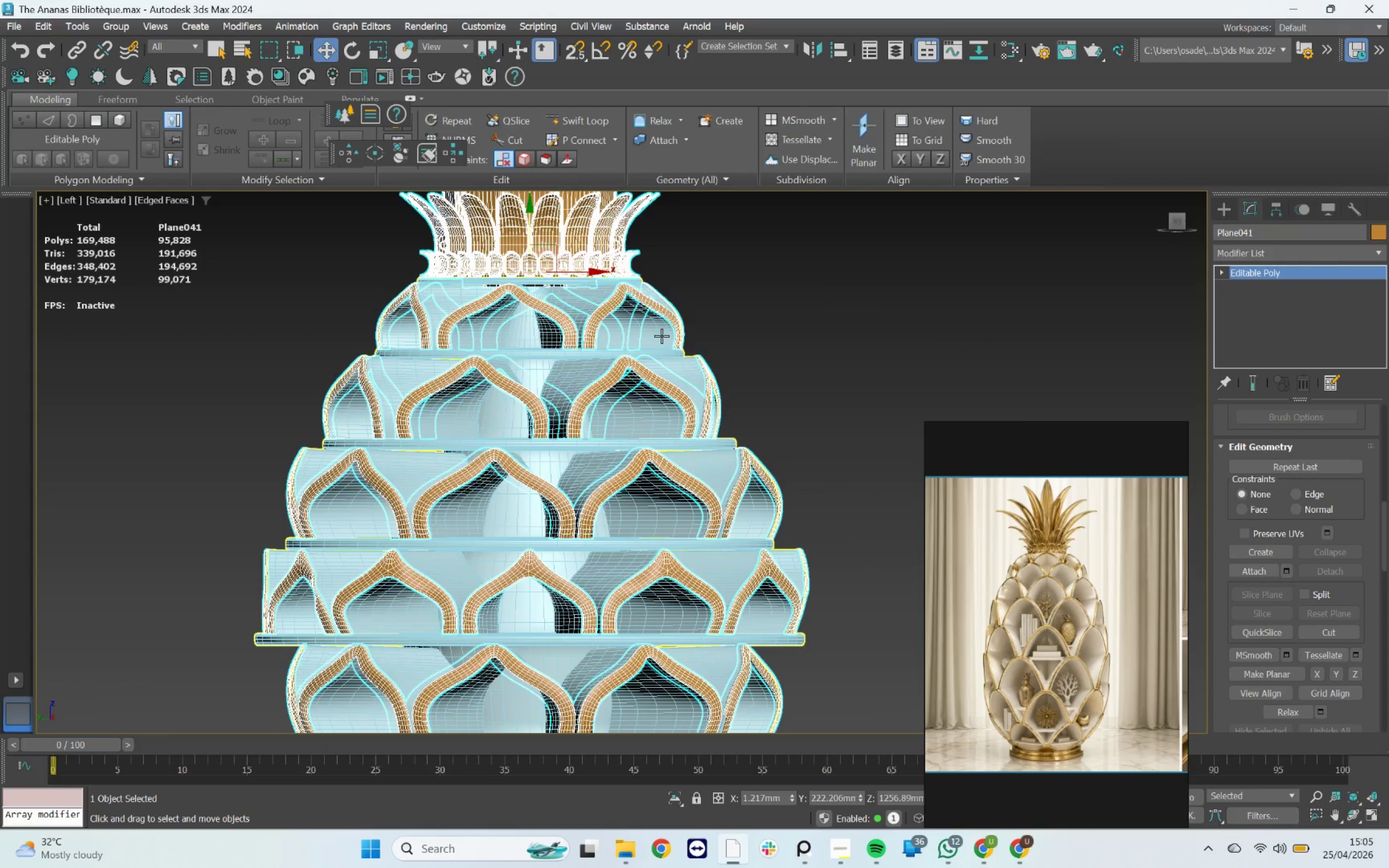 
left_click([1382, 231])
 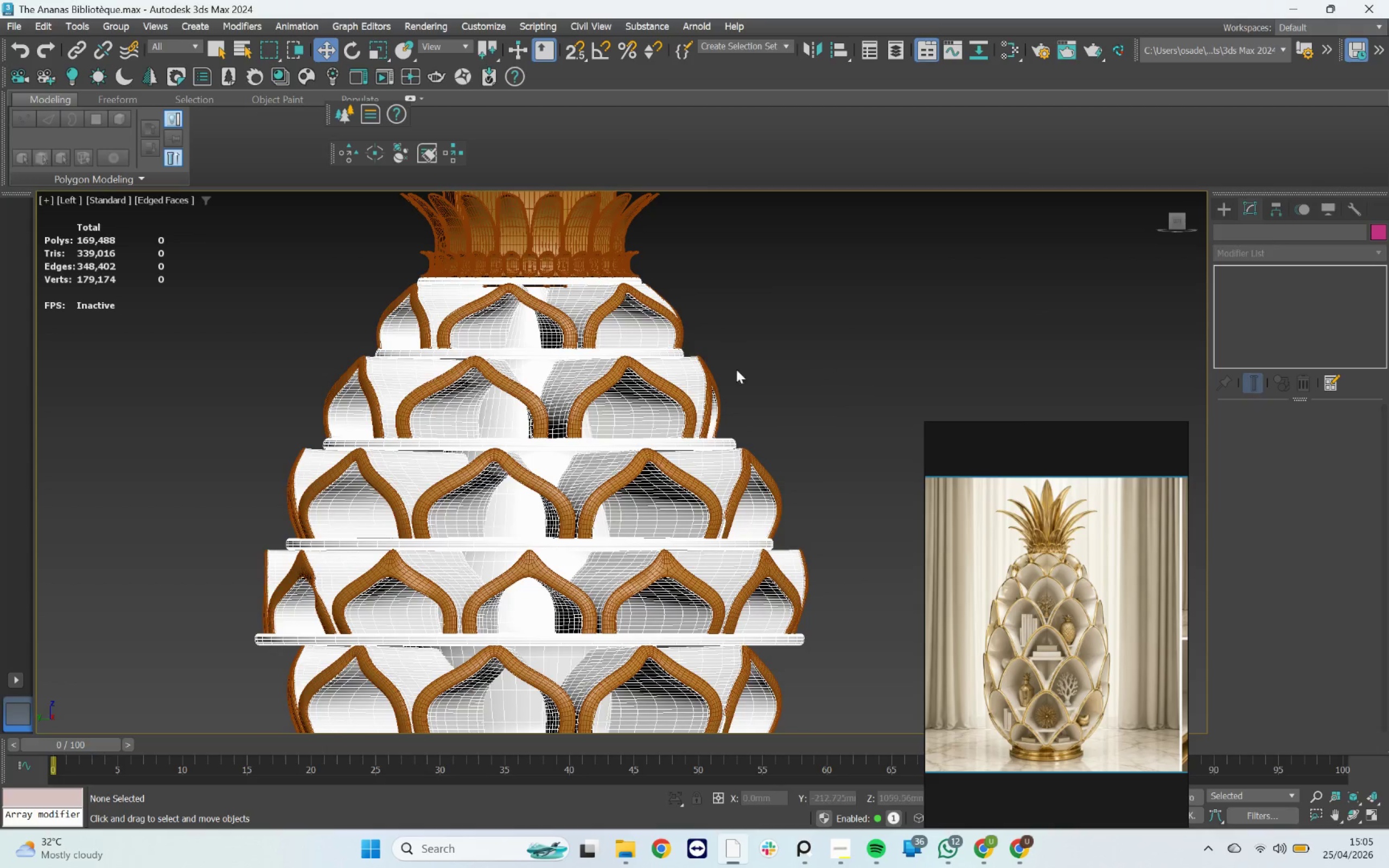 
key(F4)
 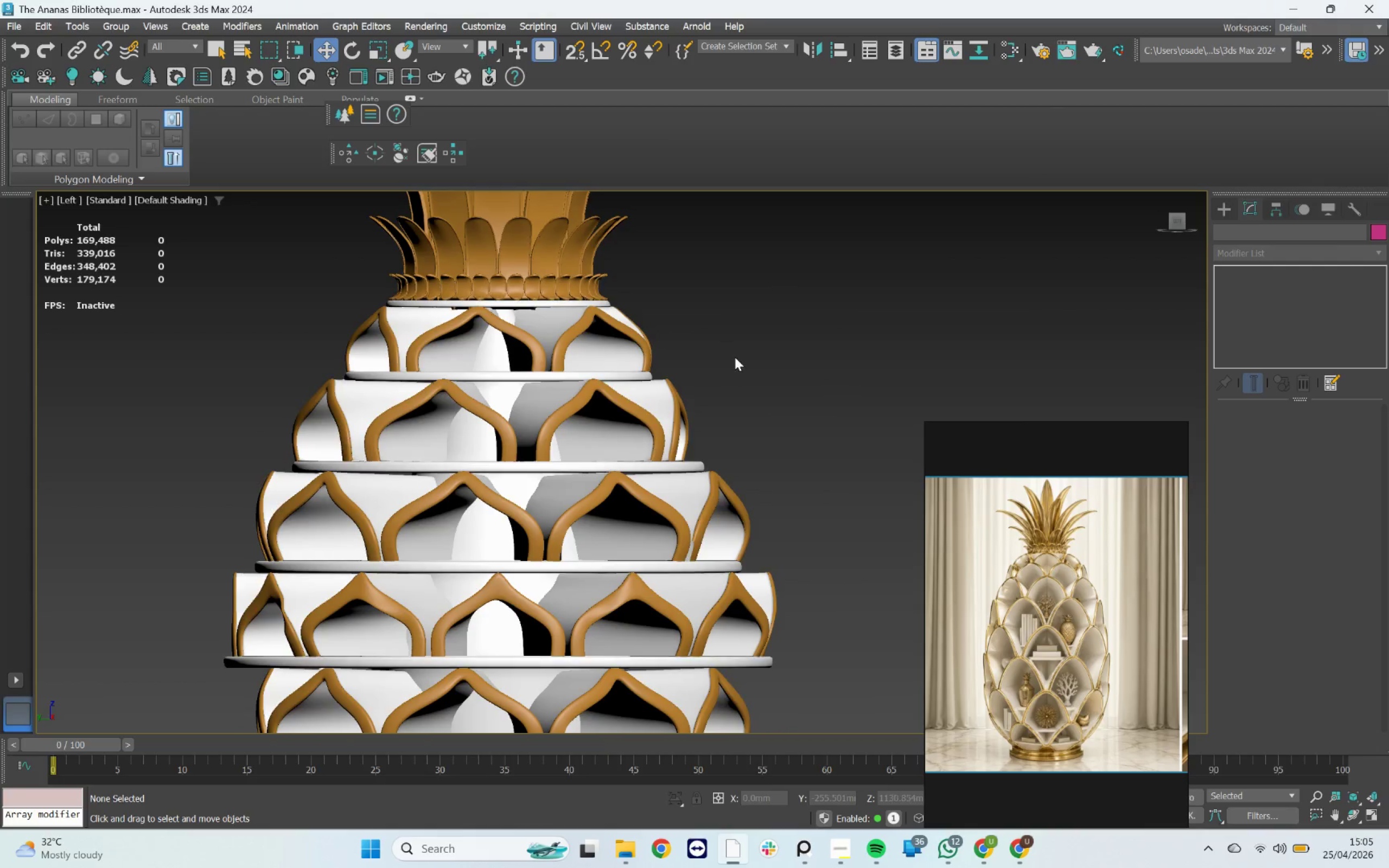 
scroll: coordinate [735, 357], scroll_direction: down, amount: 3.0
 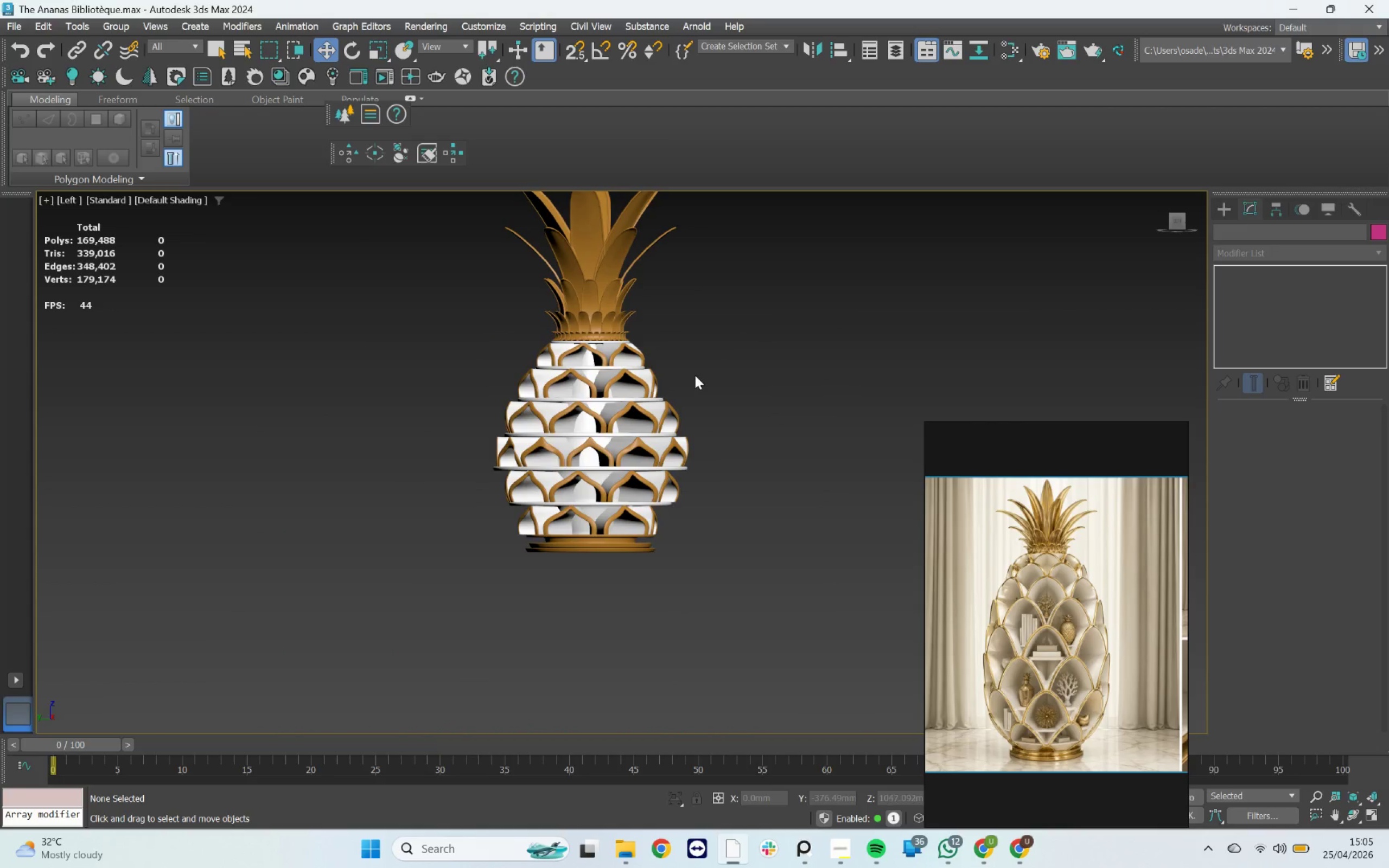 
hold_key(key=AltLeft, duration=2.09)
 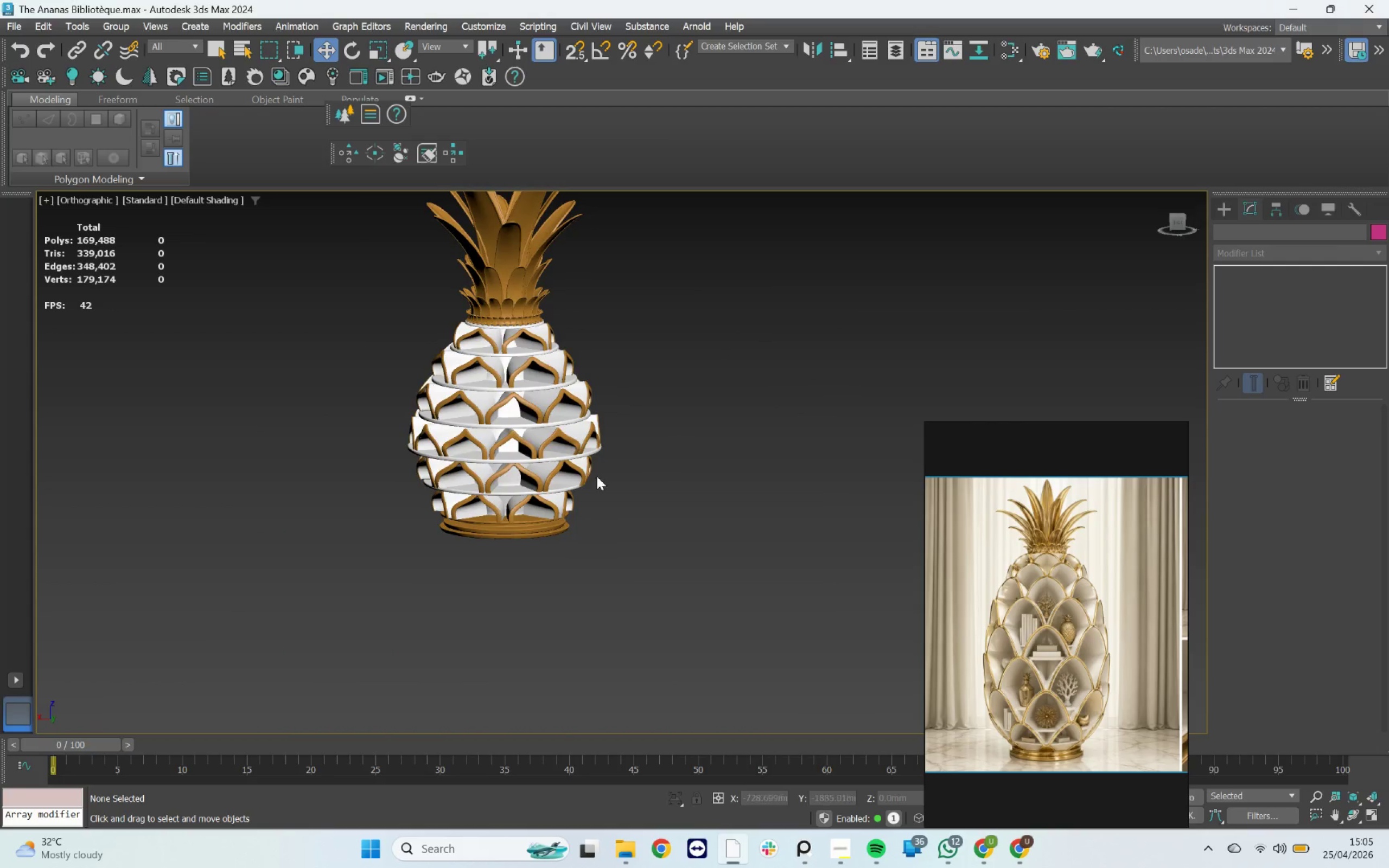 
scroll: coordinate [597, 476], scroll_direction: up, amount: 4.0
 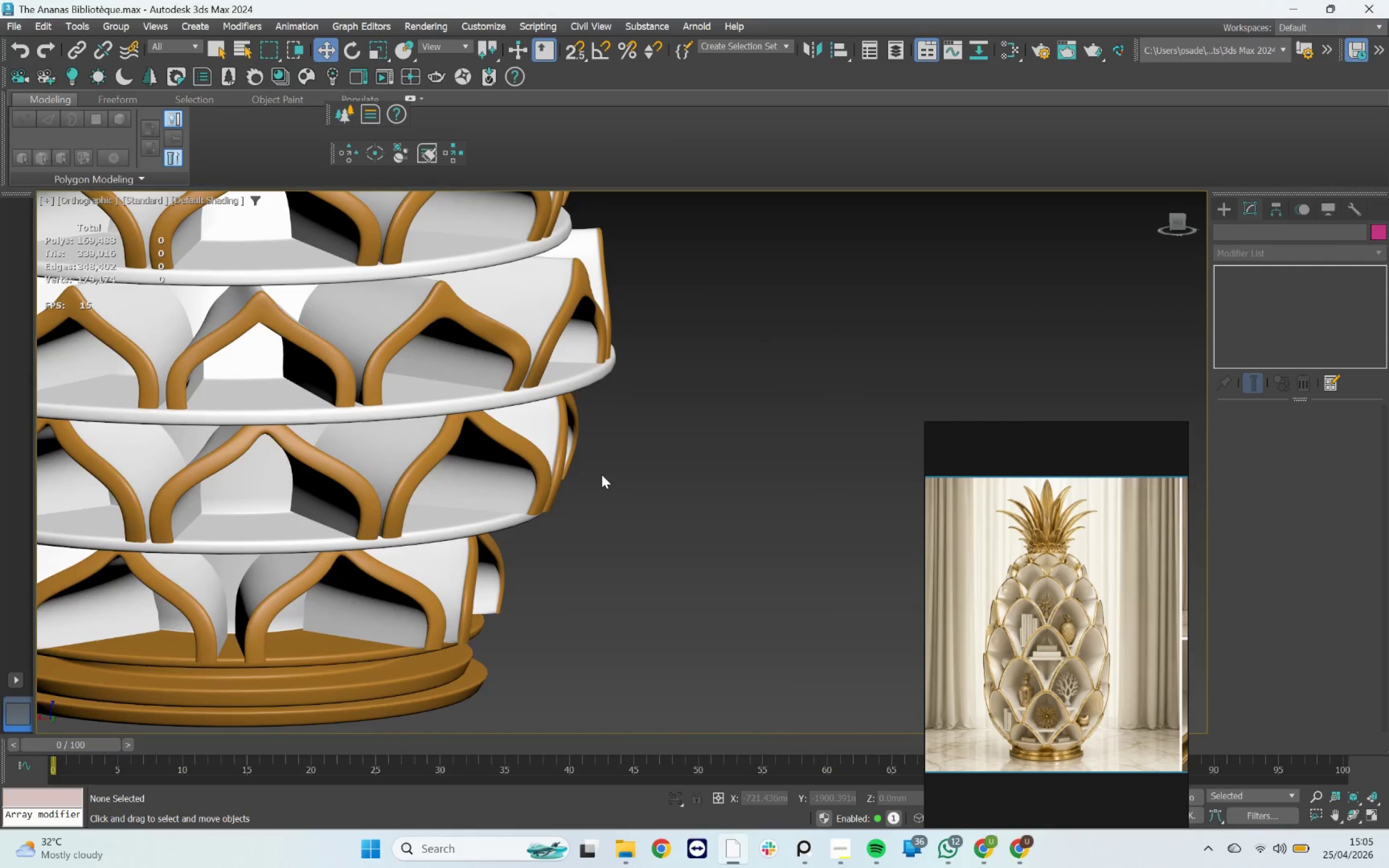 
hold_key(key=AltLeft, duration=3.72)
 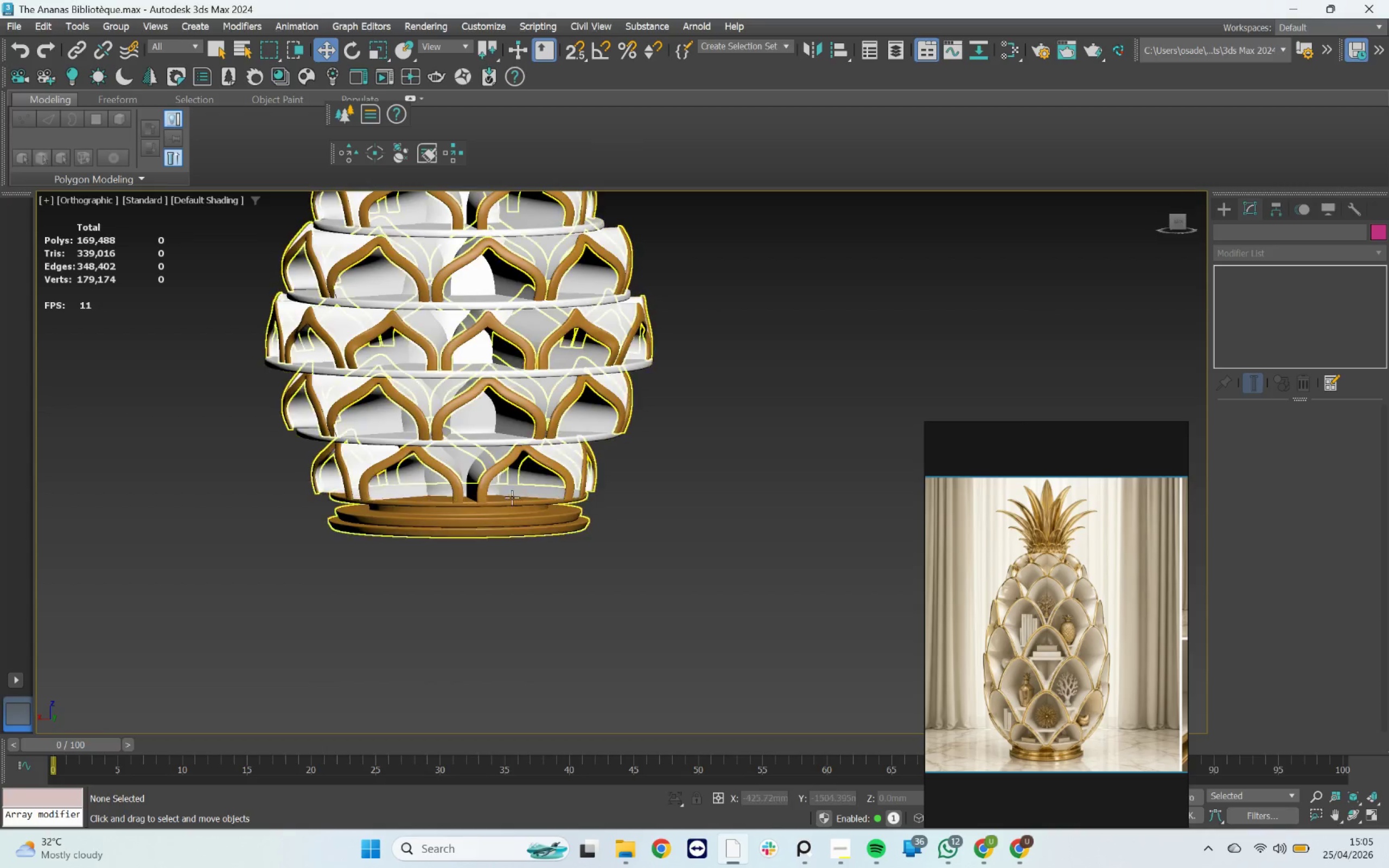 
scroll: coordinate [602, 475], scroll_direction: down, amount: 2.0
 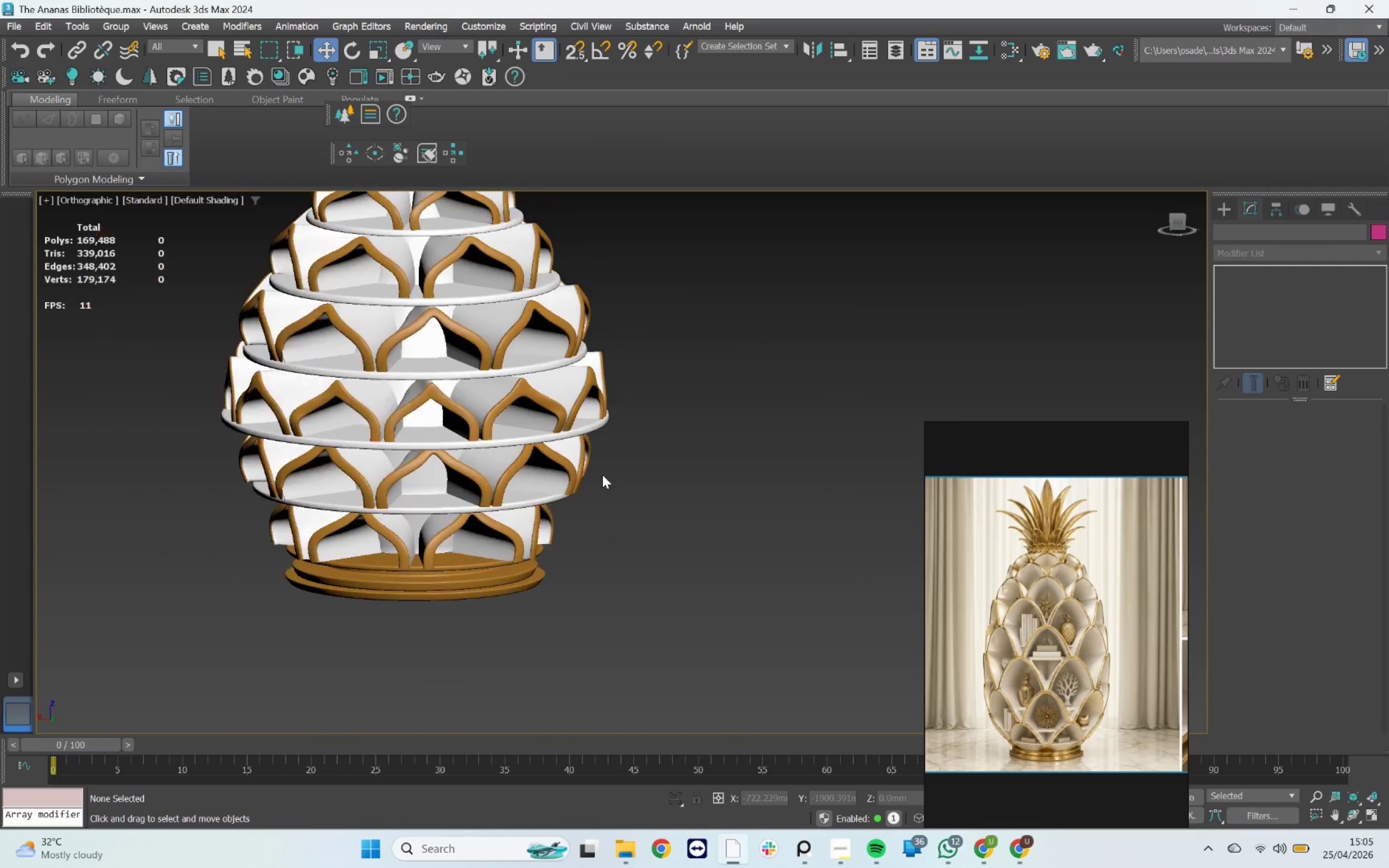 
scroll: coordinate [511, 497], scroll_direction: up, amount: 2.0
 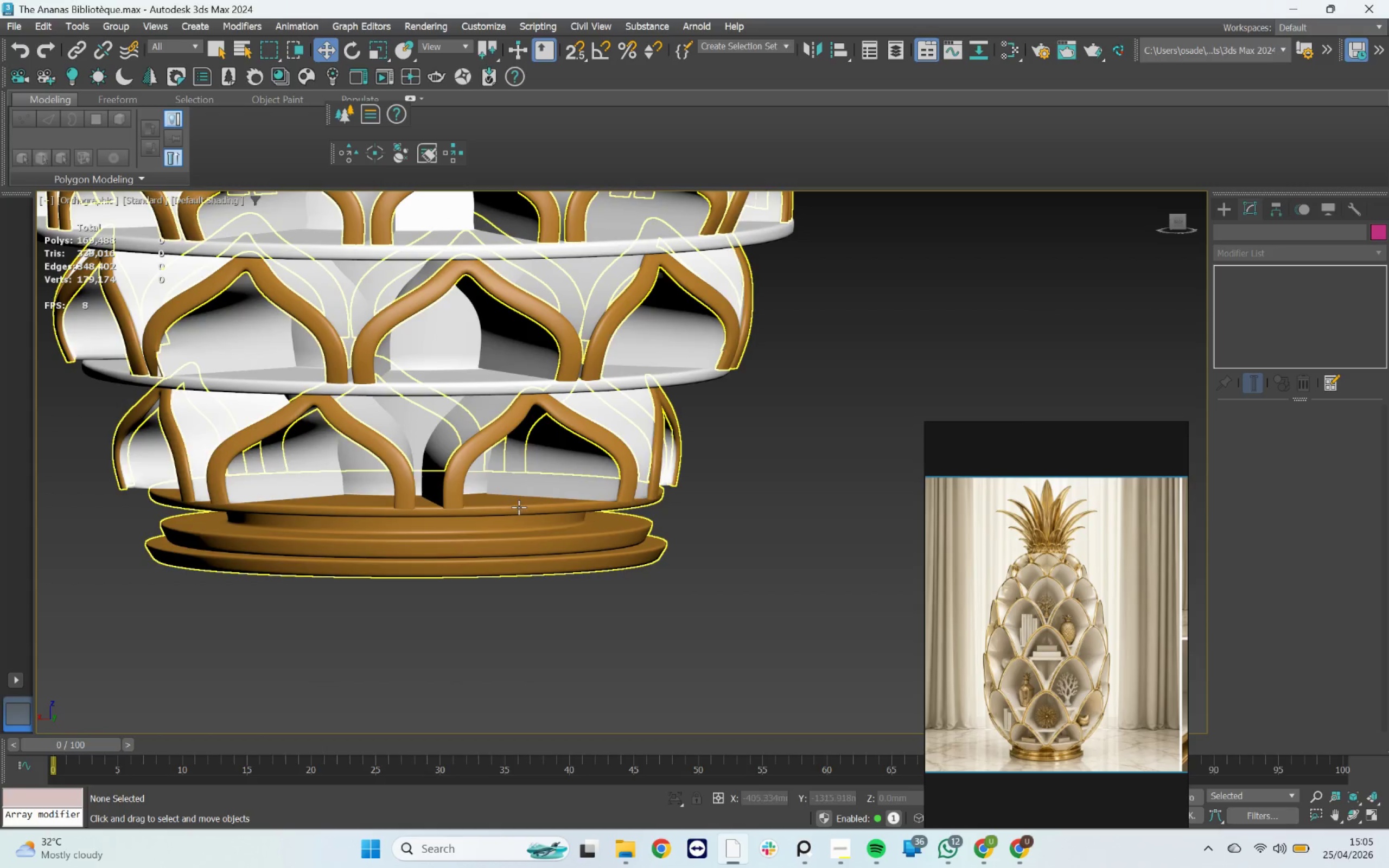 
left_click([519, 507])
 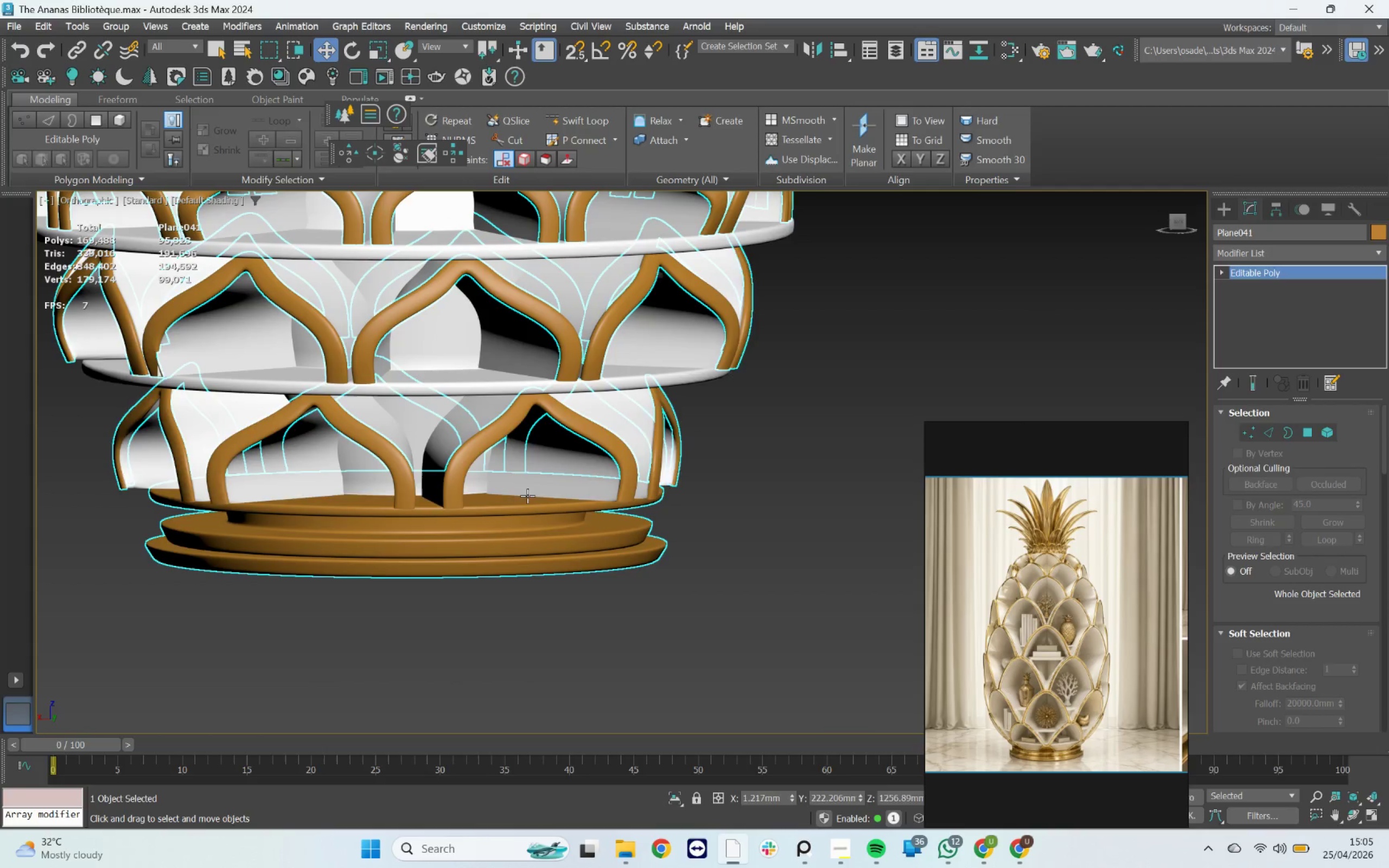 
hold_key(key=AltLeft, duration=4.12)
 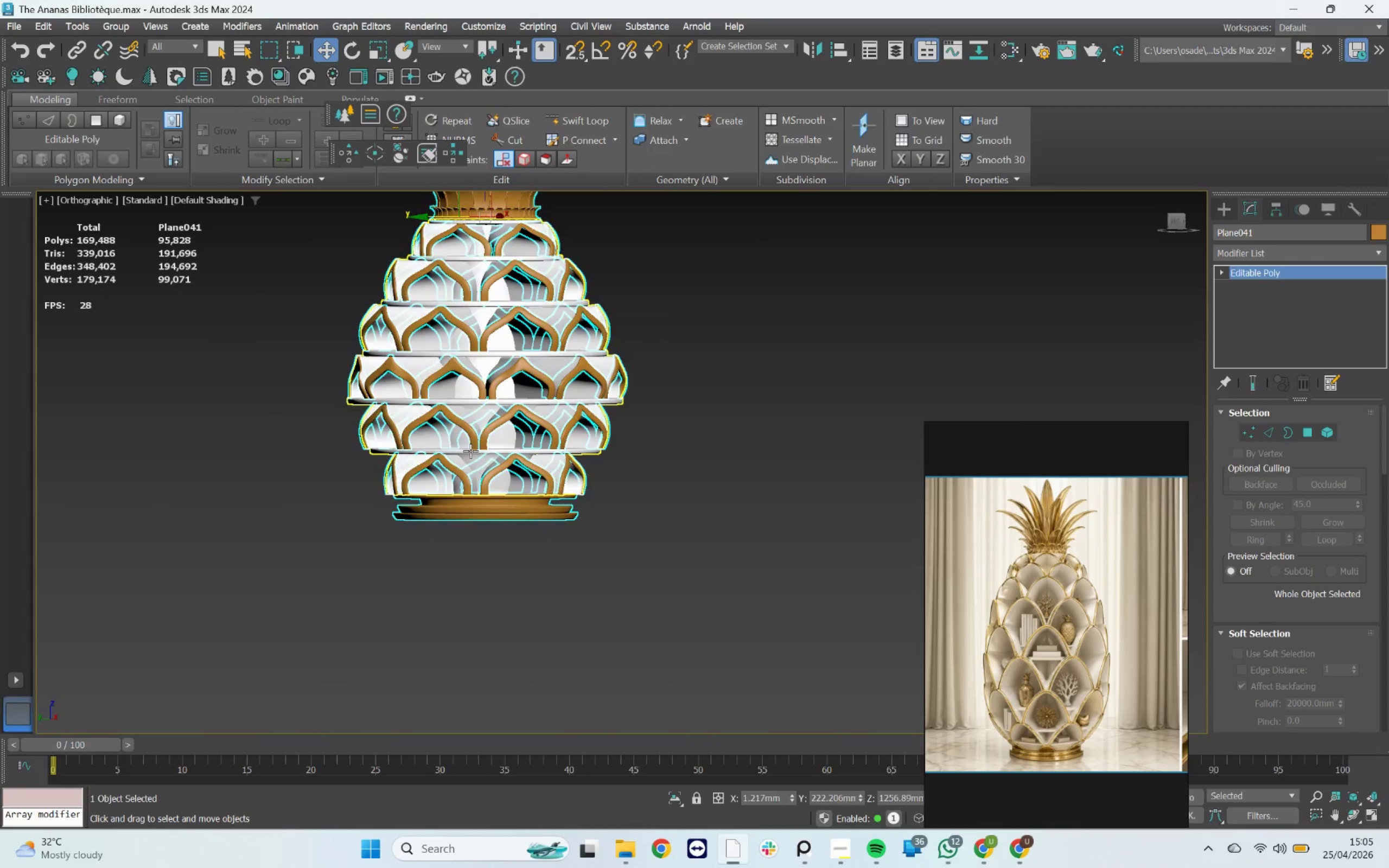 
scroll: coordinate [527, 496], scroll_direction: down, amount: 3.0
 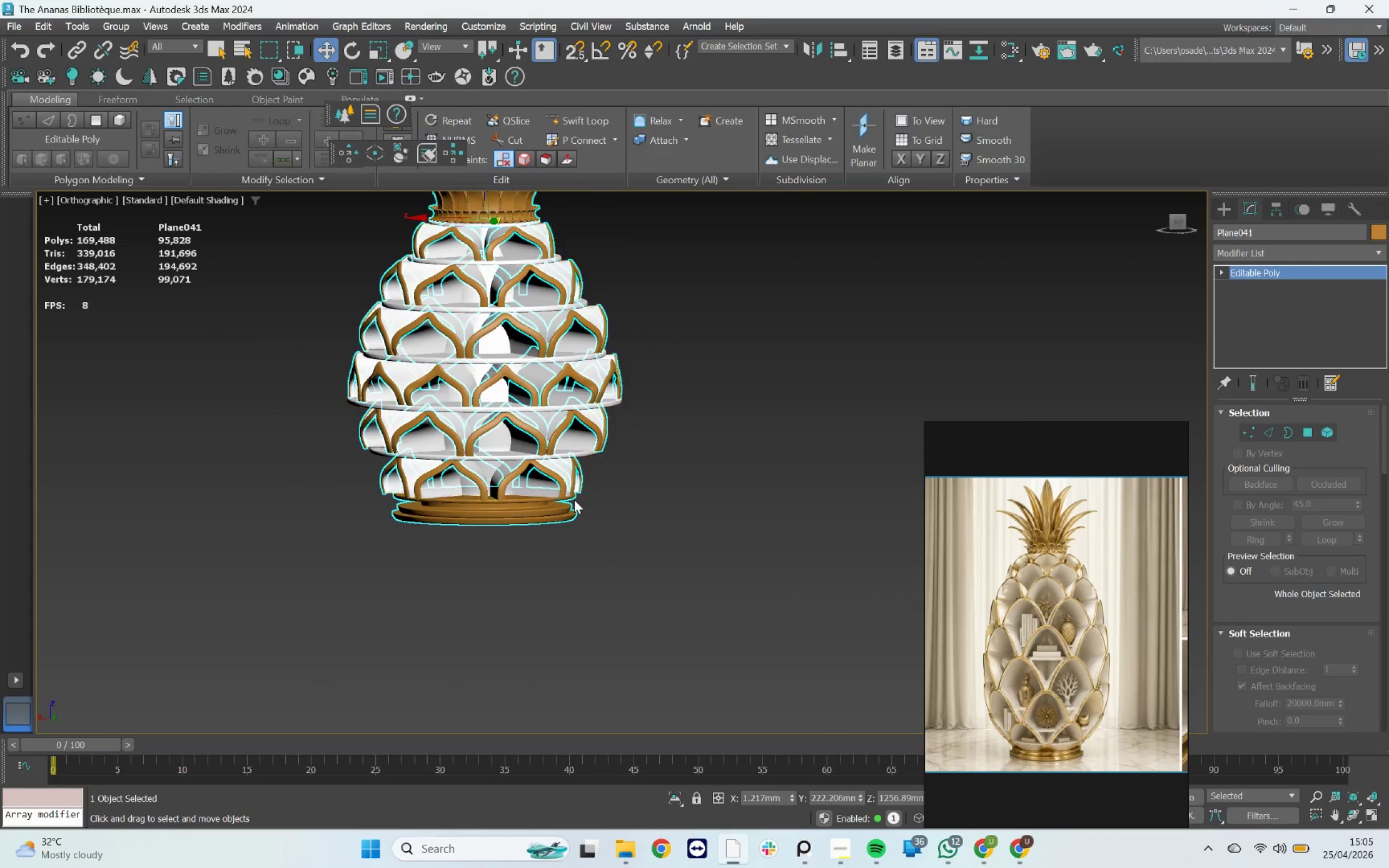 
scroll: coordinate [471, 450], scroll_direction: up, amount: 1.0
 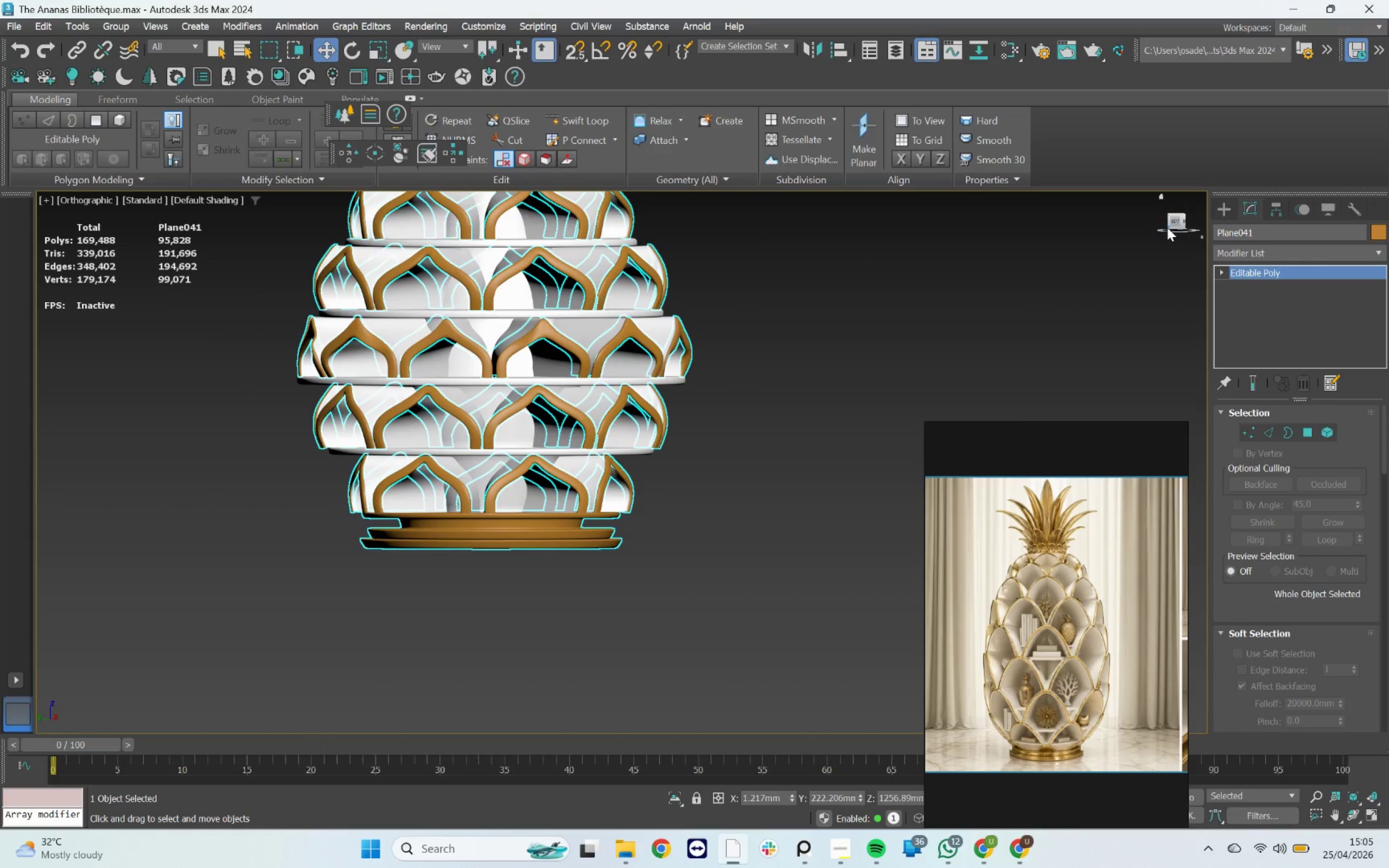 
left_click([1173, 221])
 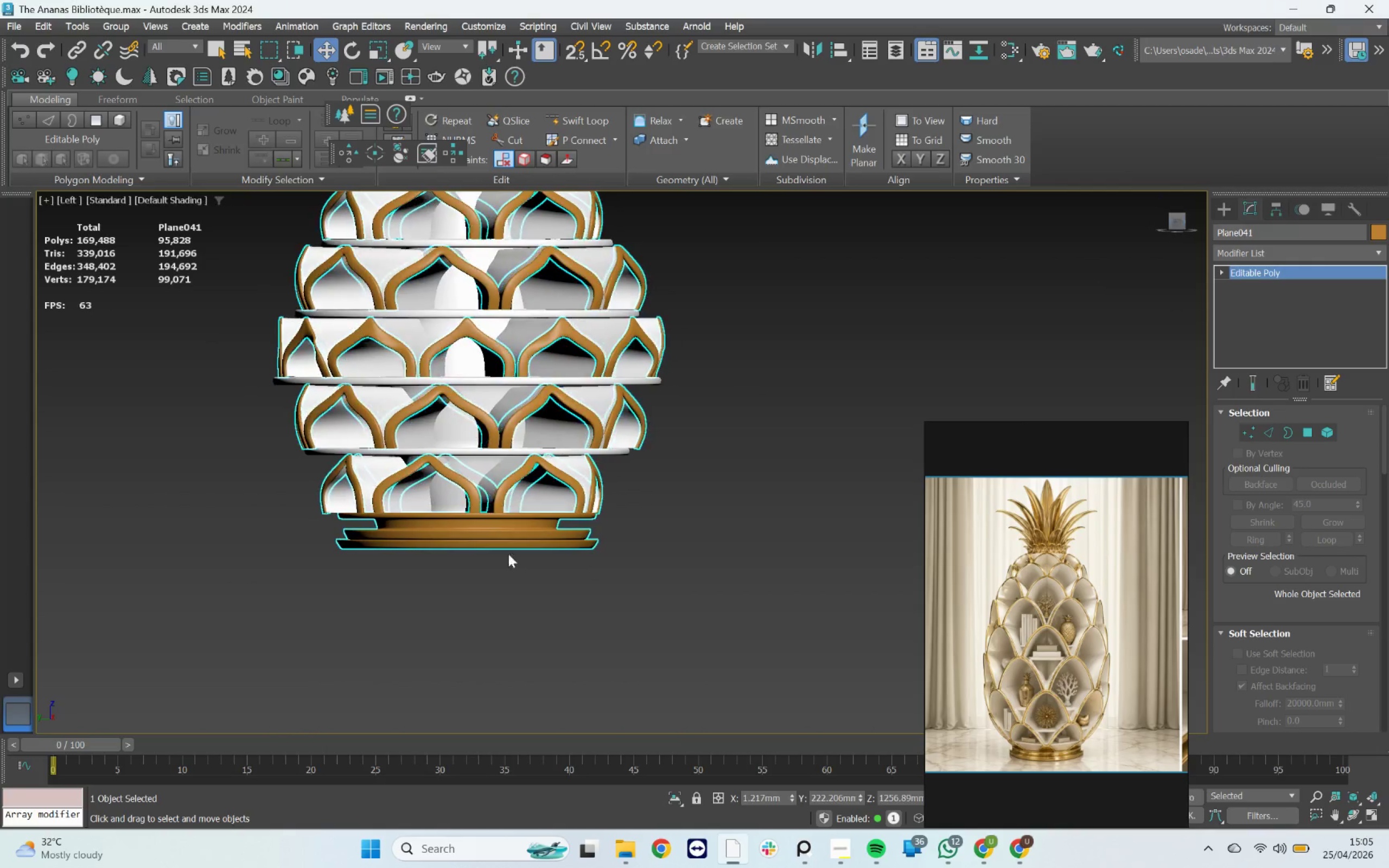 
scroll: coordinate [400, 541], scroll_direction: up, amount: 4.0
 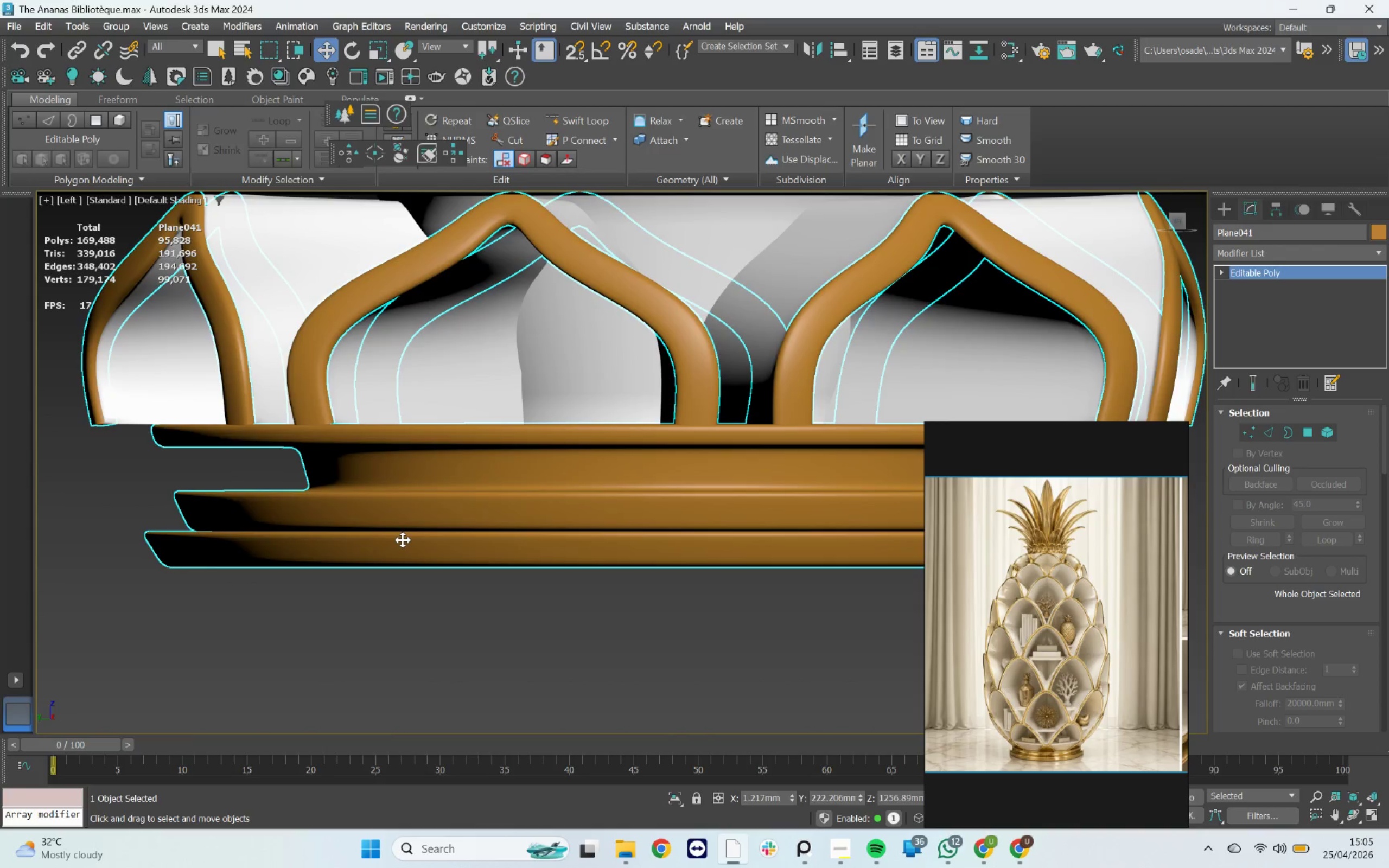 
scroll: coordinate [418, 461], scroll_direction: down, amount: 4.0
 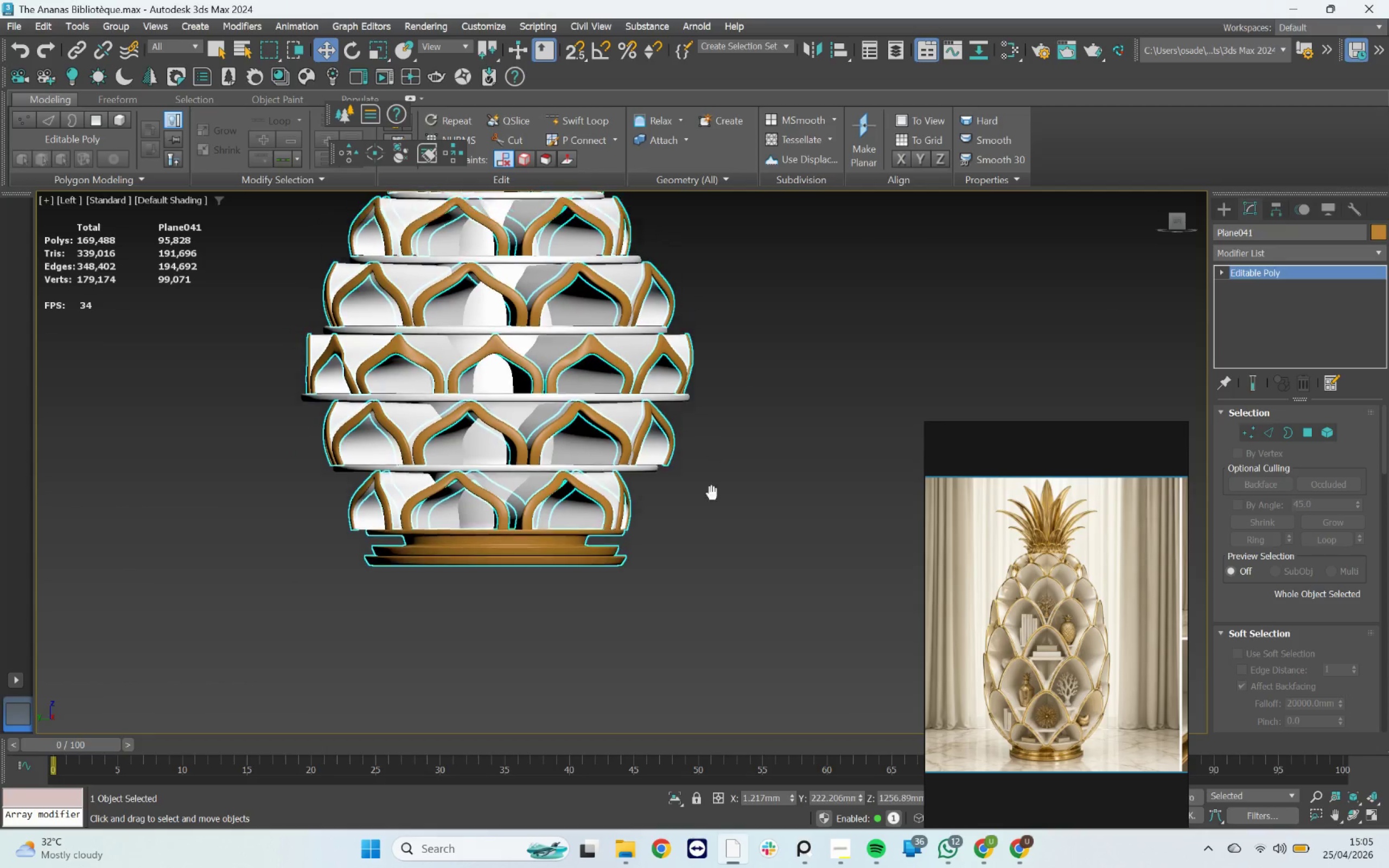 
scroll: coordinate [559, 553], scroll_direction: up, amount: 2.0
 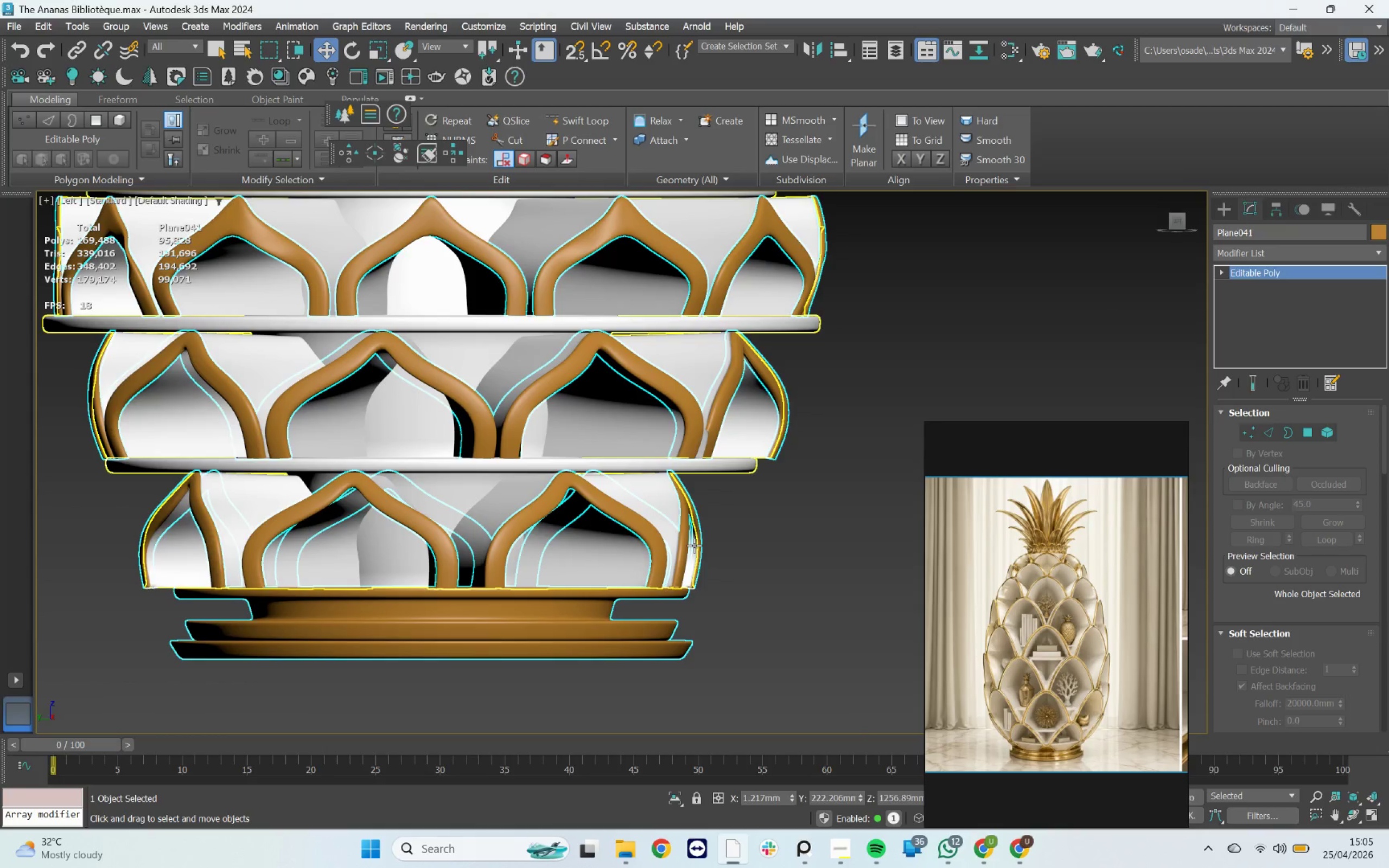 
left_click([694, 545])
 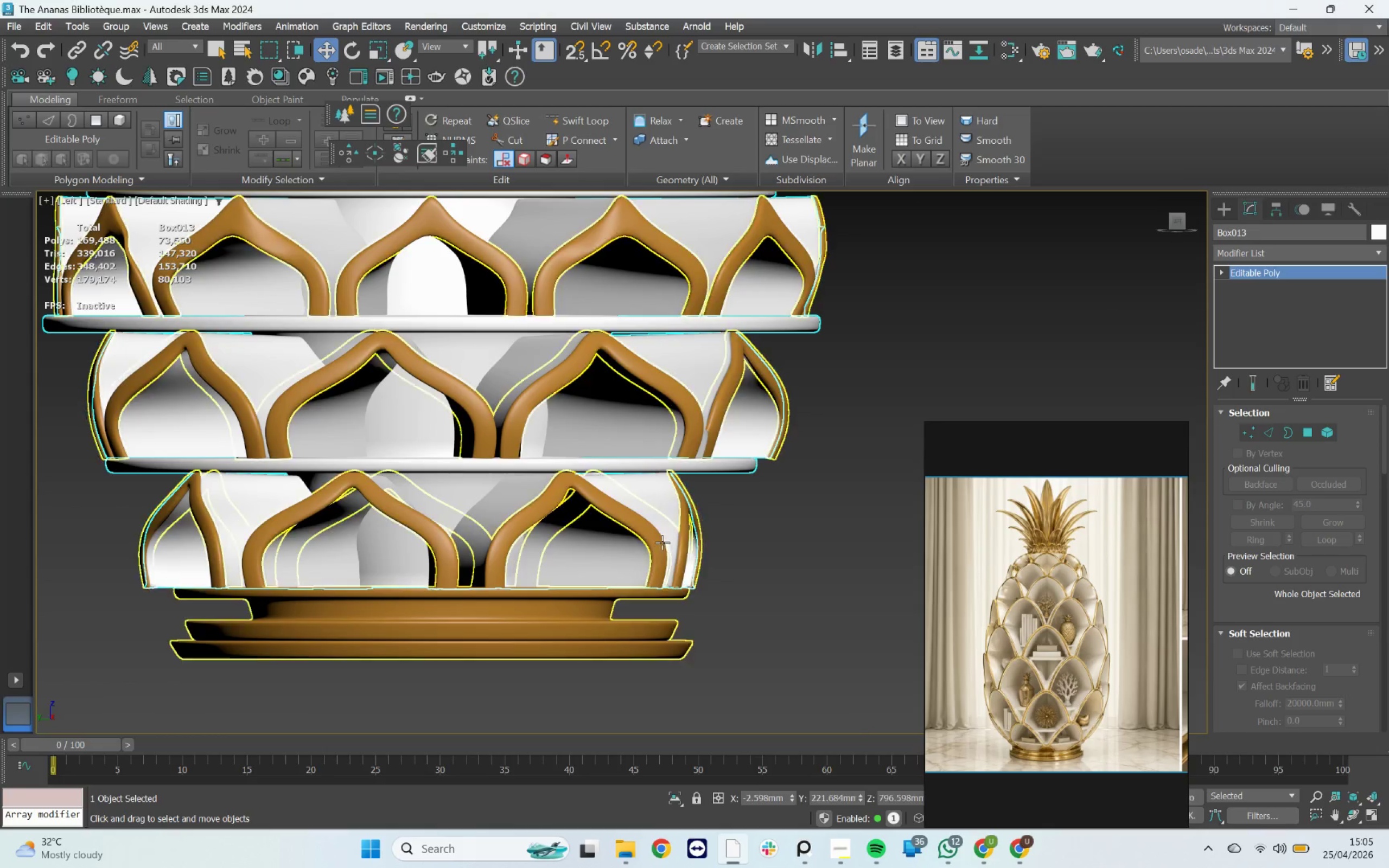 
scroll: coordinate [701, 538], scroll_direction: down, amount: 4.0
 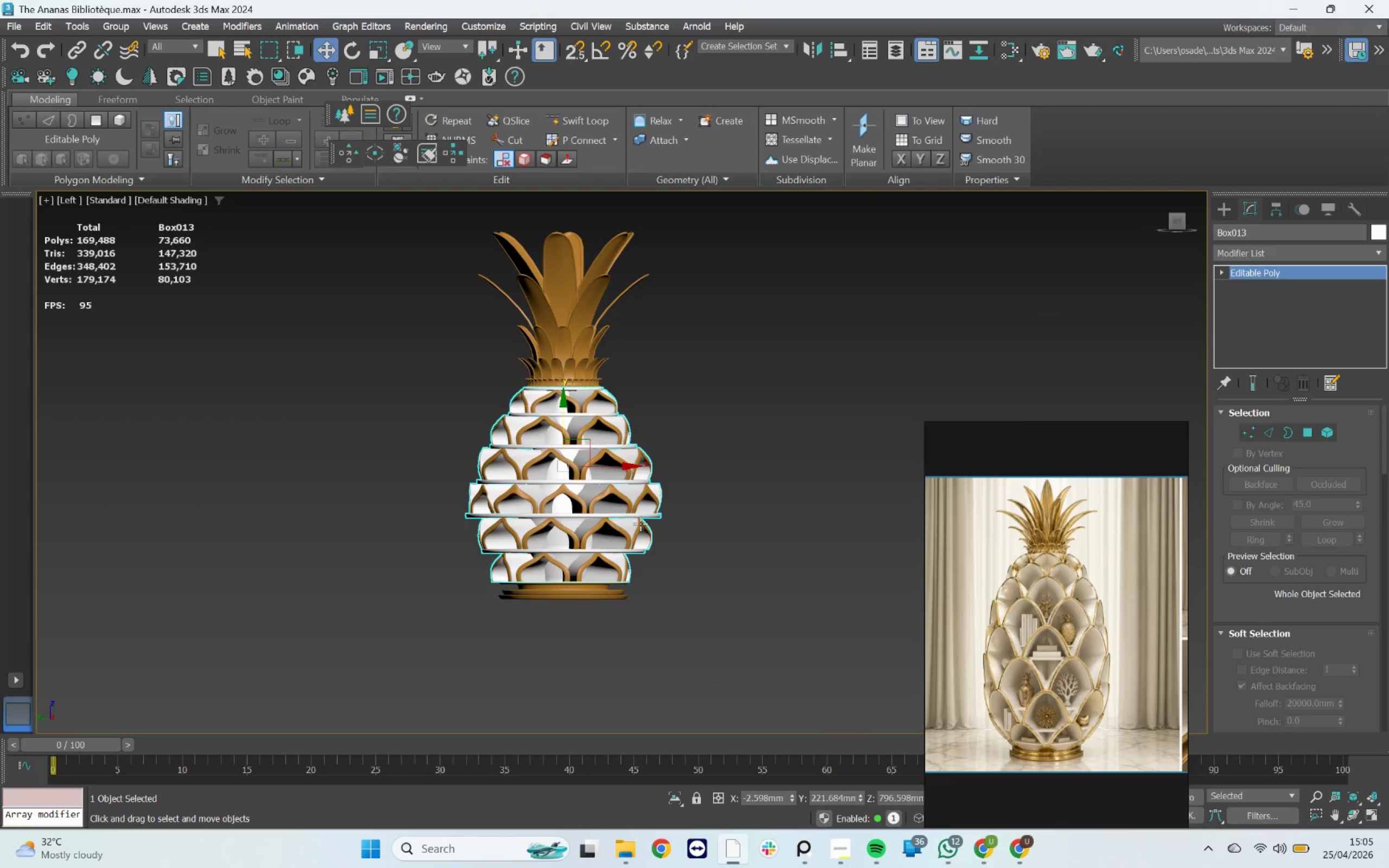 
scroll: coordinate [667, 542], scroll_direction: up, amount: 2.0
 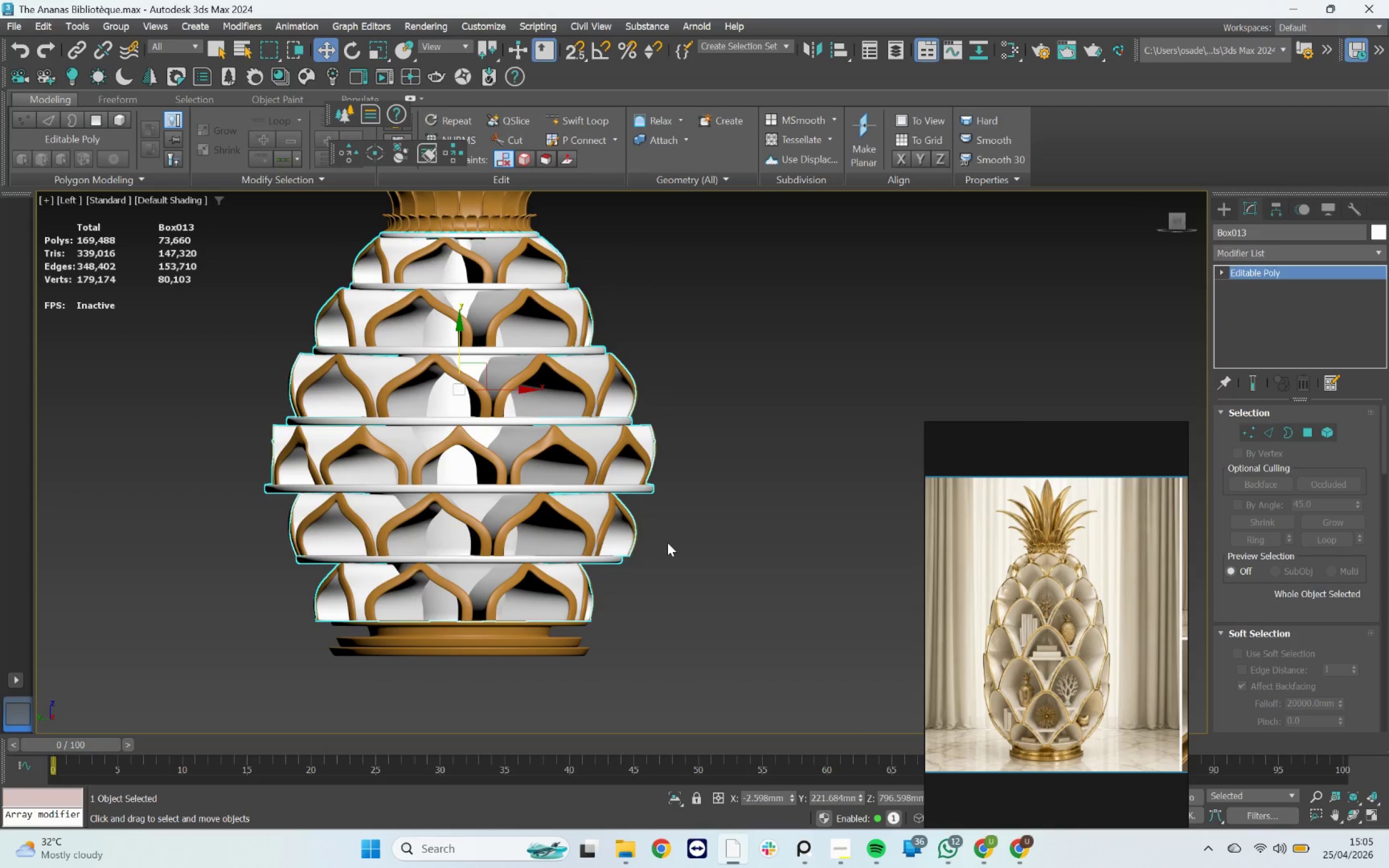 
key(Control+Z)
 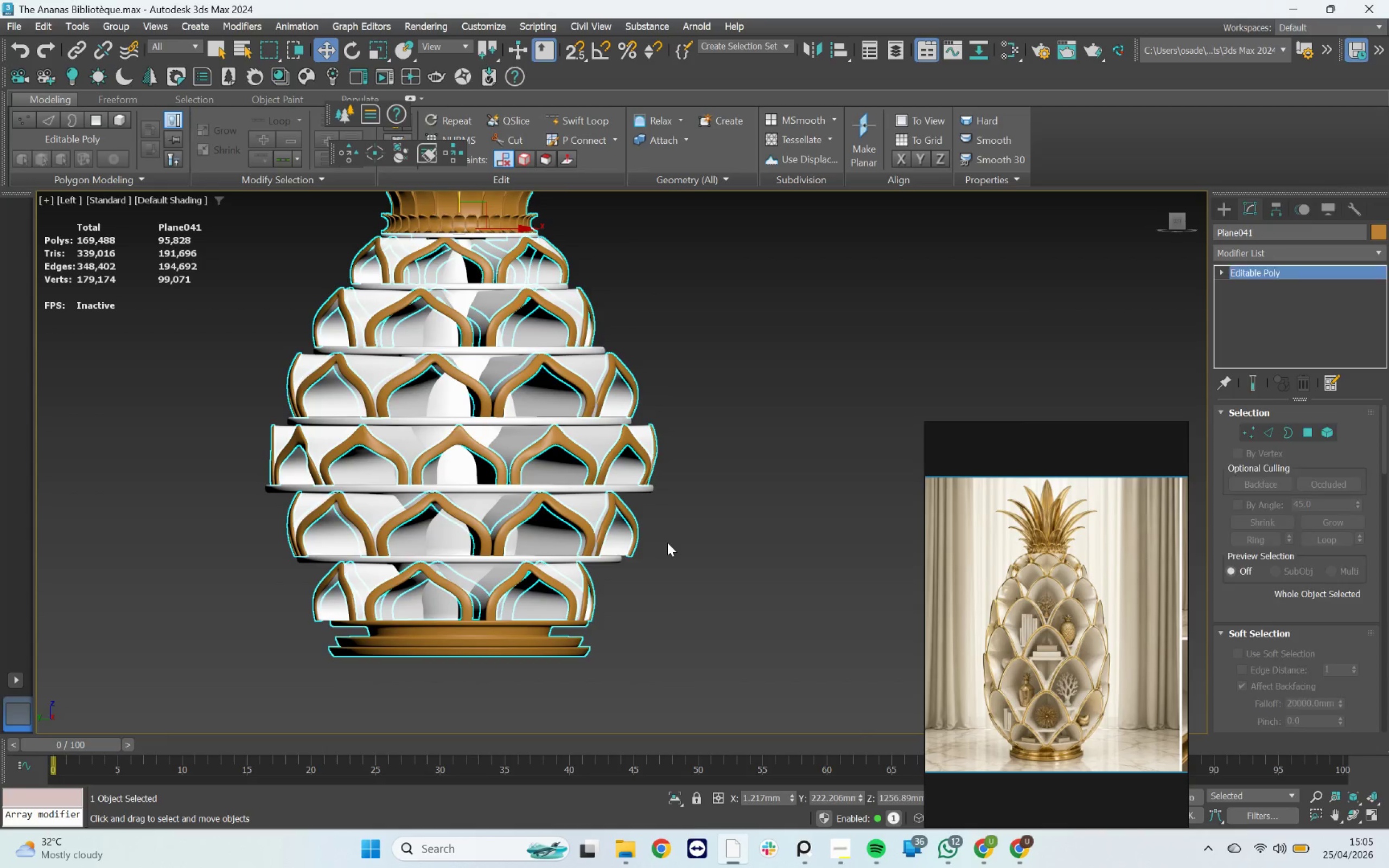 
key(Control+Z)
 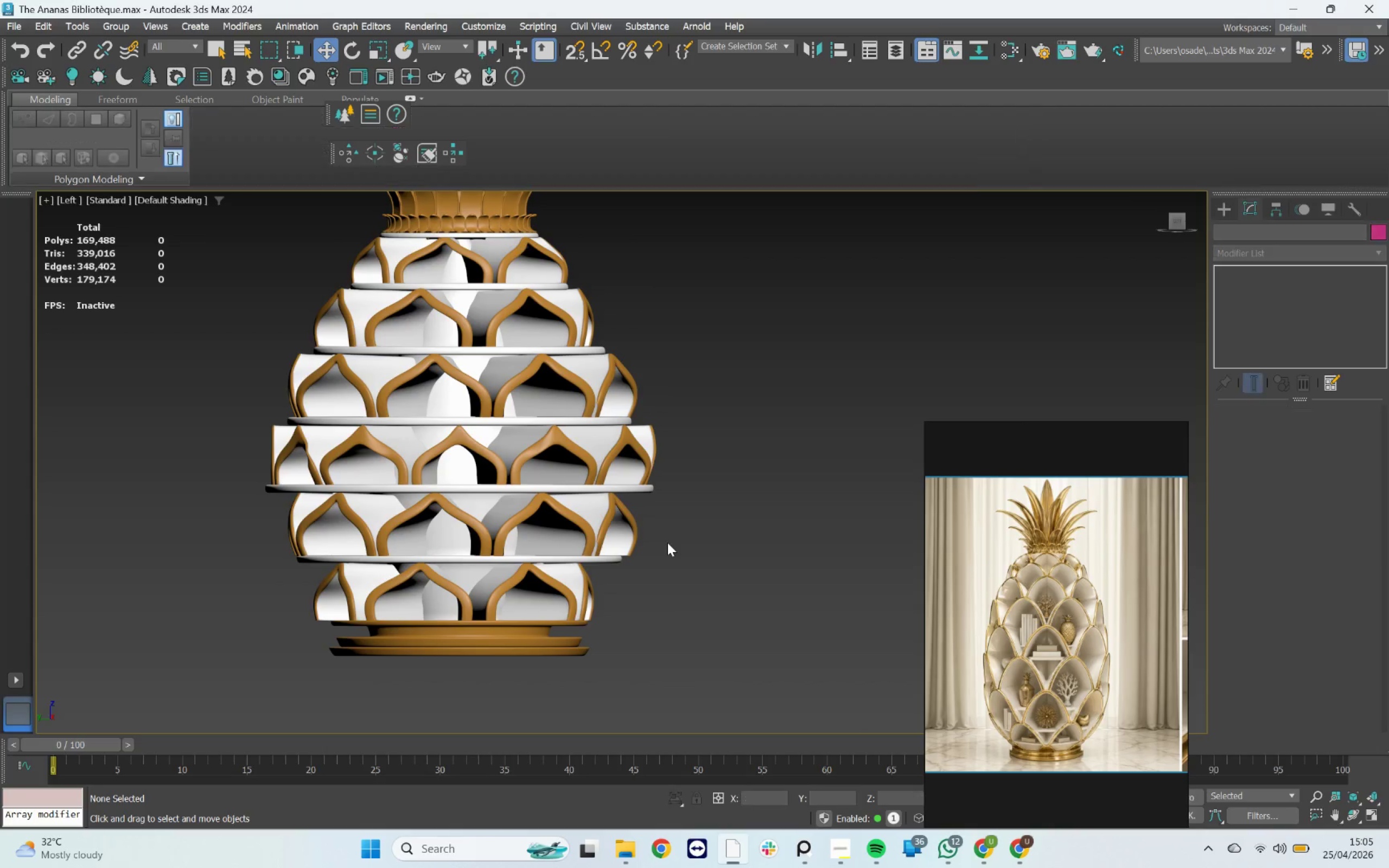 
key(Control+Z)
 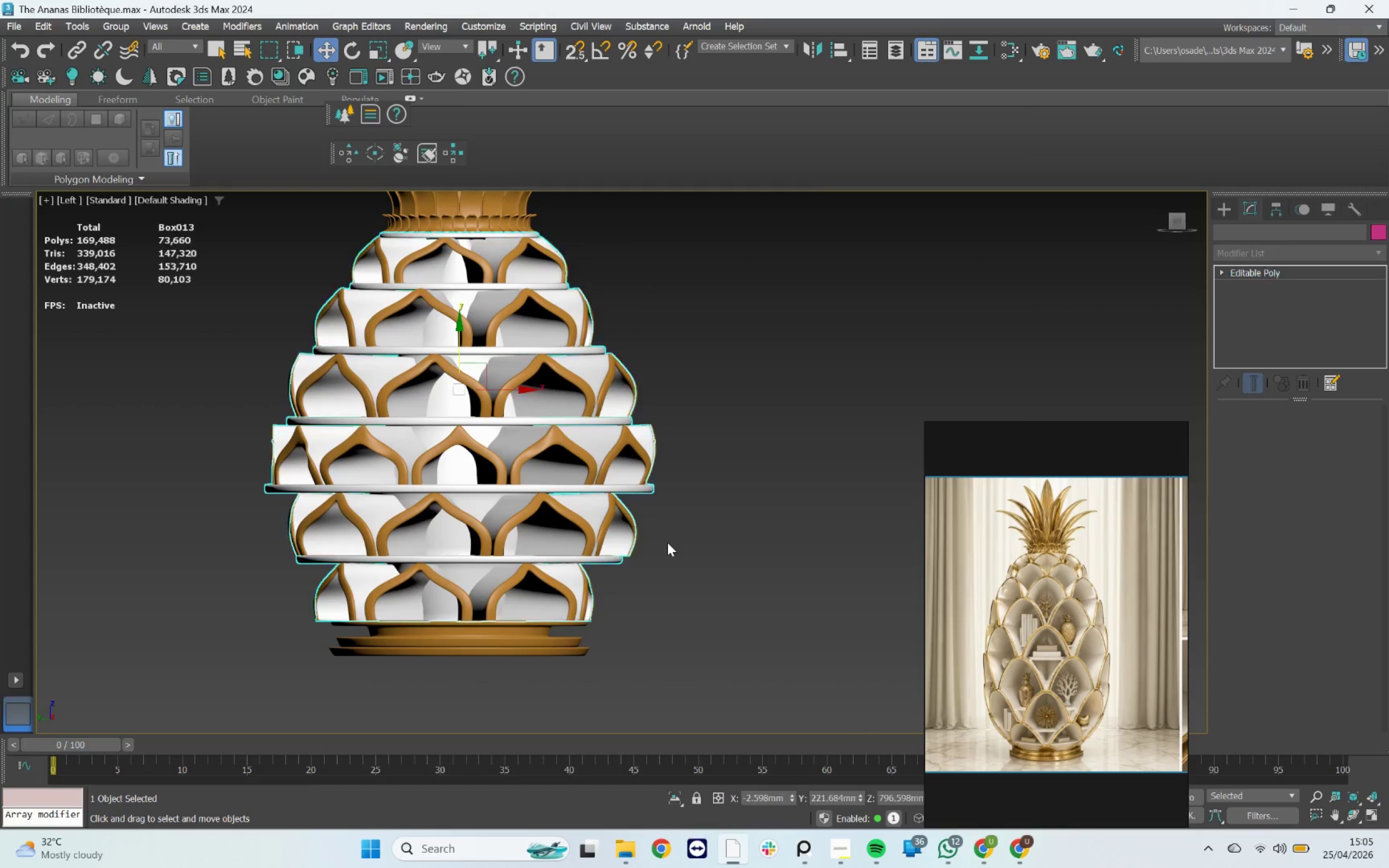 
key(Control+Z)
 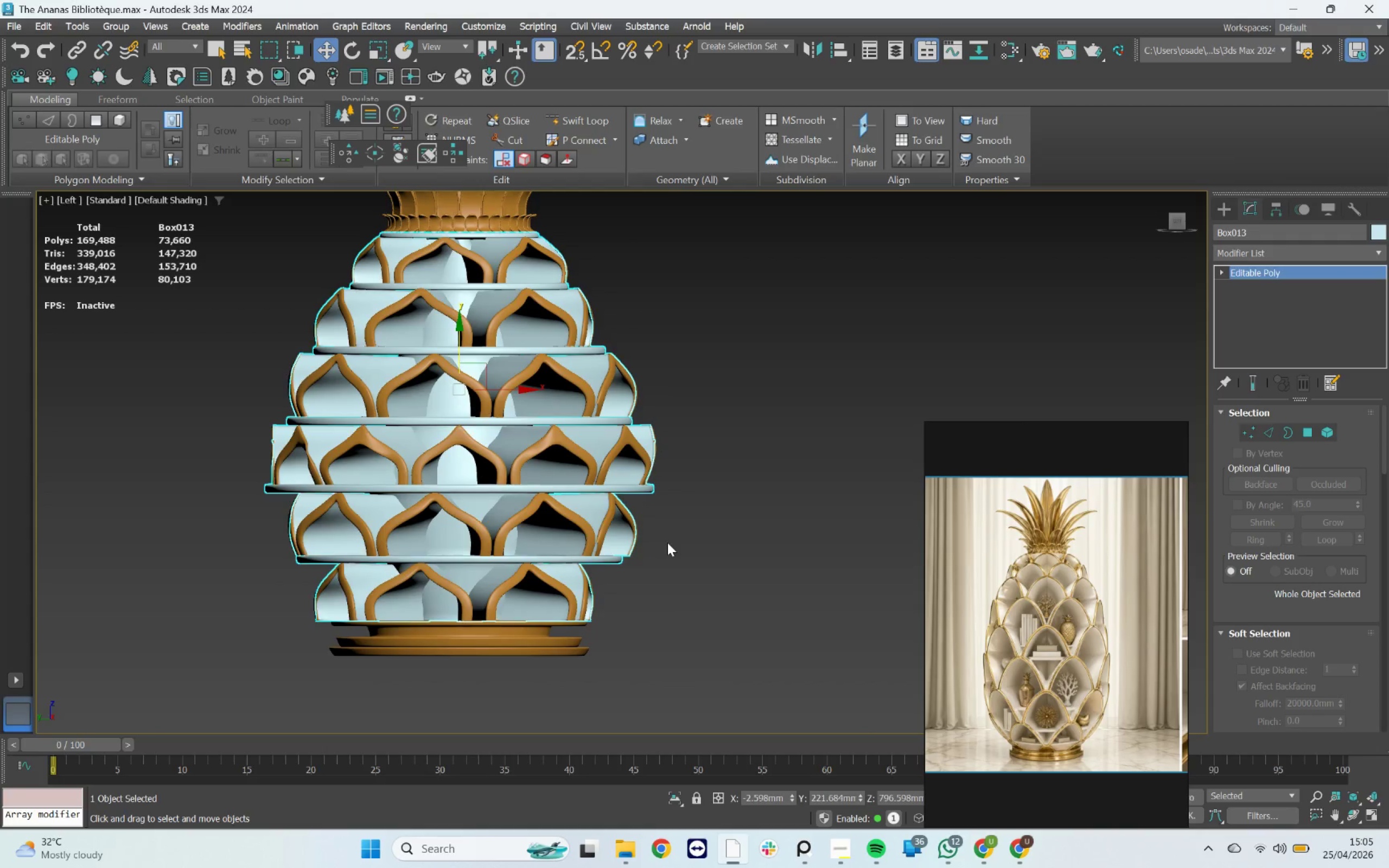 
key(Control+Z)
 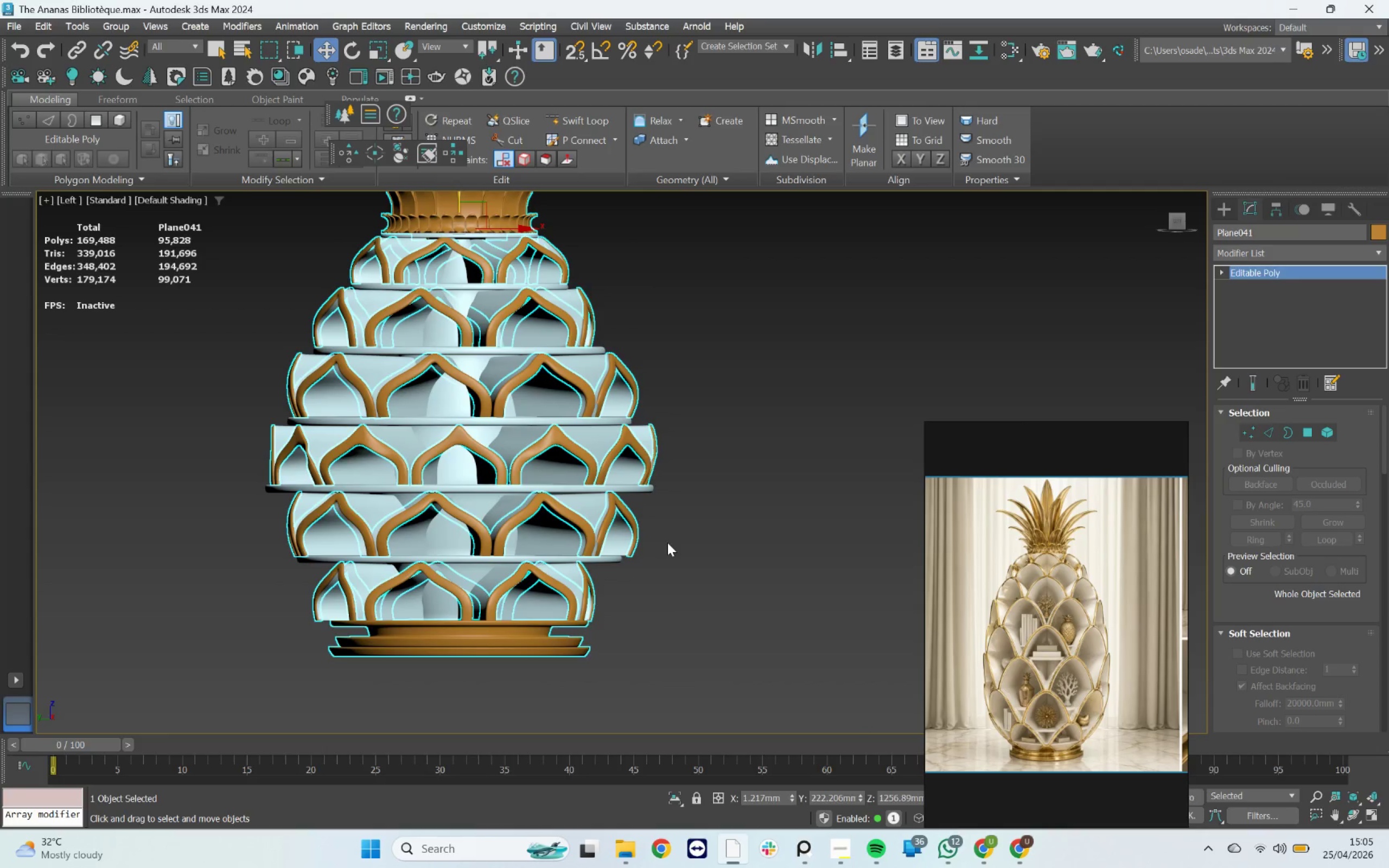 
key(Control+Z)
 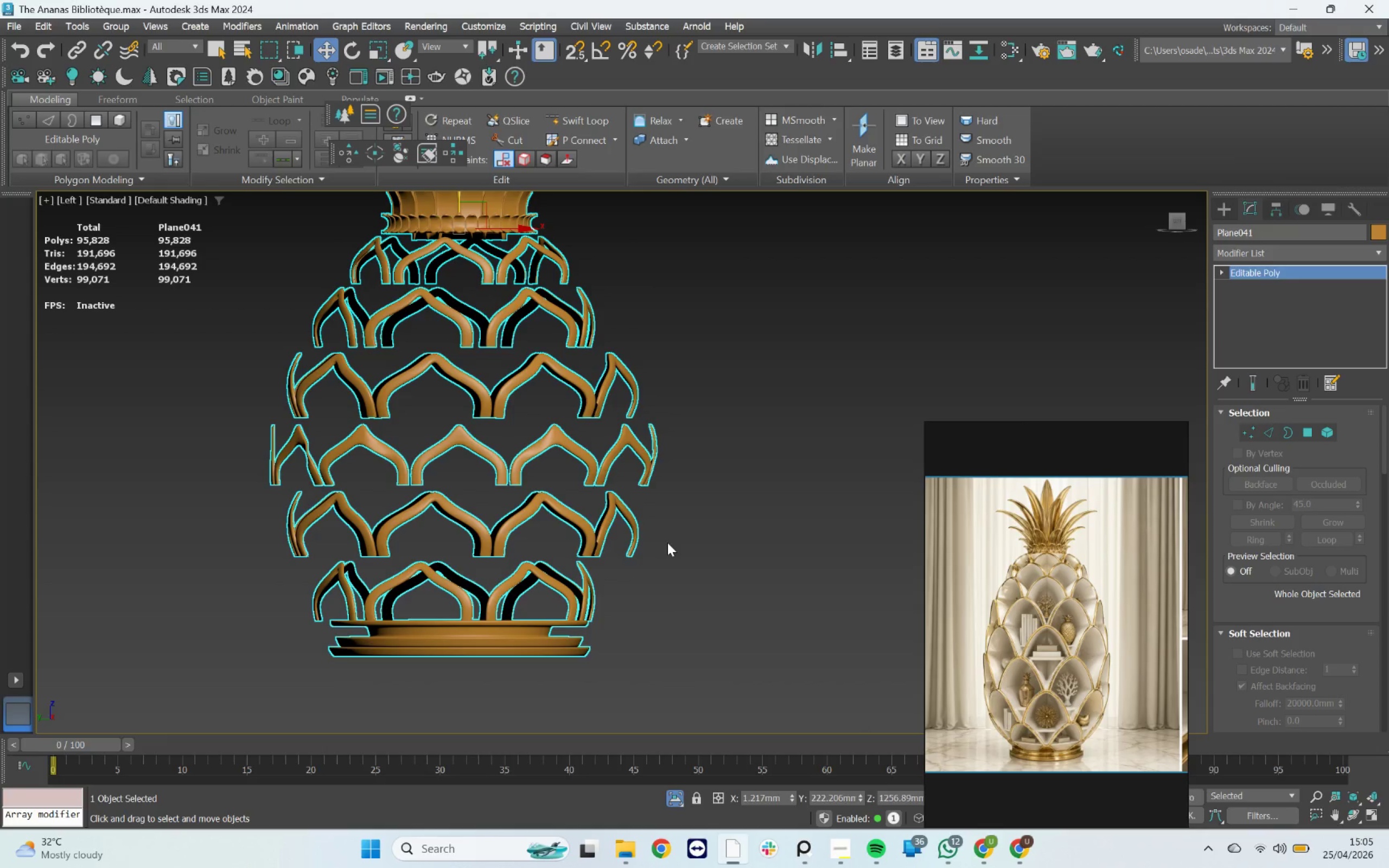 
key(Control+Z)
 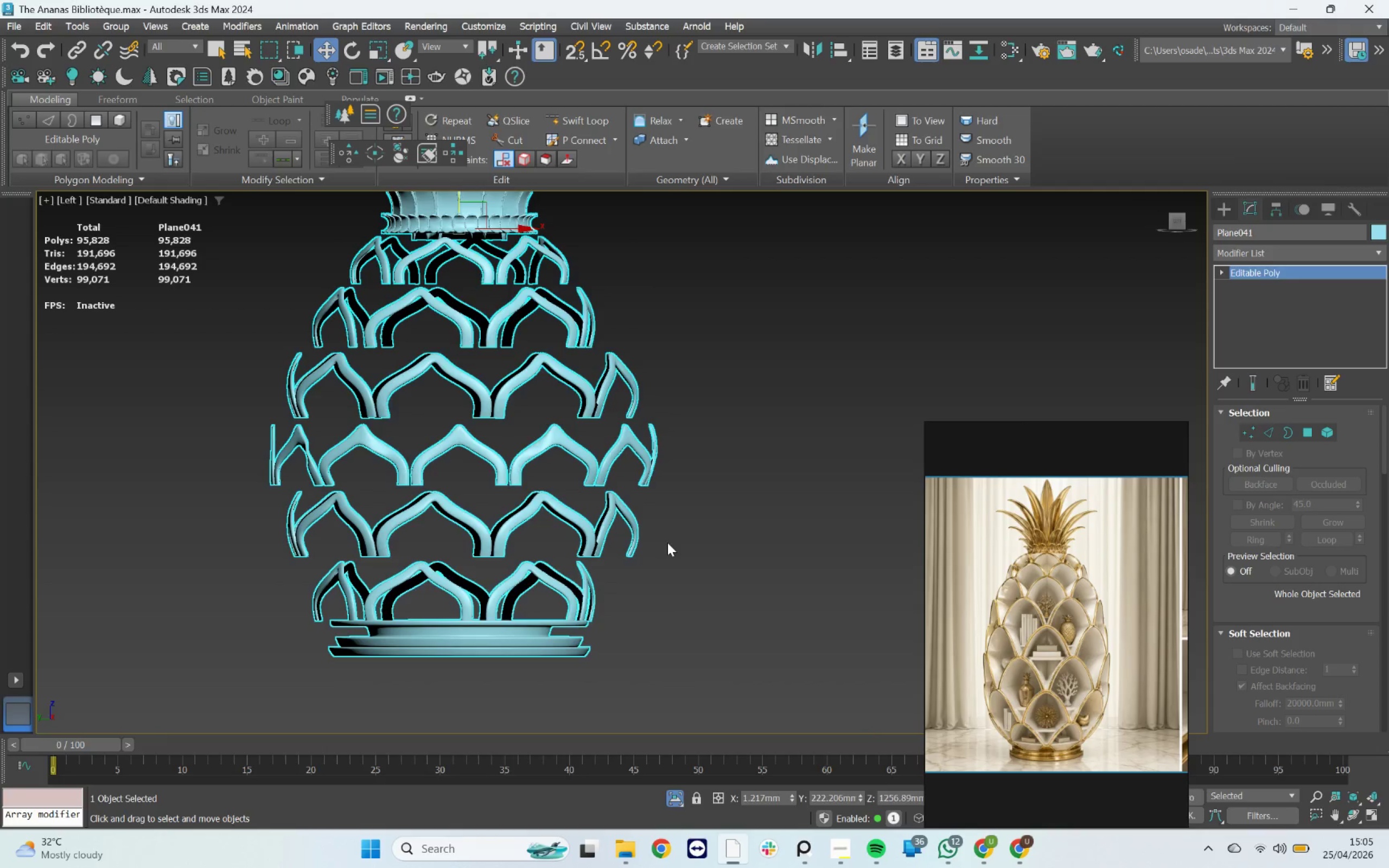 
key(Control+Z)
 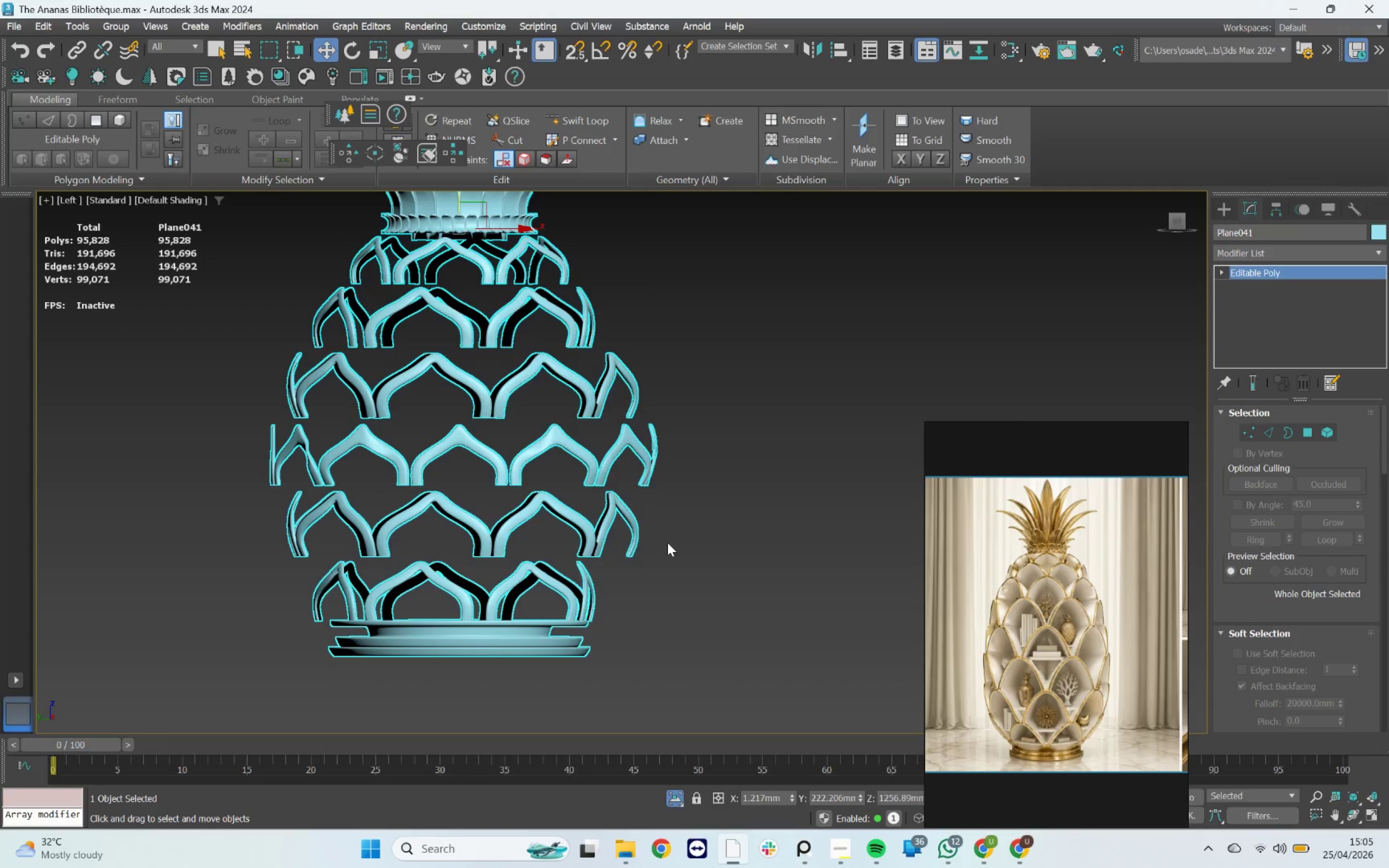 
key(Control+Z)
 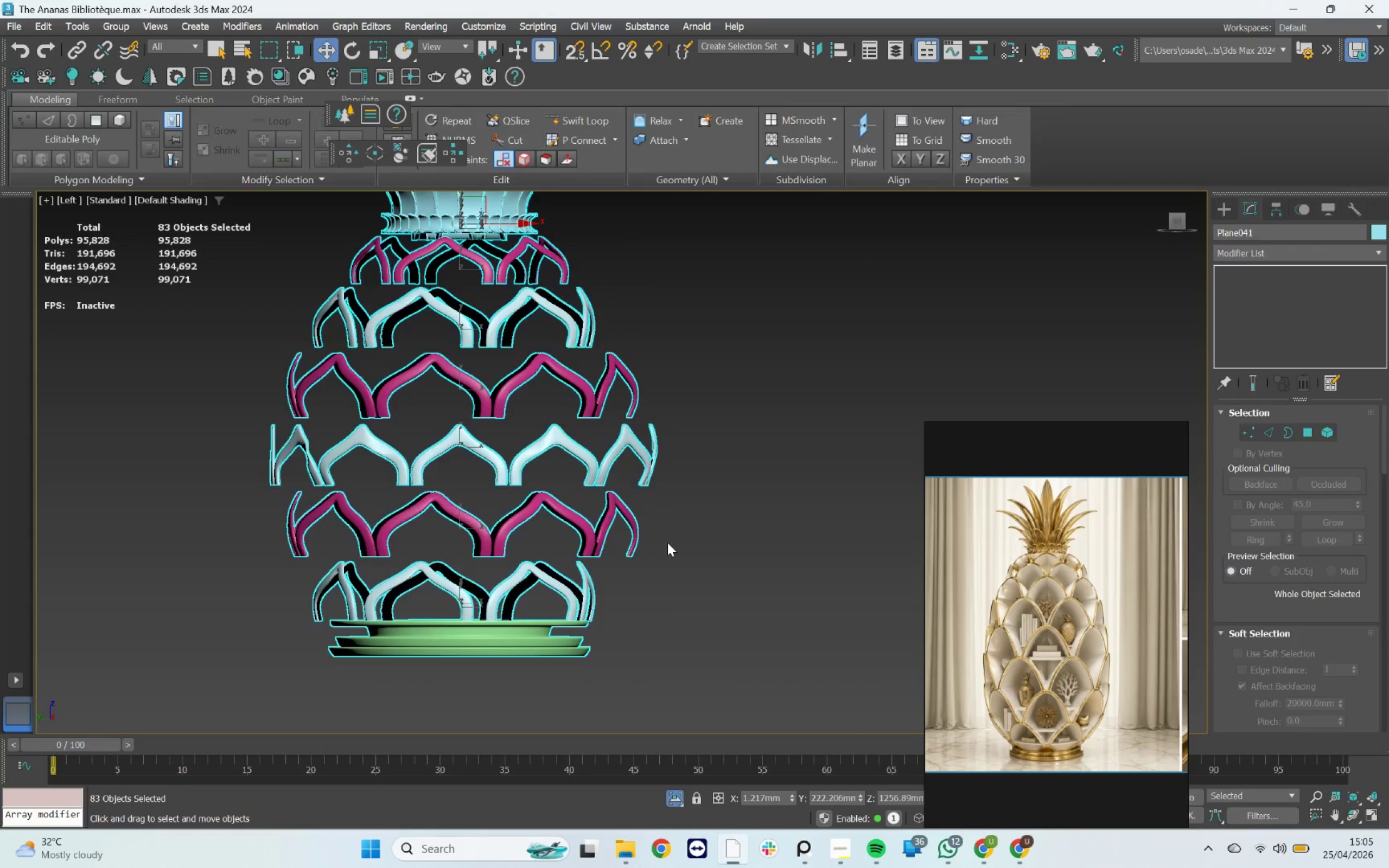 
key(Control+Z)
 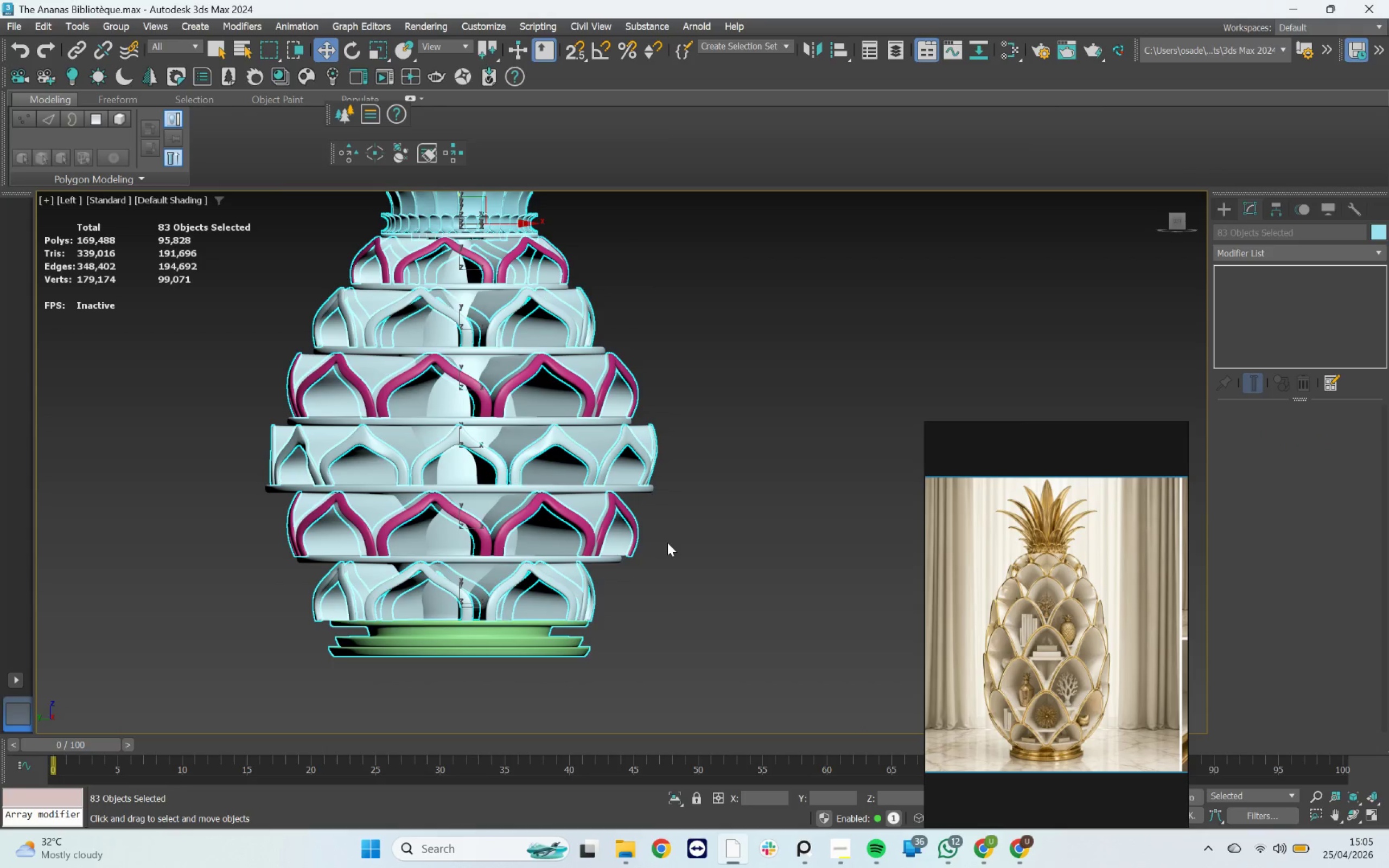 
key(Control+Z)
 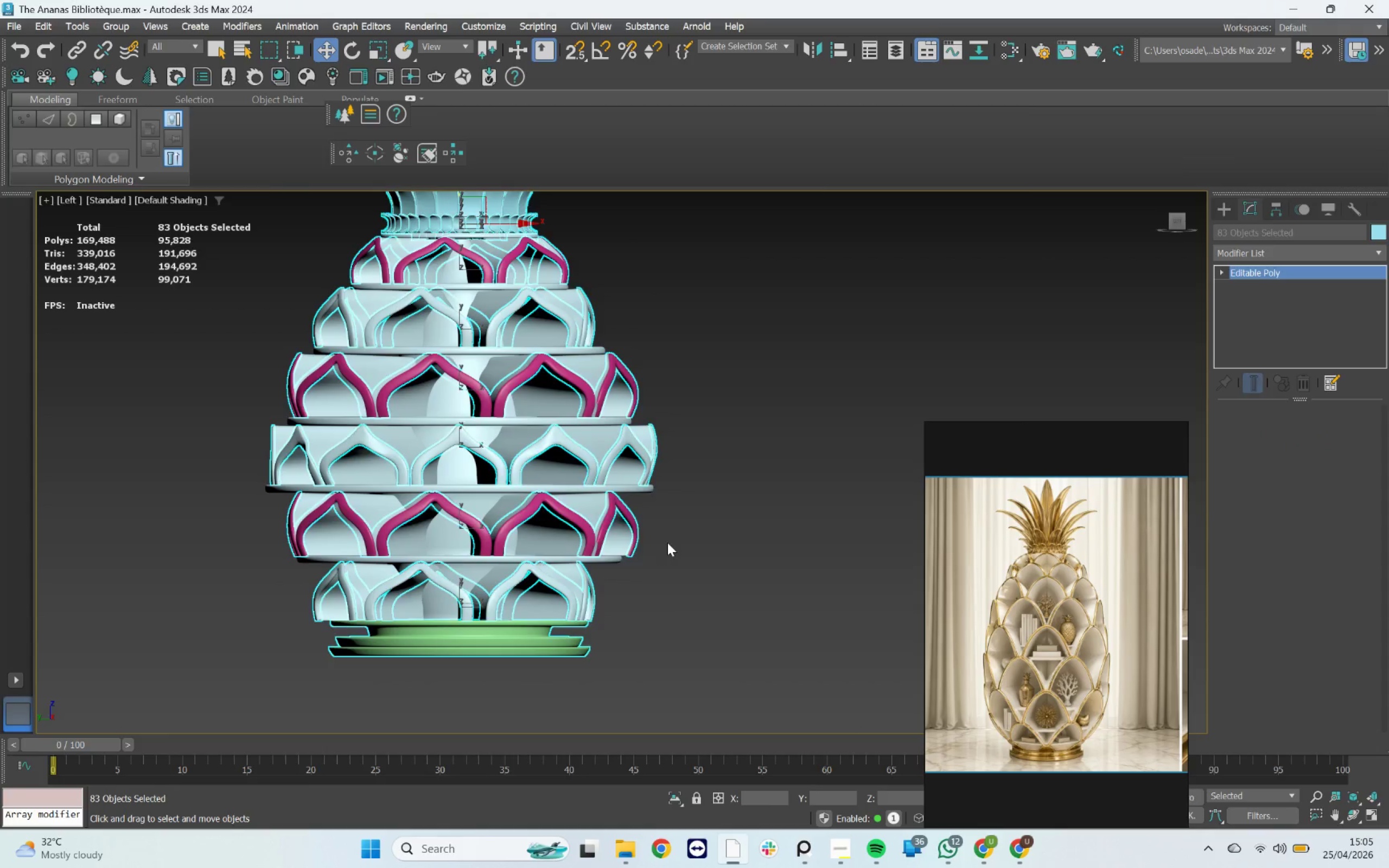 
key(Control+Z)
 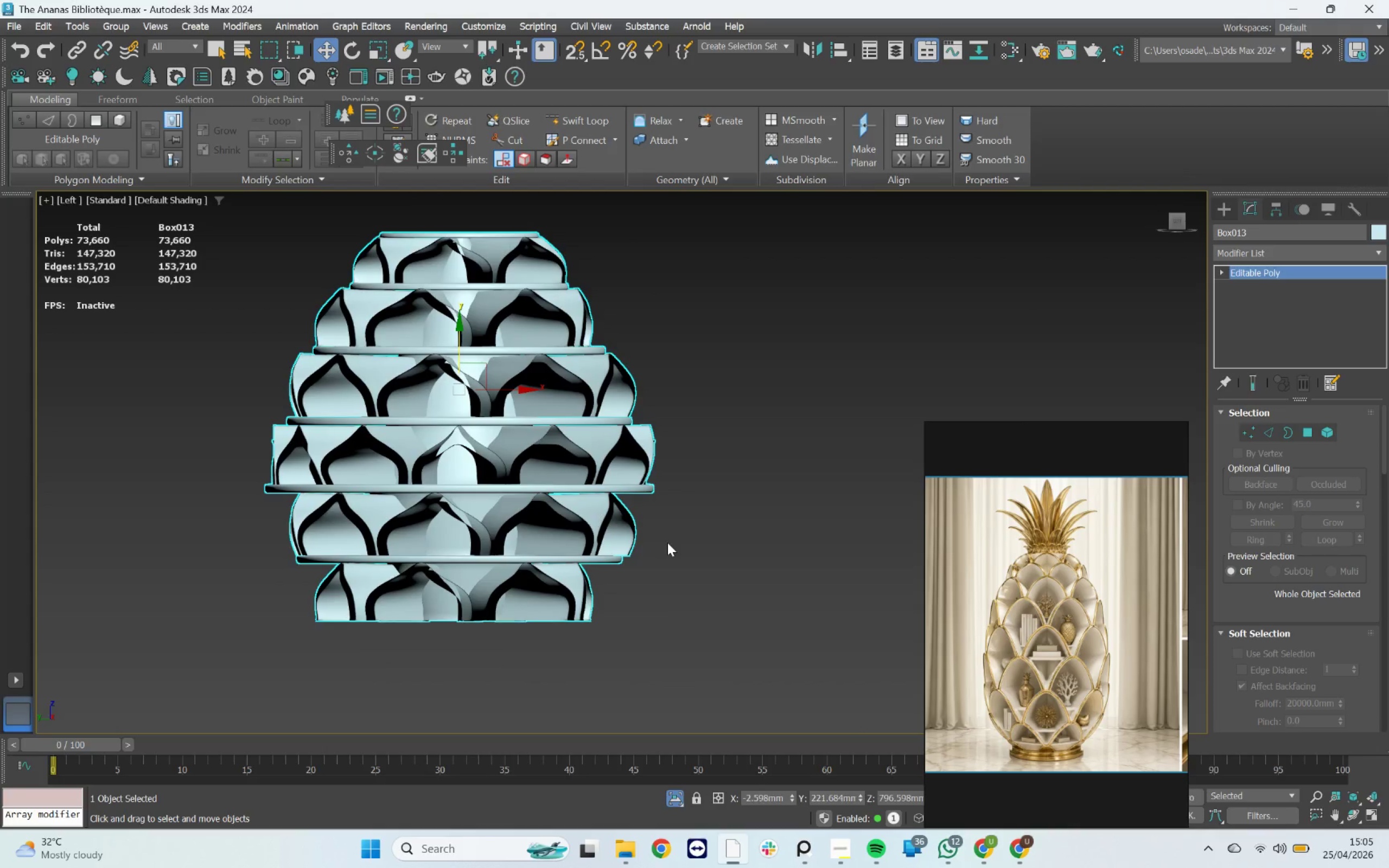 
key(Control+Z)
 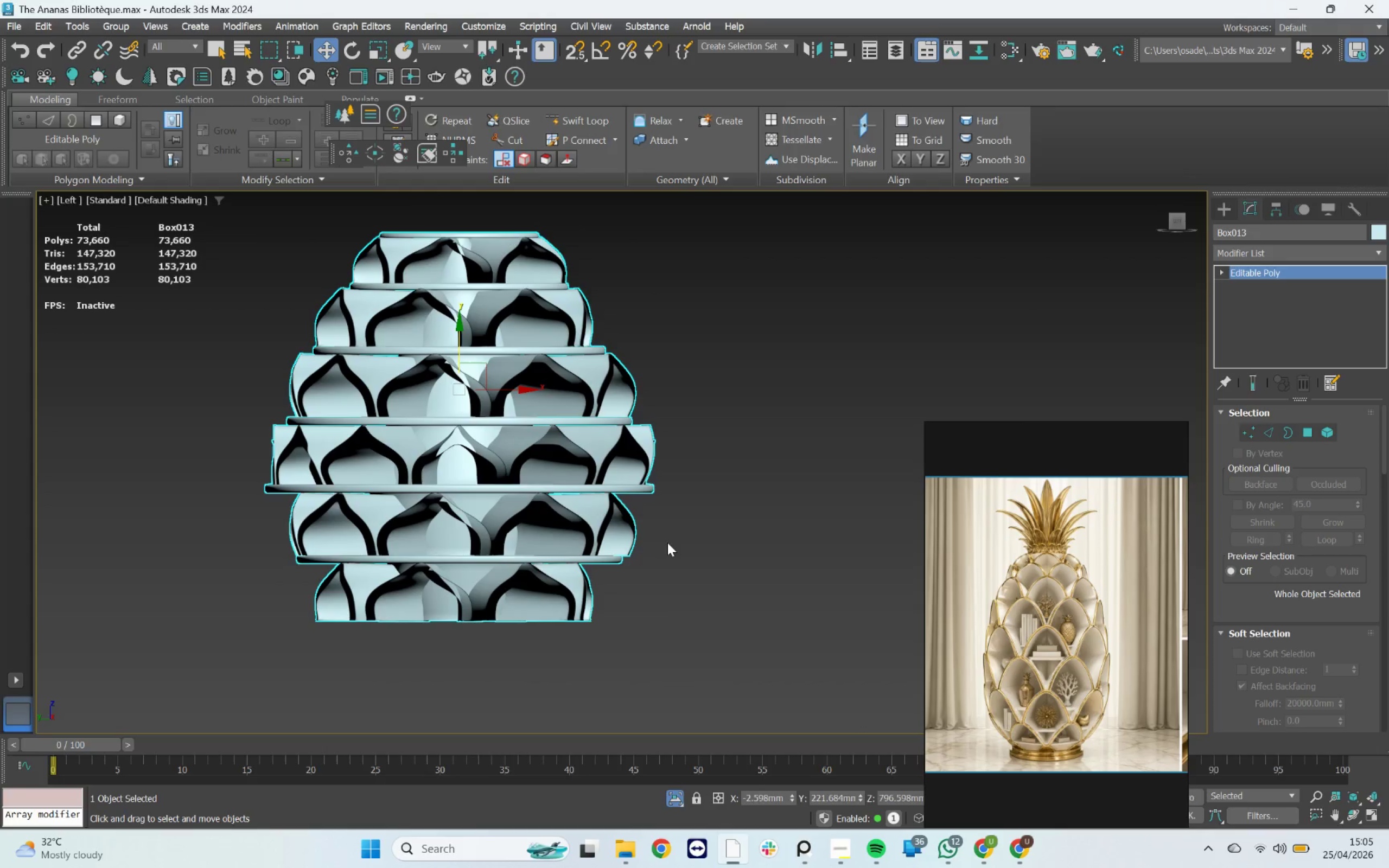 
key(Control+Z)
 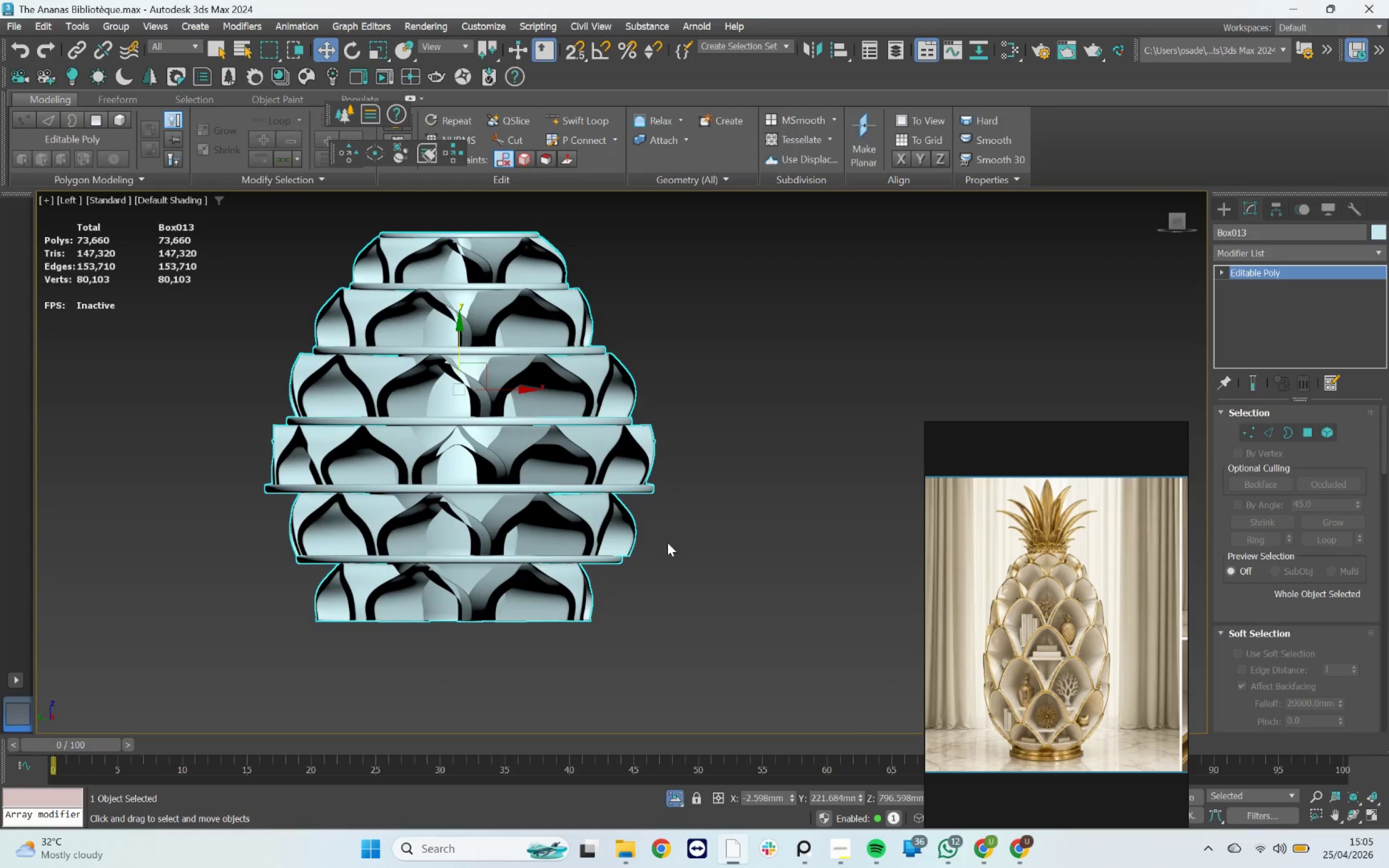 
key(Control+Z)
 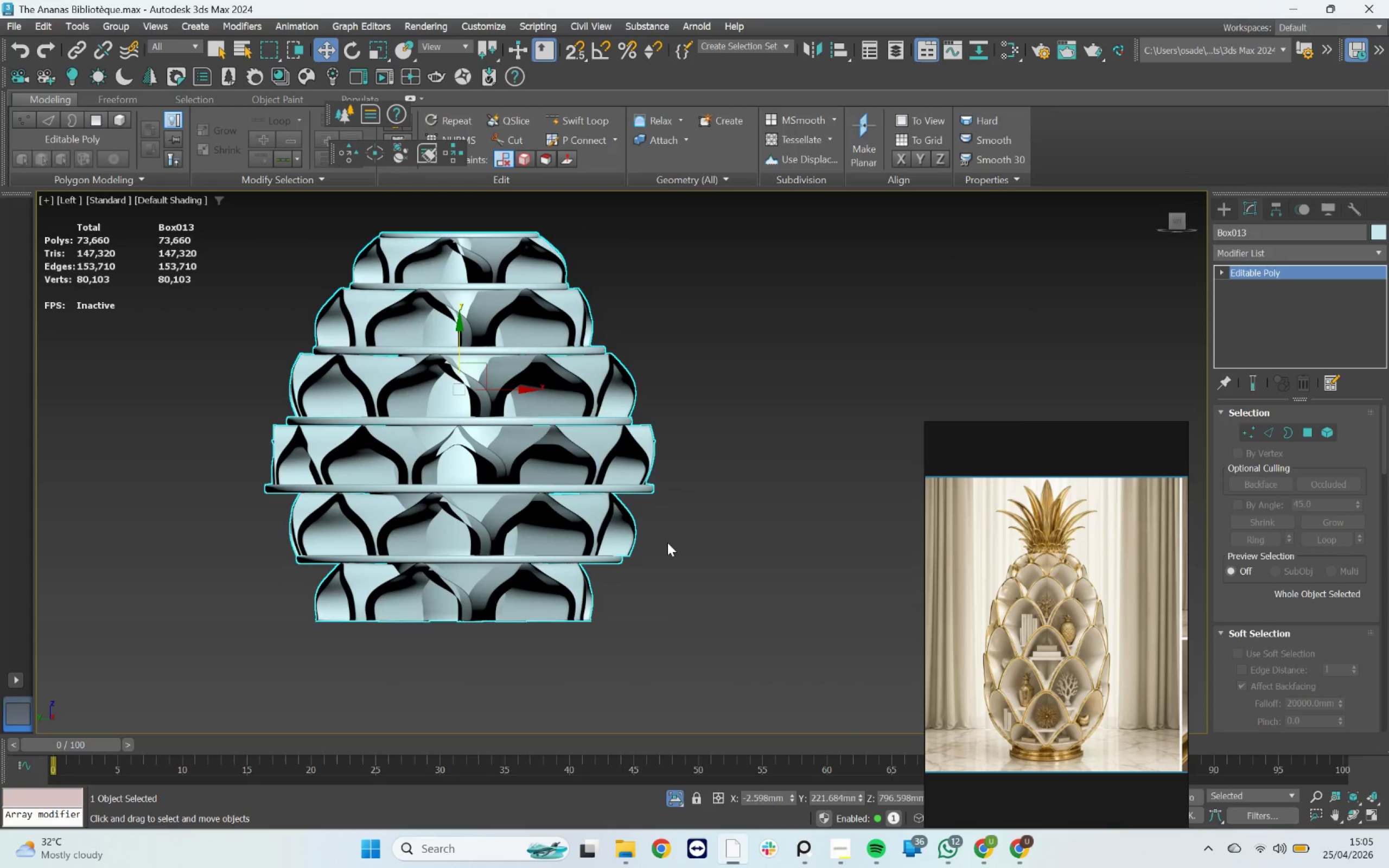 
key(Control+Z)
 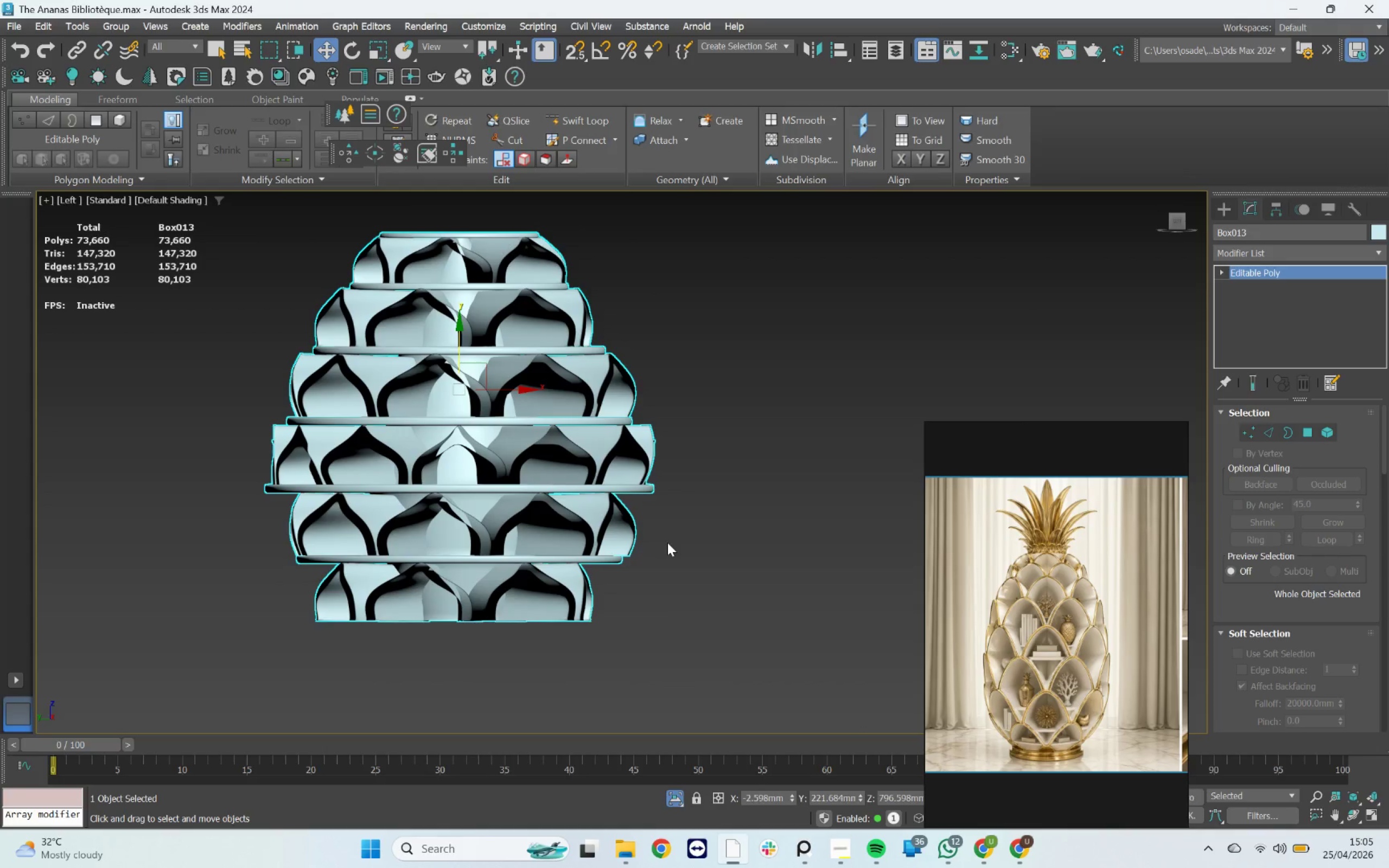 
key(Control+Z)
 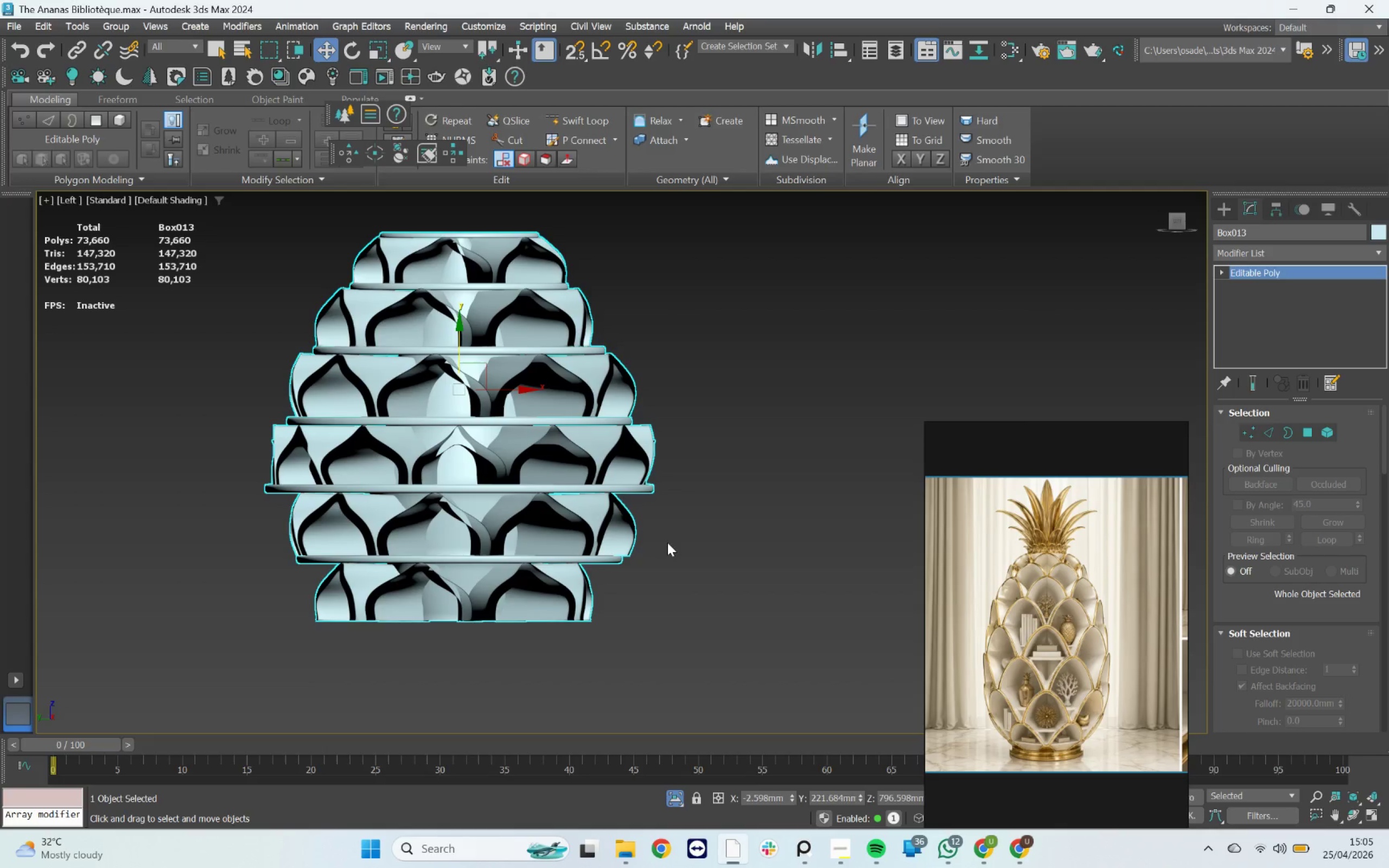 
key(Control+Z)
 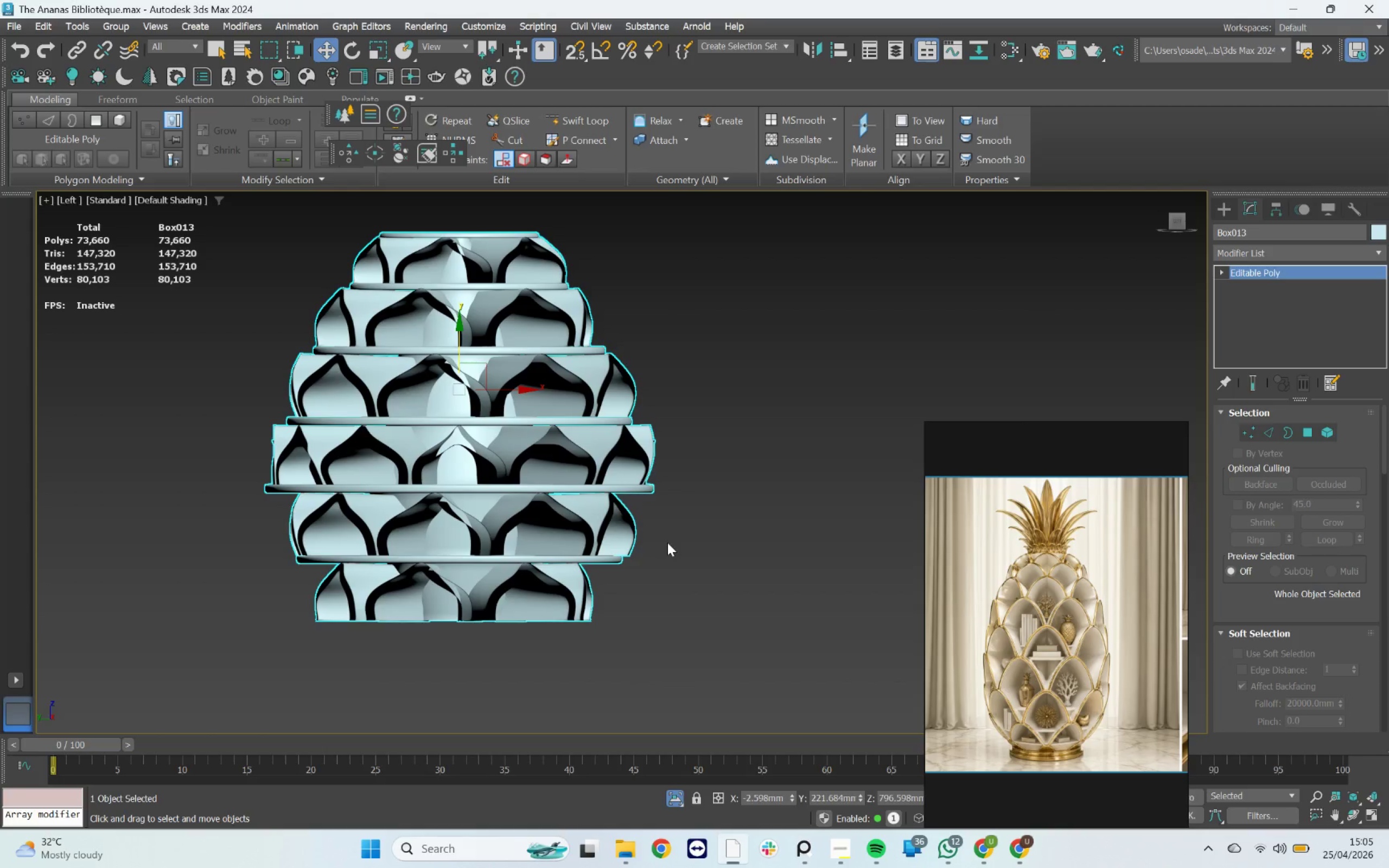 
key(Control+Z)
 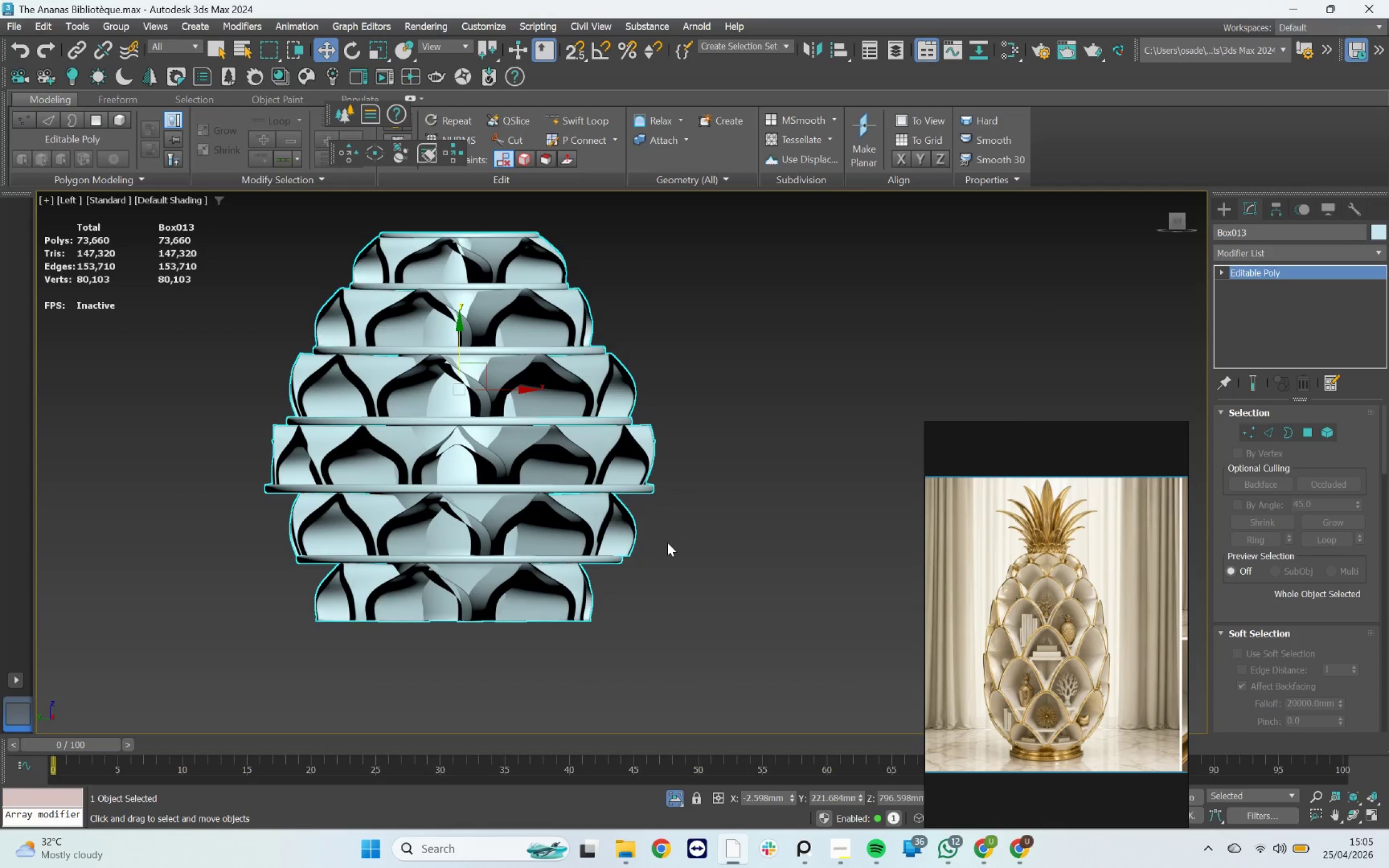 
key(Control+Z)
 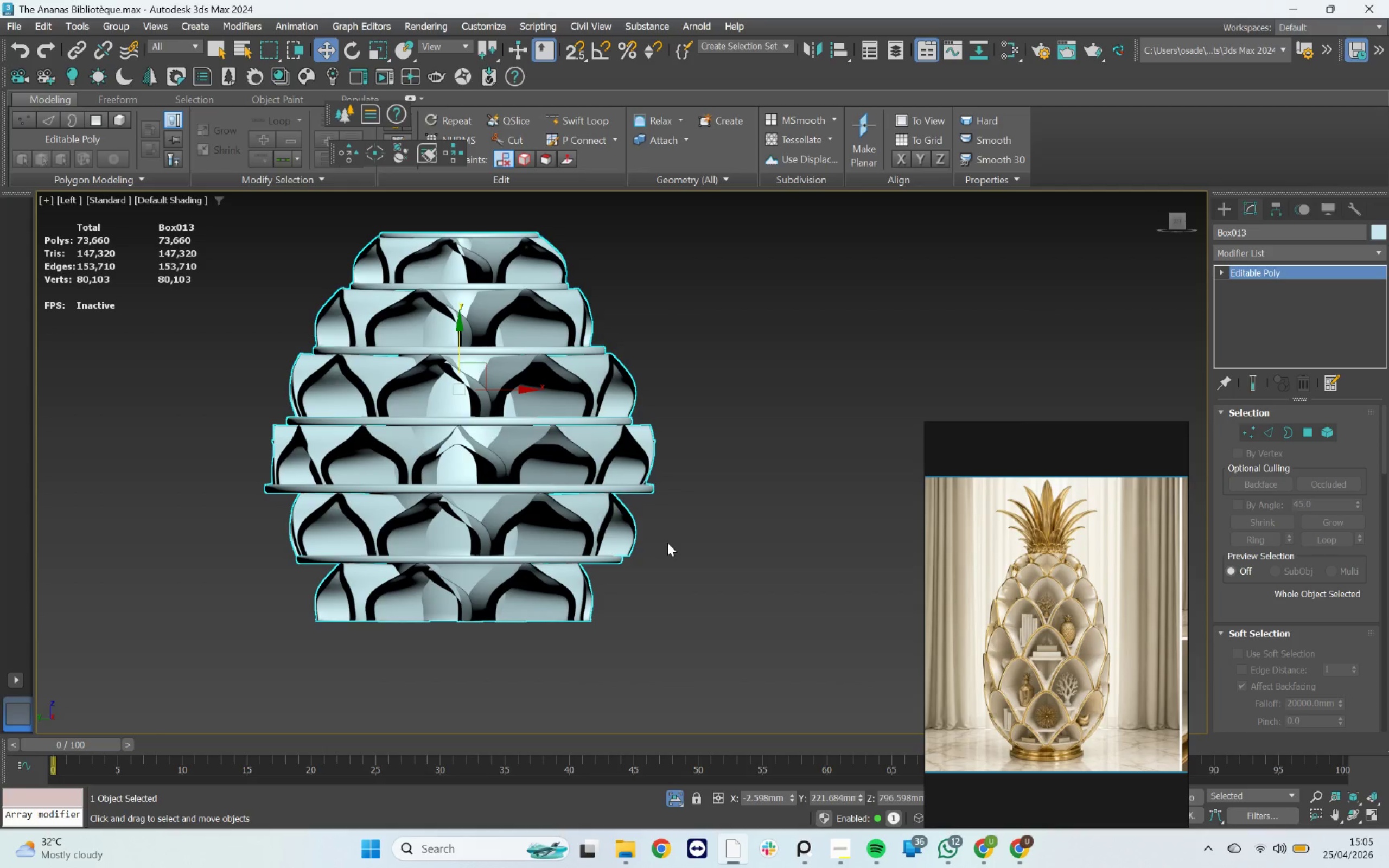 
key(Control+Z)
 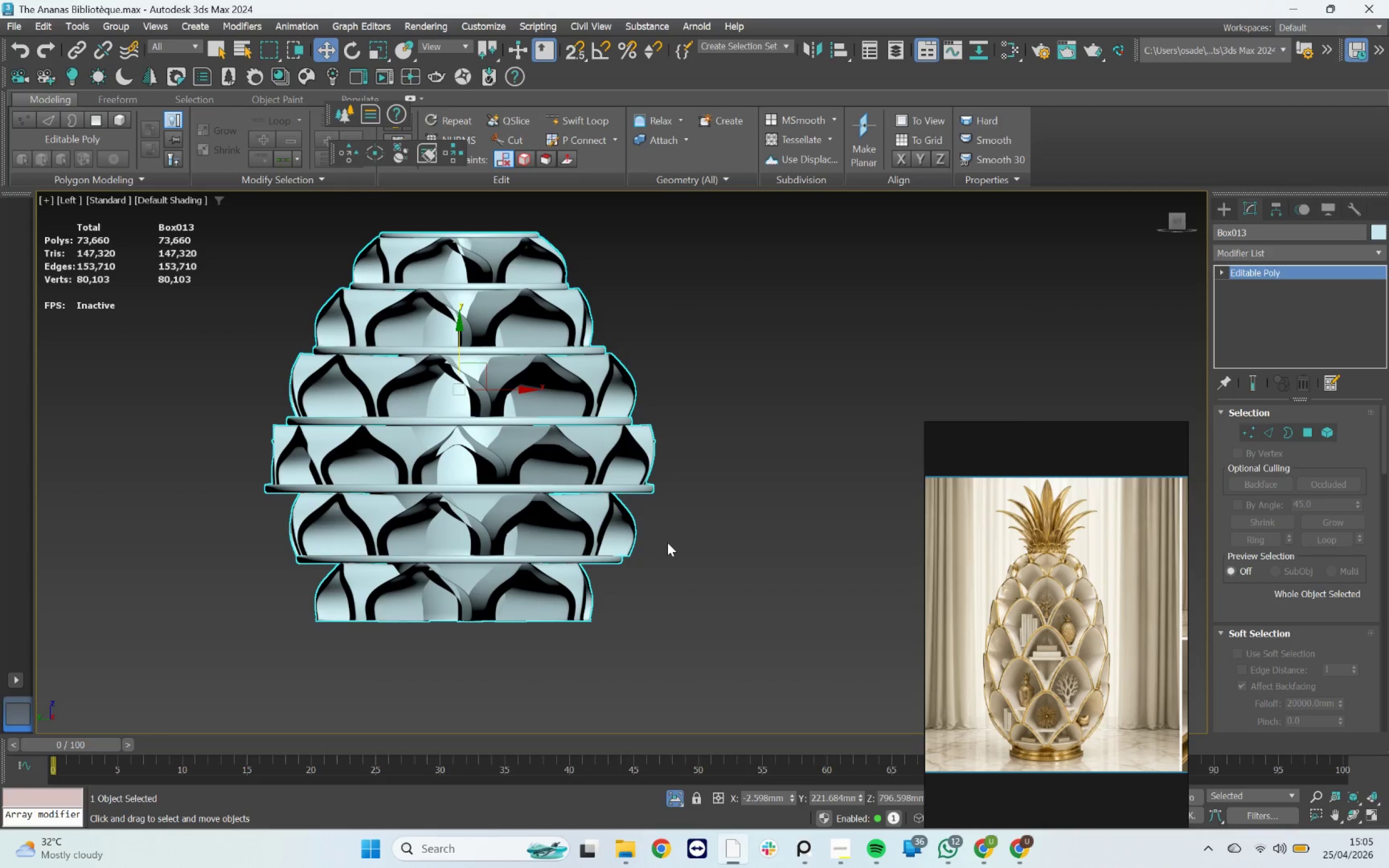 
key(Control+Z)
 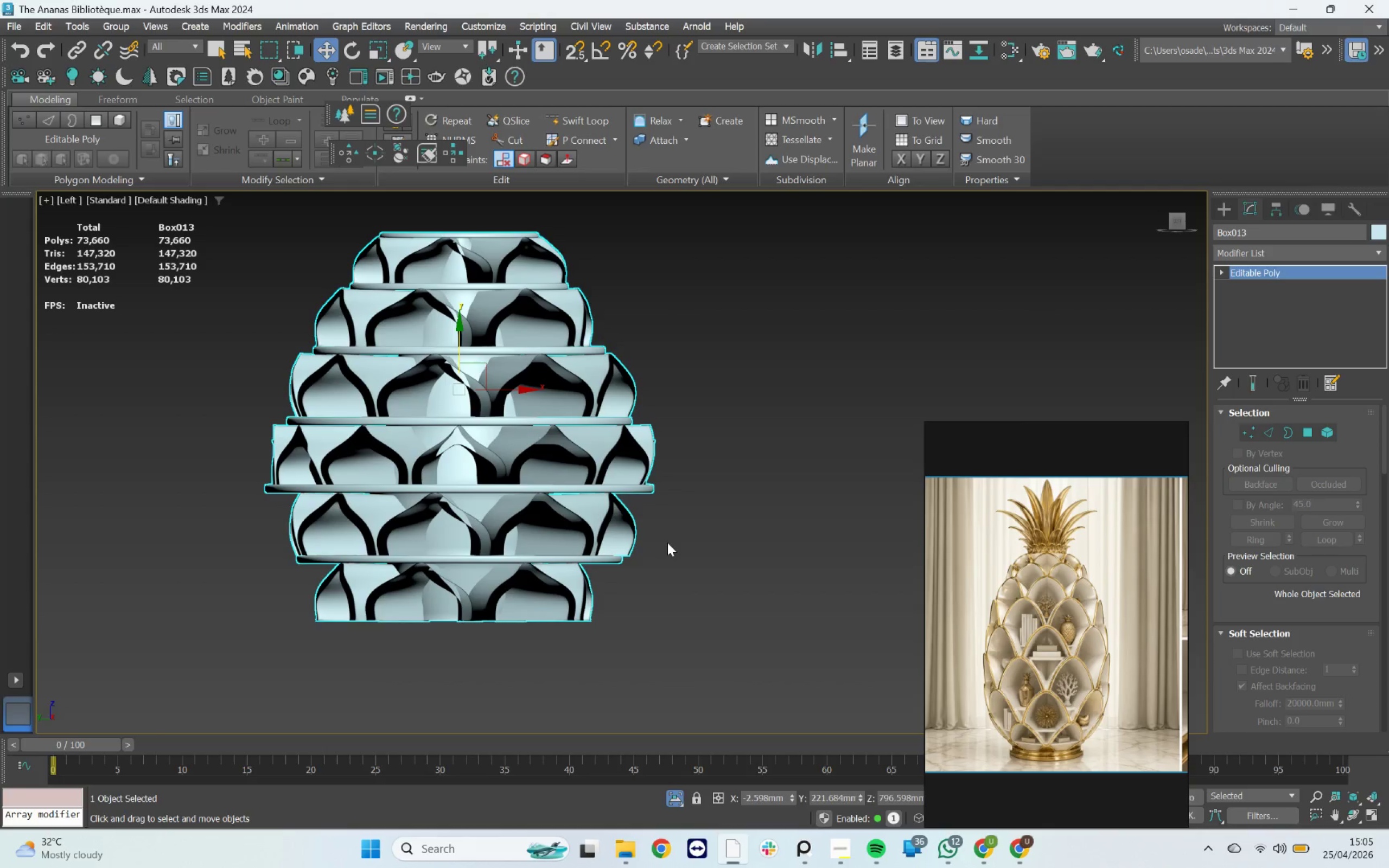 
key(Control+Z)
 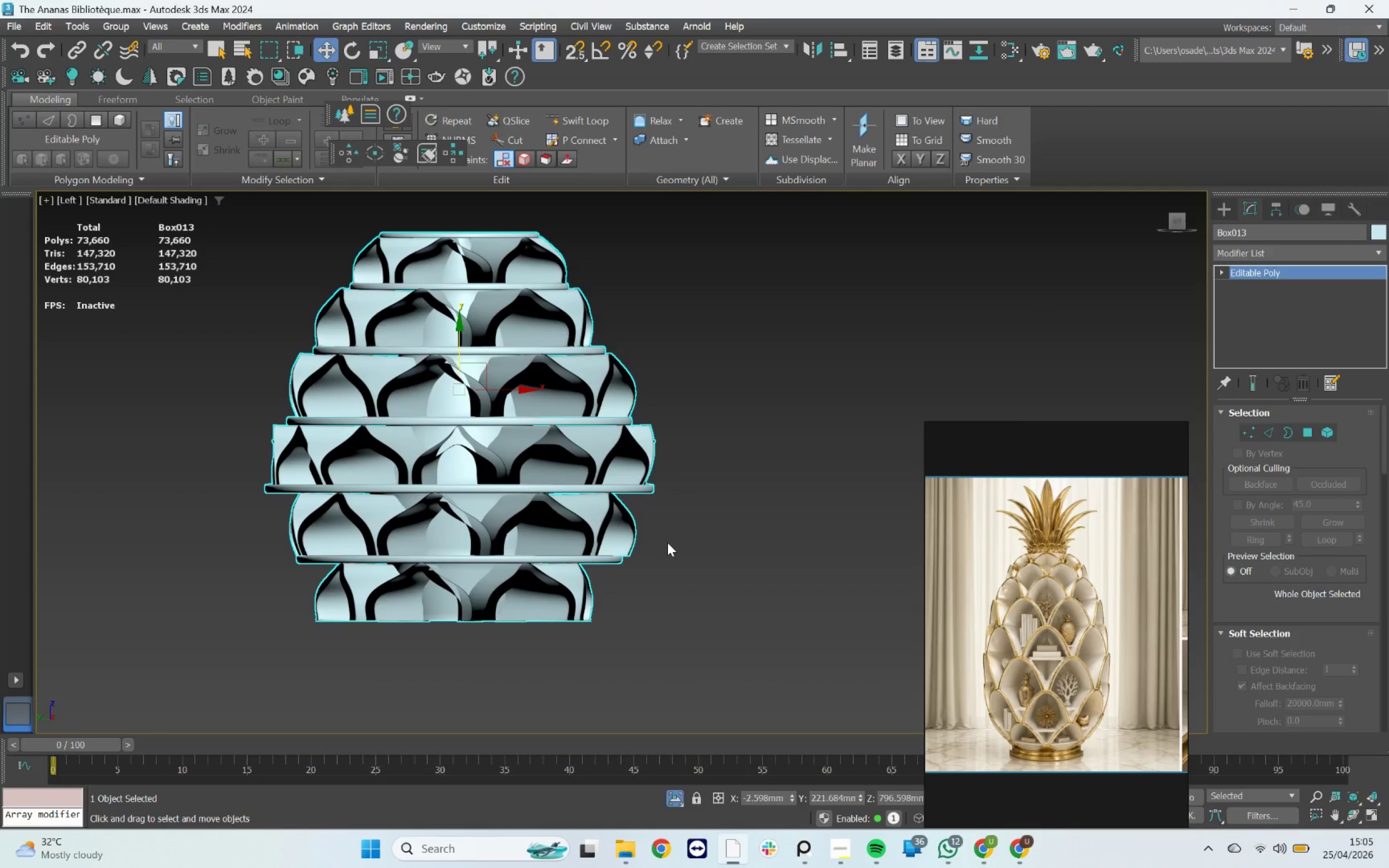 
left_click([667, 542])
 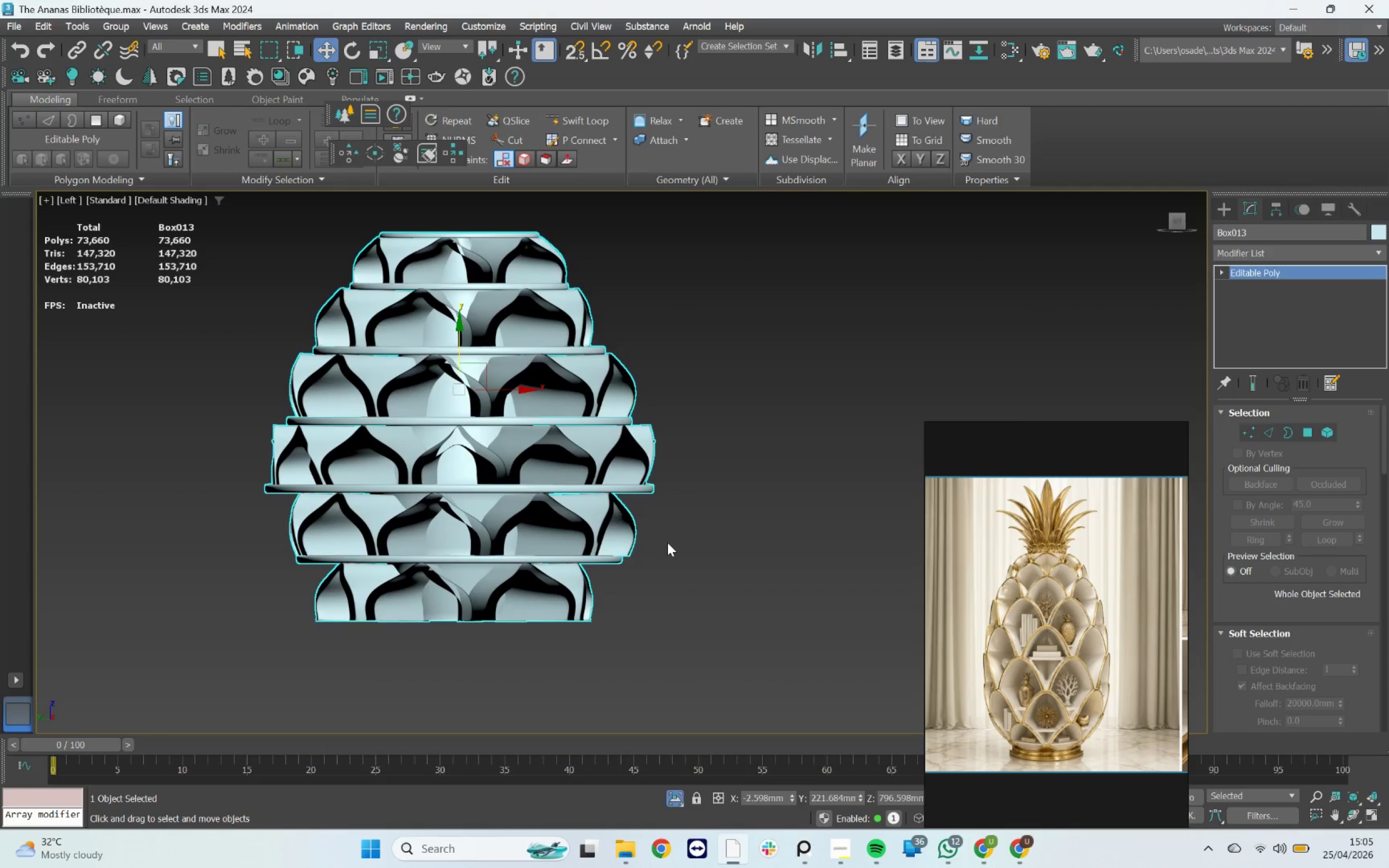 
key(Control+Z)
 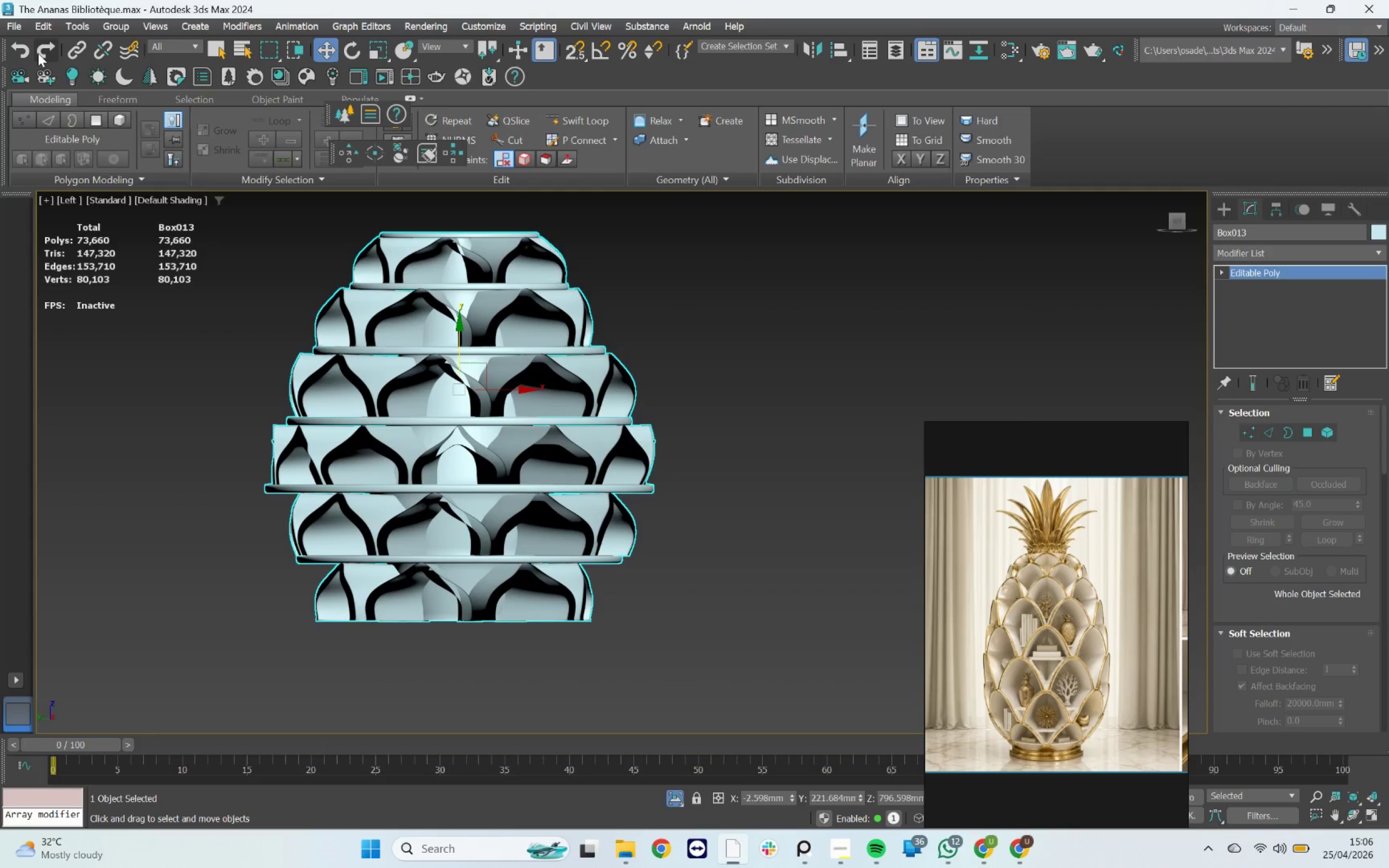 
double_click([24, 53])
 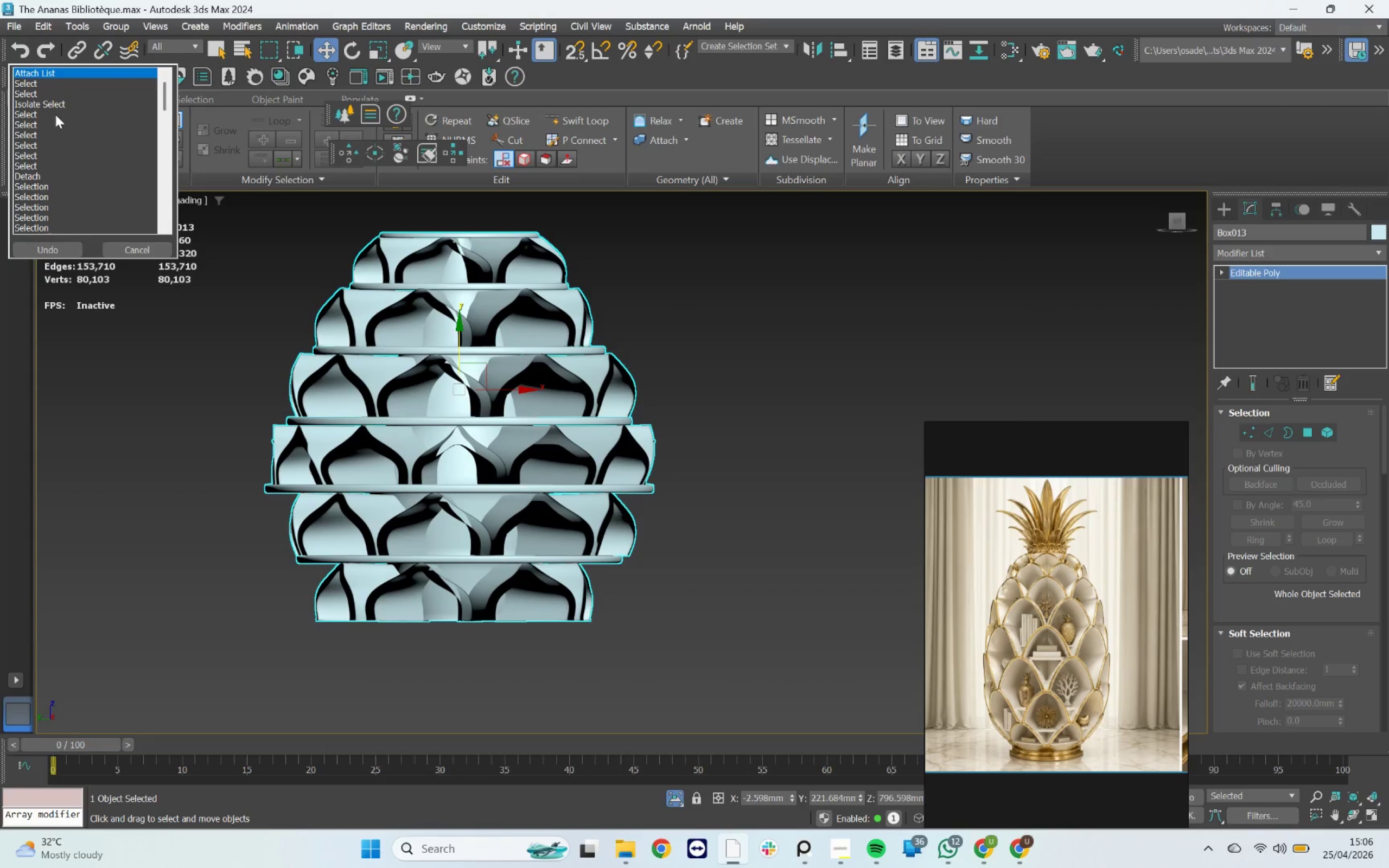 
left_click([55, 101])
 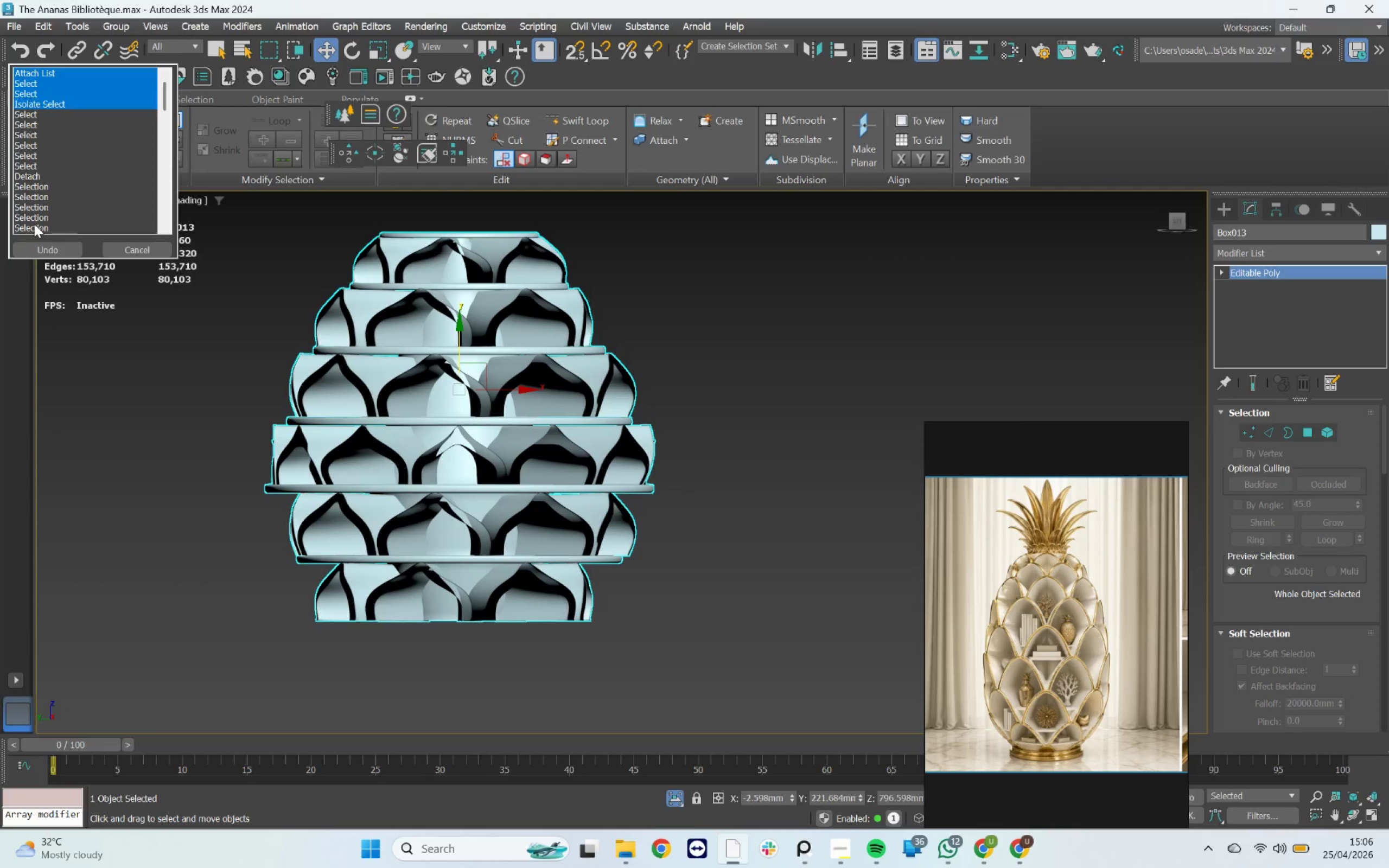 
left_click([52, 248])
 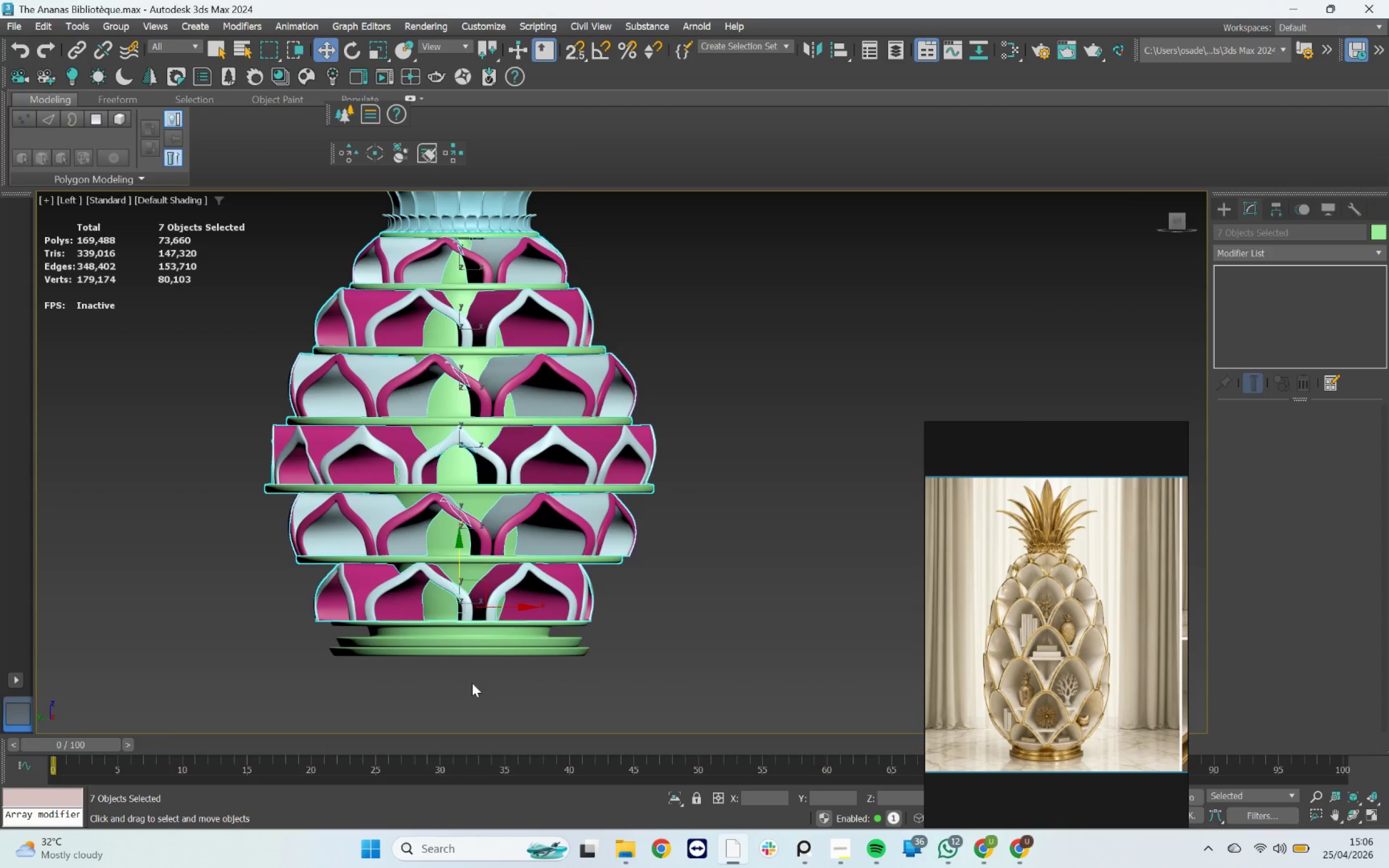 
scroll: coordinate [391, 616], scroll_direction: up, amount: 3.0
 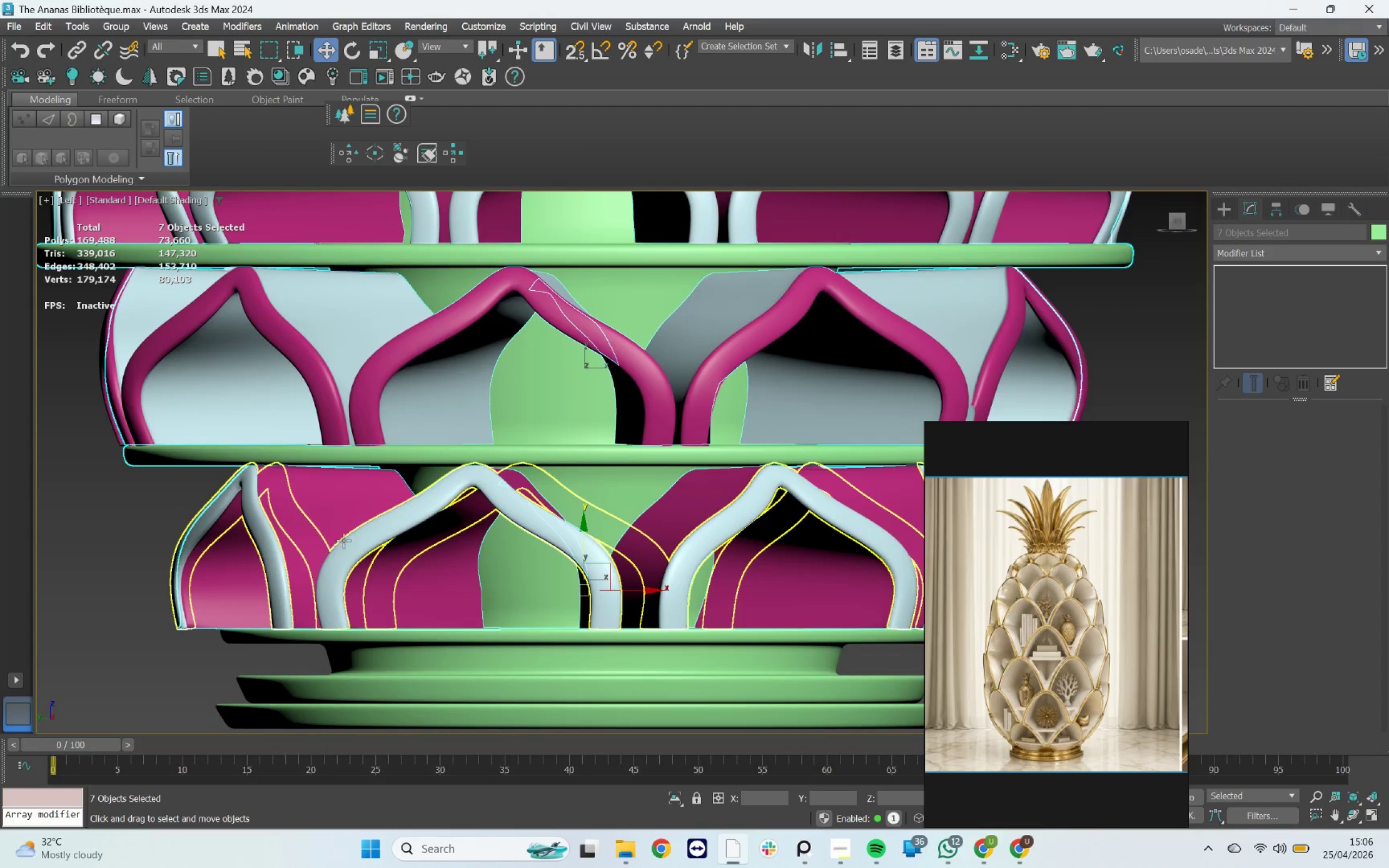 
left_click([361, 538])
 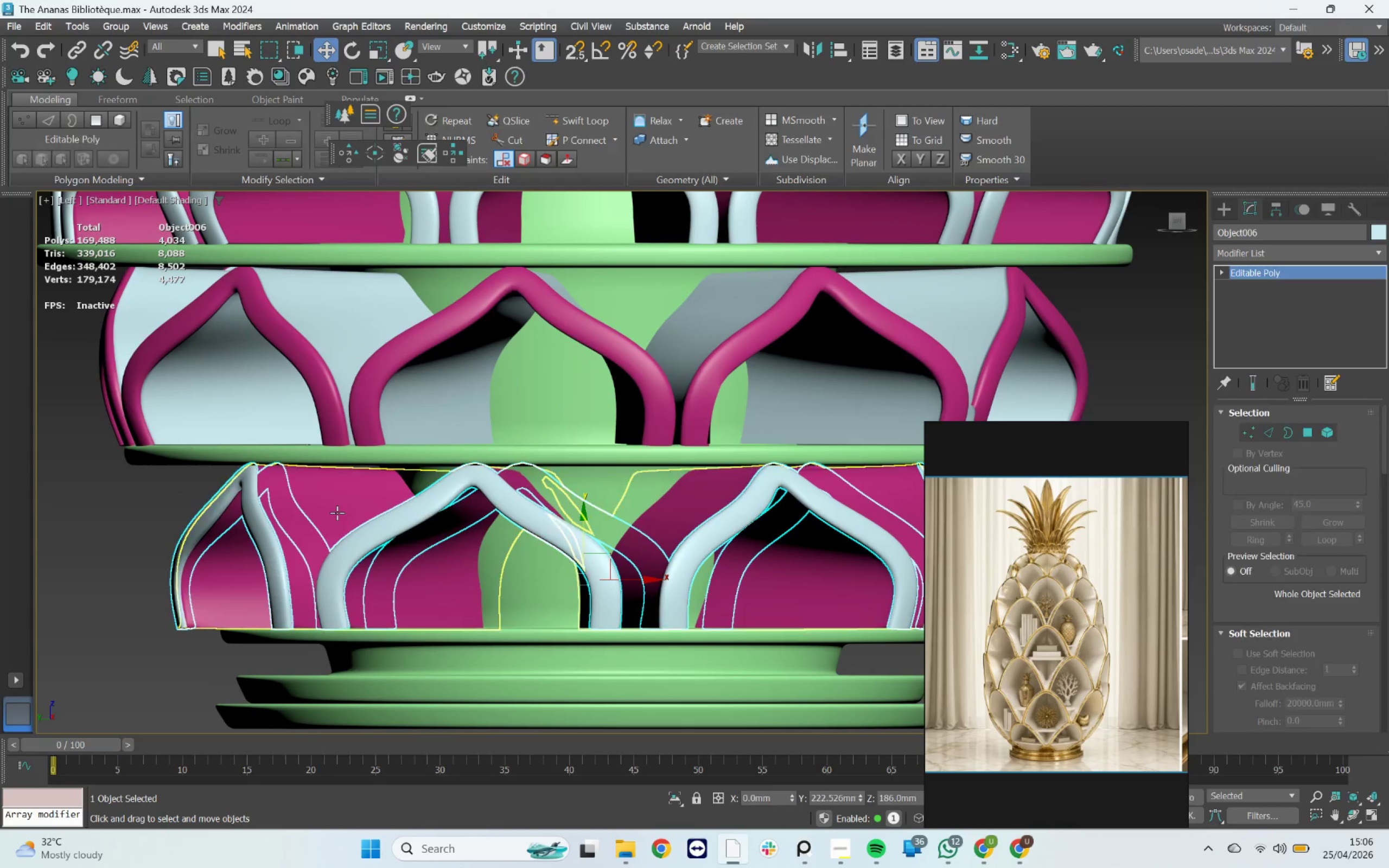 
hold_key(key=ControlLeft, duration=0.72)
left_click([327, 503])
 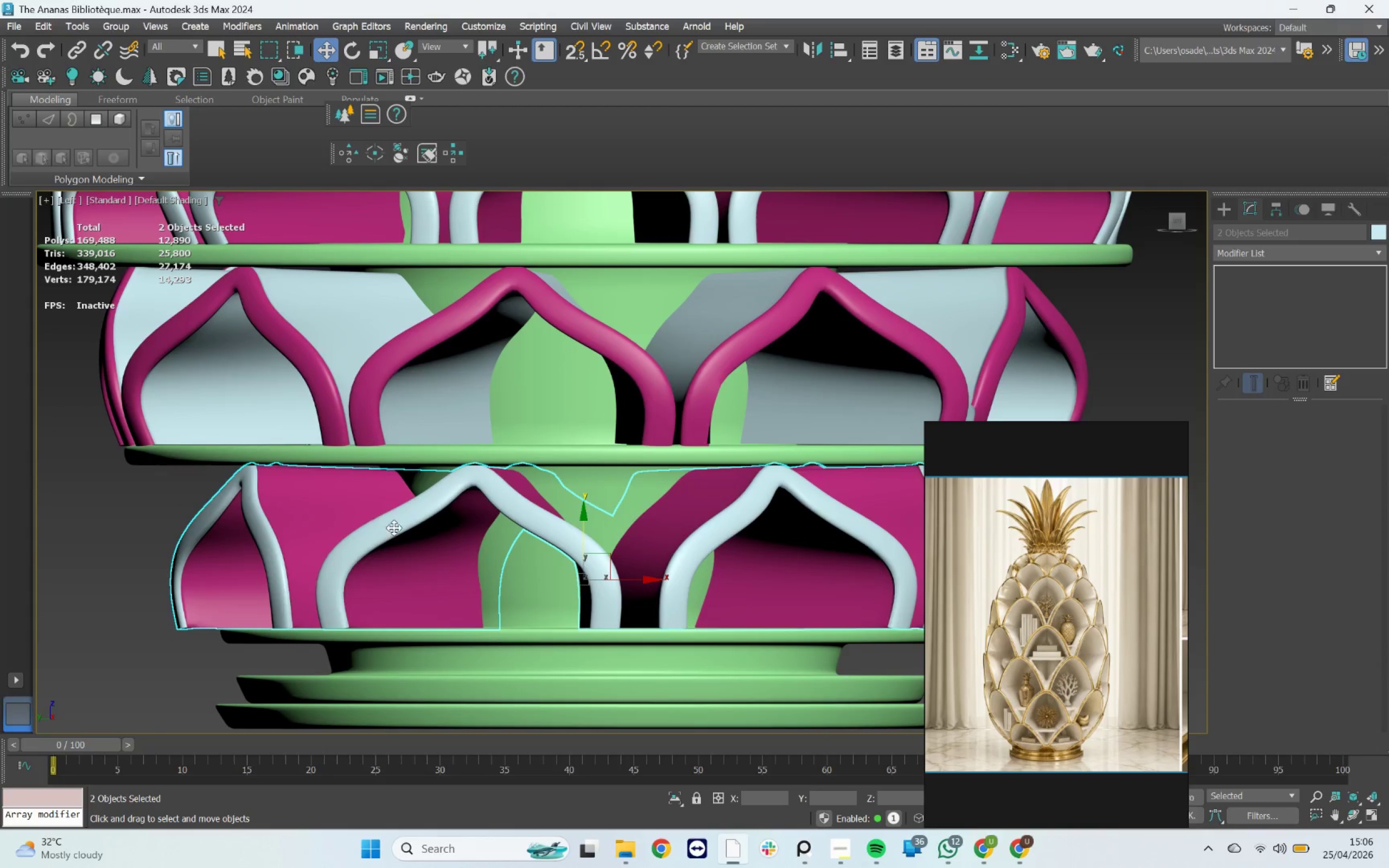 
scroll: coordinate [396, 530], scroll_direction: down, amount: 3.0
 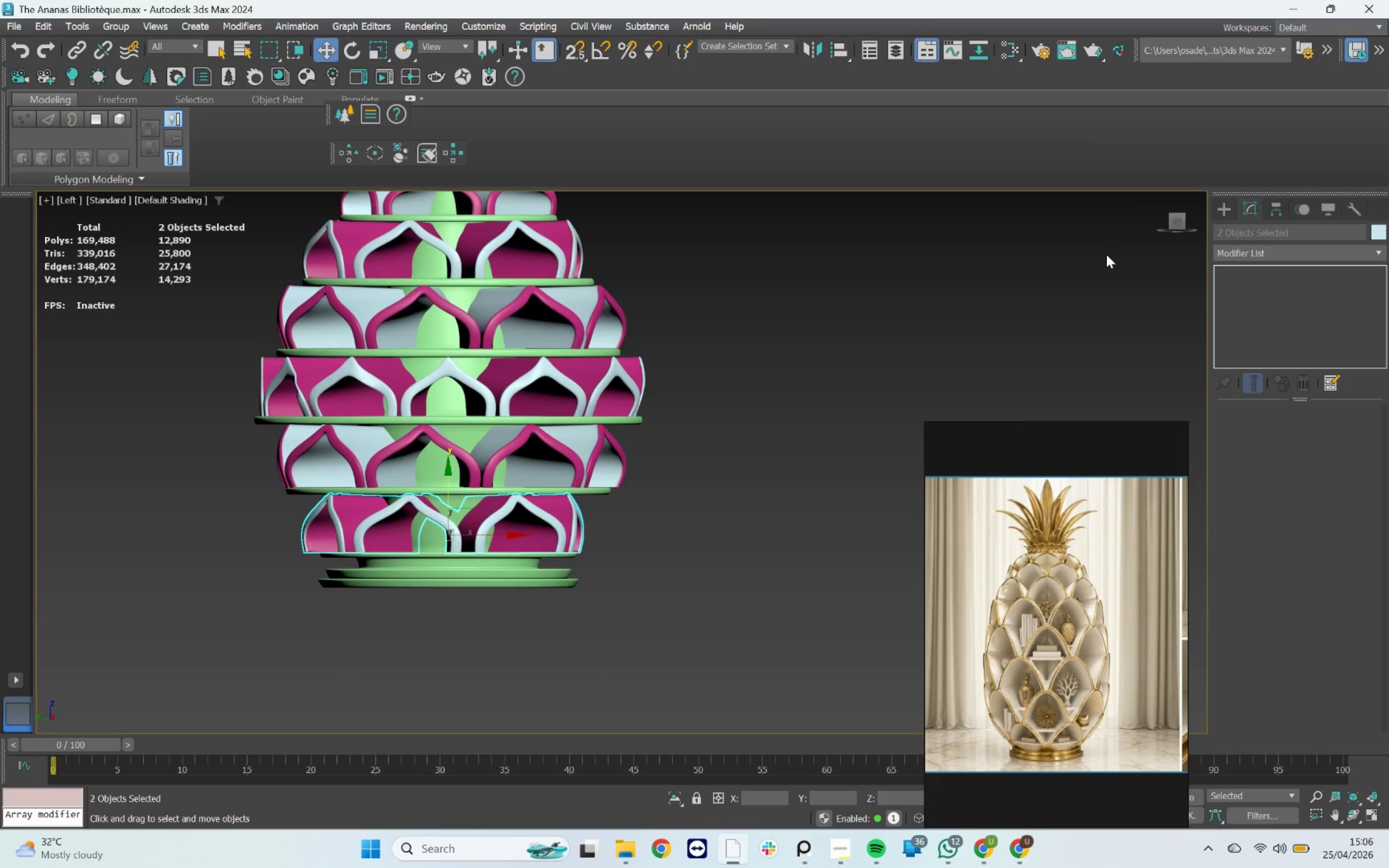 
wait(5.76)
 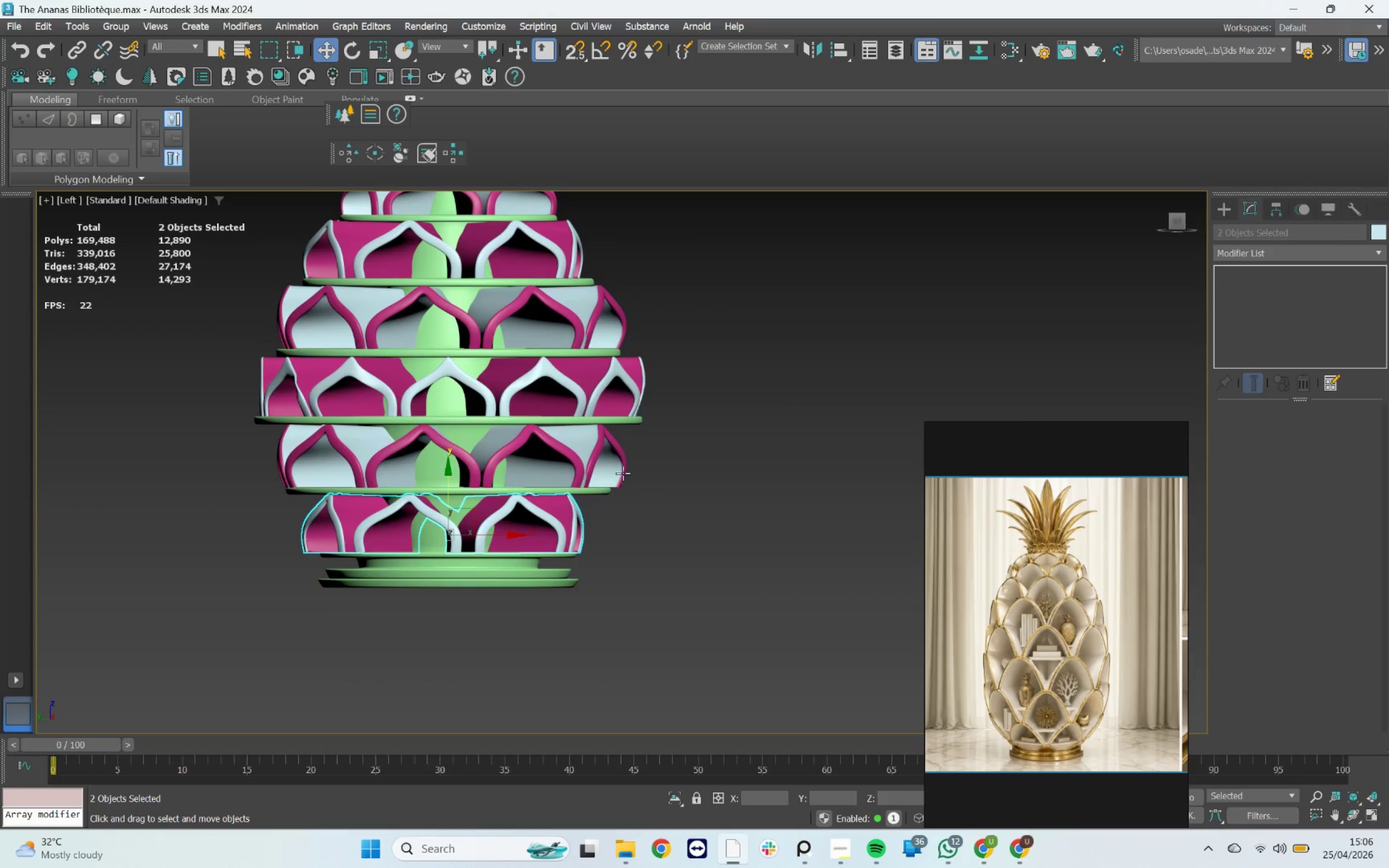 
left_click([1256, 253])
 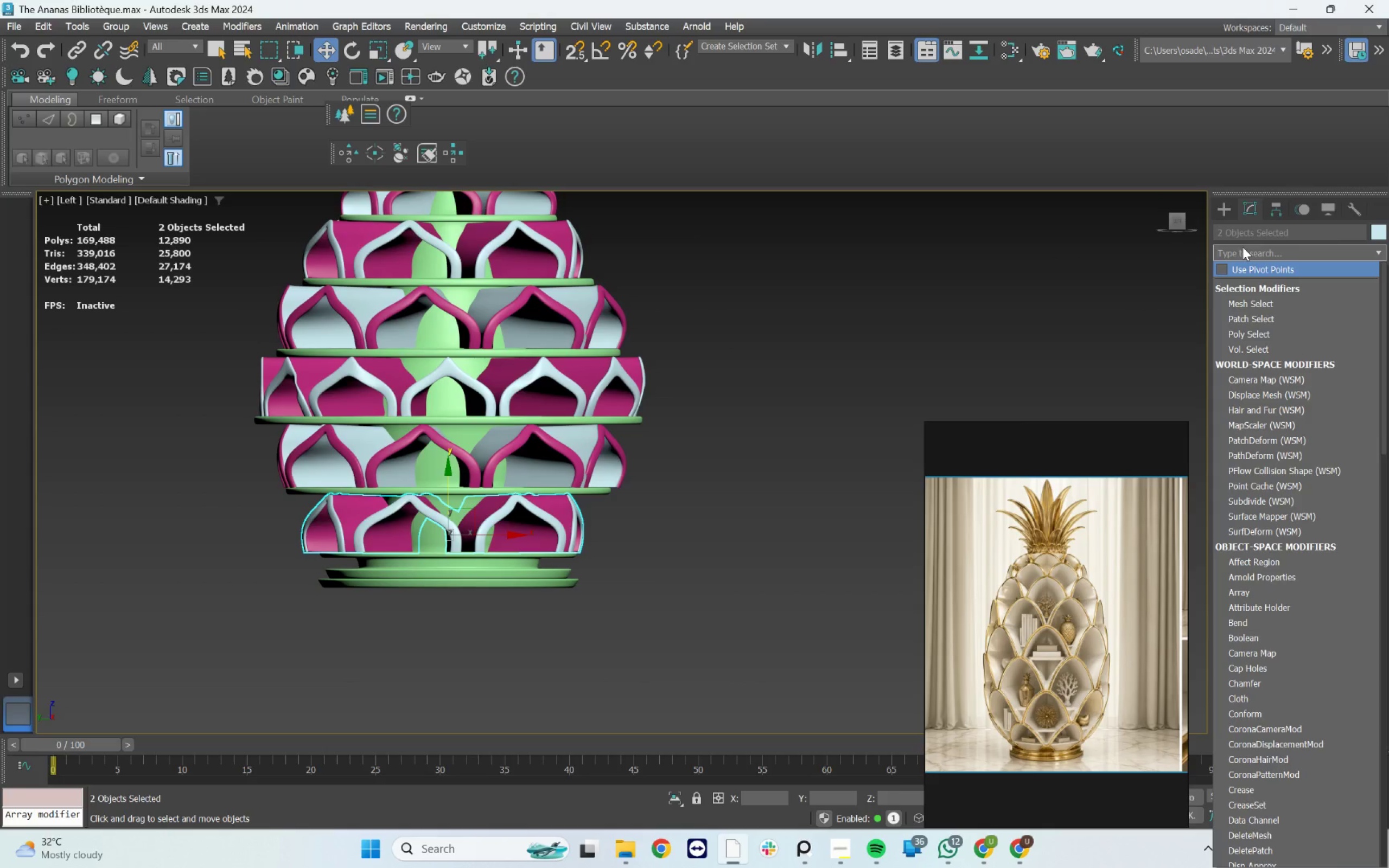 
type(ff)
 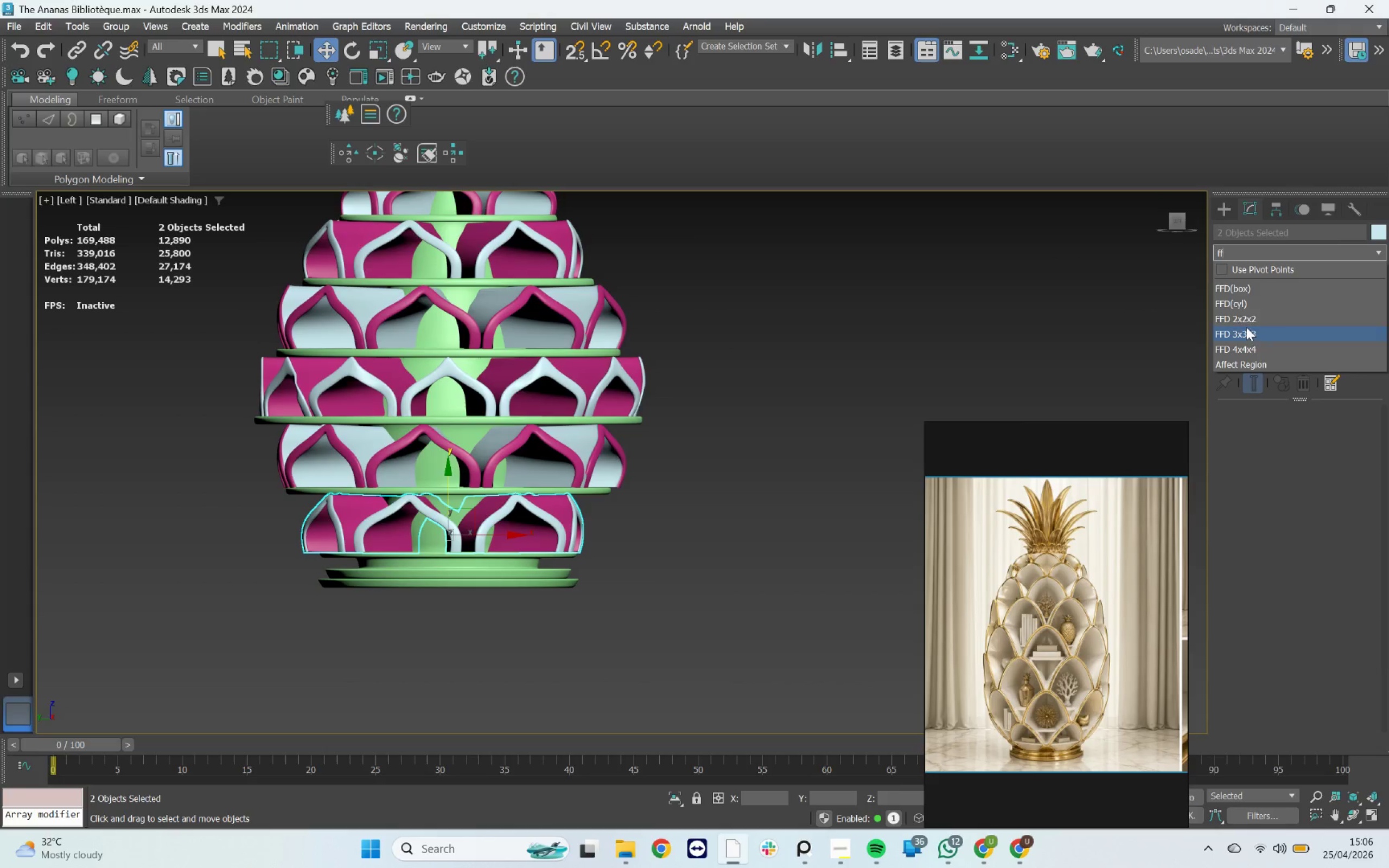 
left_click([1248, 318])
 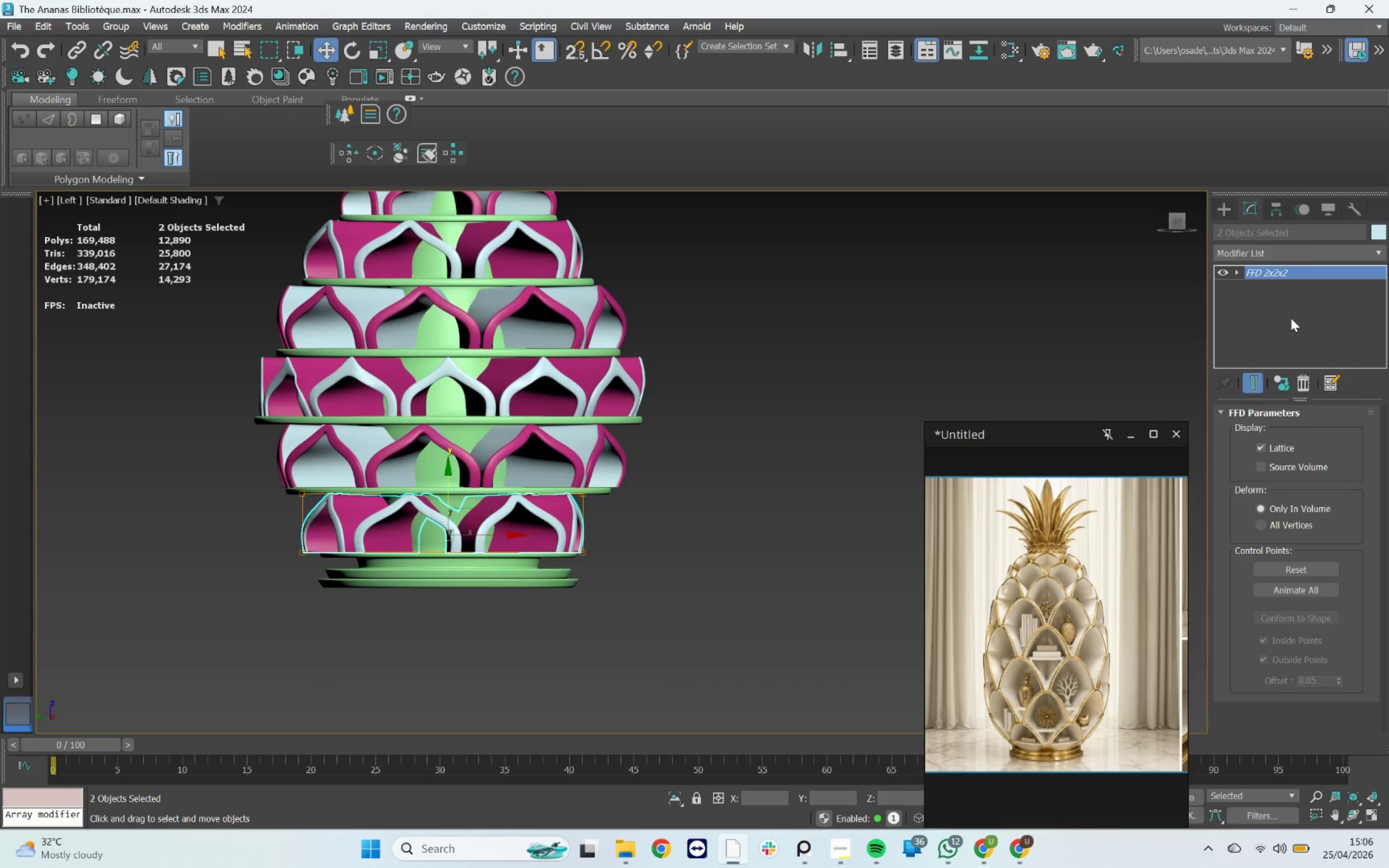 
left_click([1272, 276])
 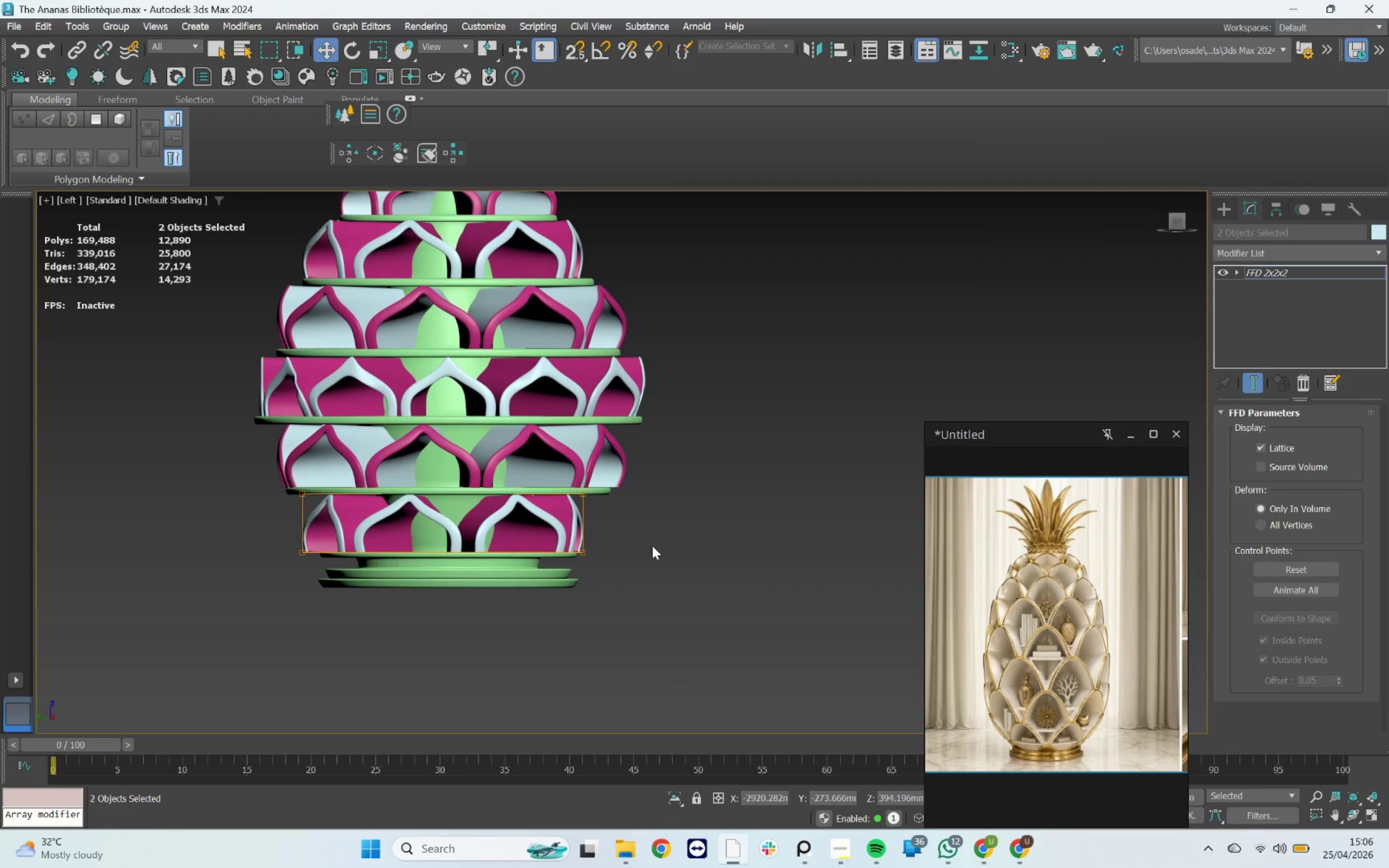 
left_click_drag(start_coordinate=[644, 591], to_coordinate=[186, 534])
 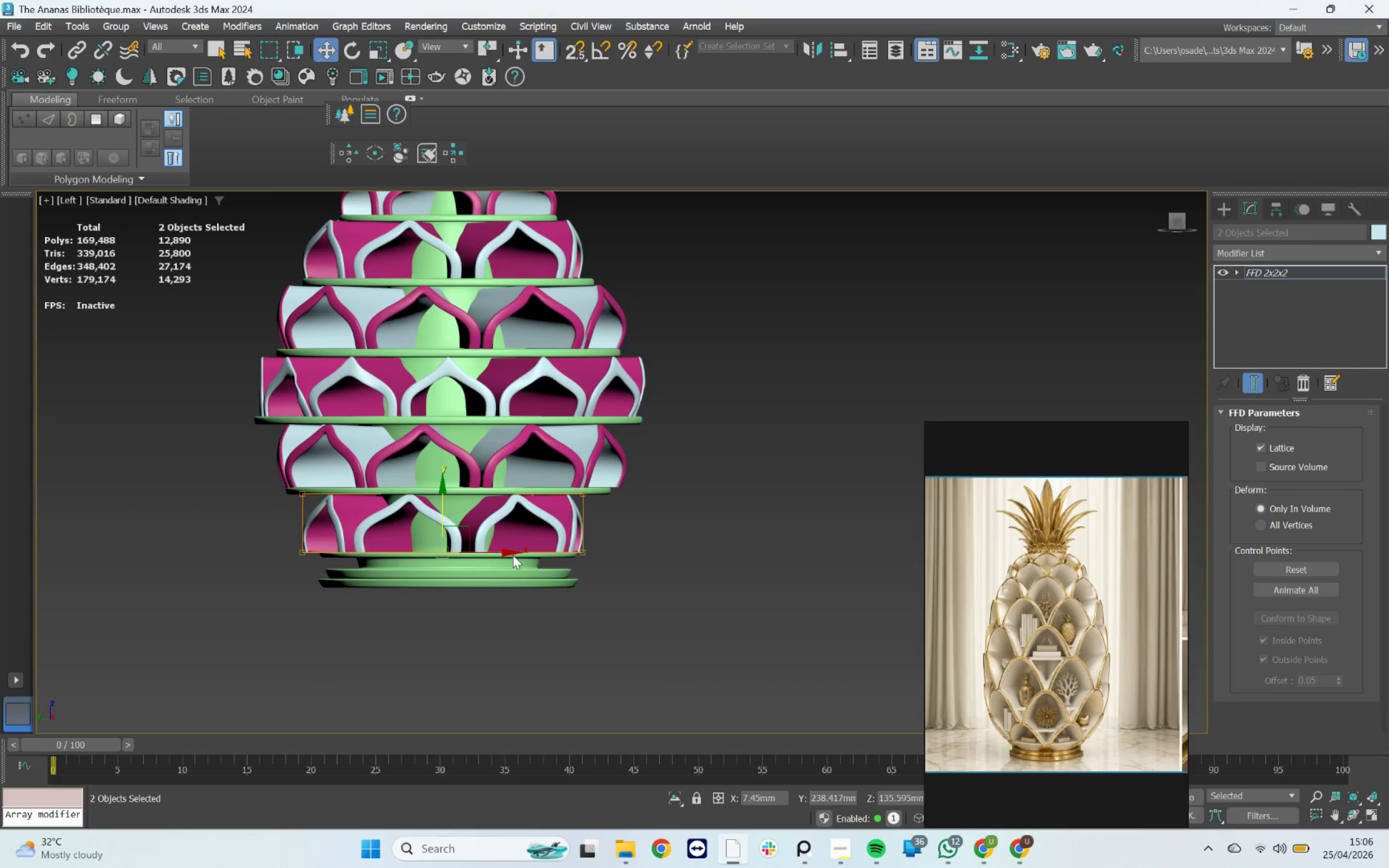 
key(R)
 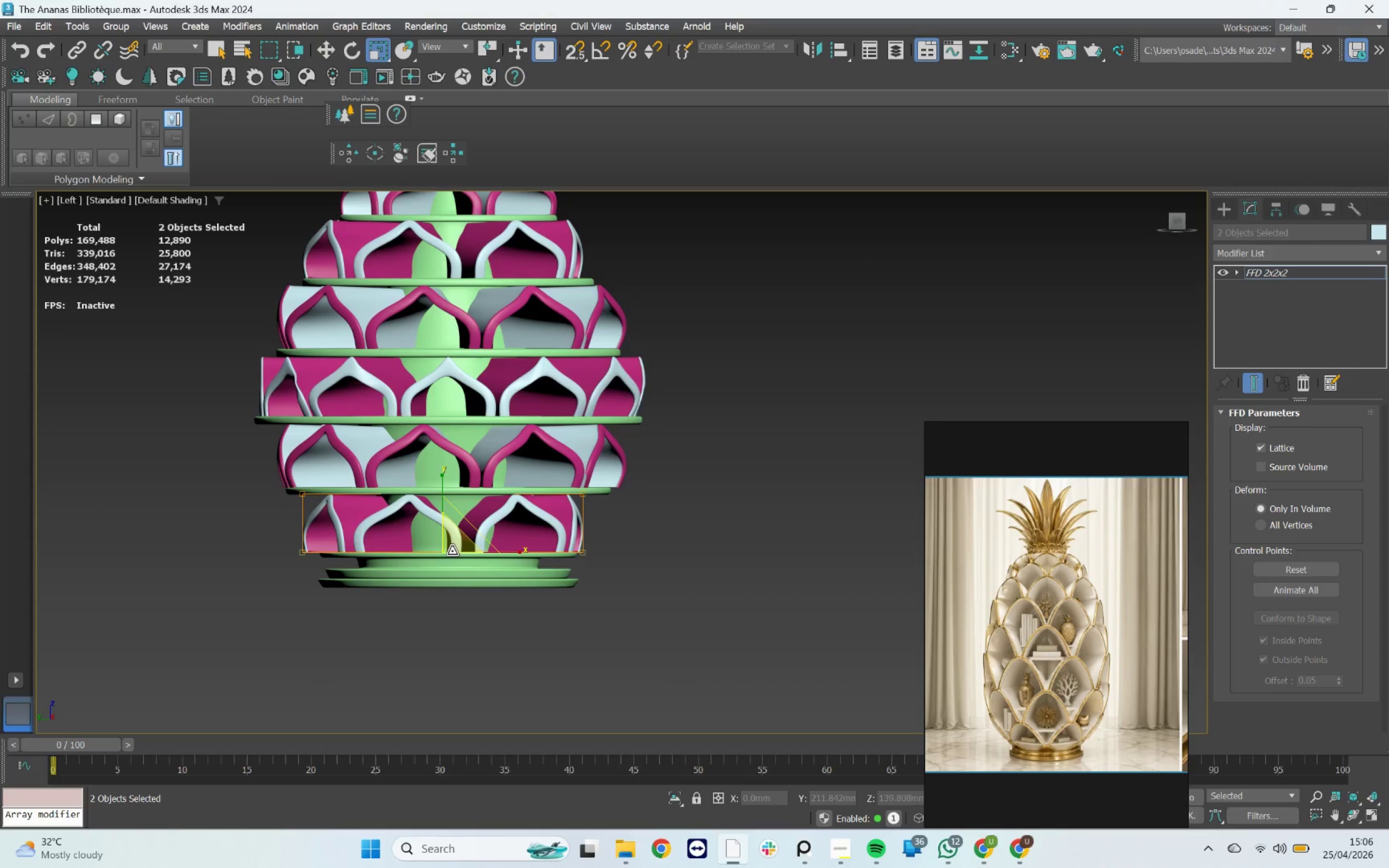 
left_click_drag(start_coordinate=[450, 547], to_coordinate=[462, 555])
 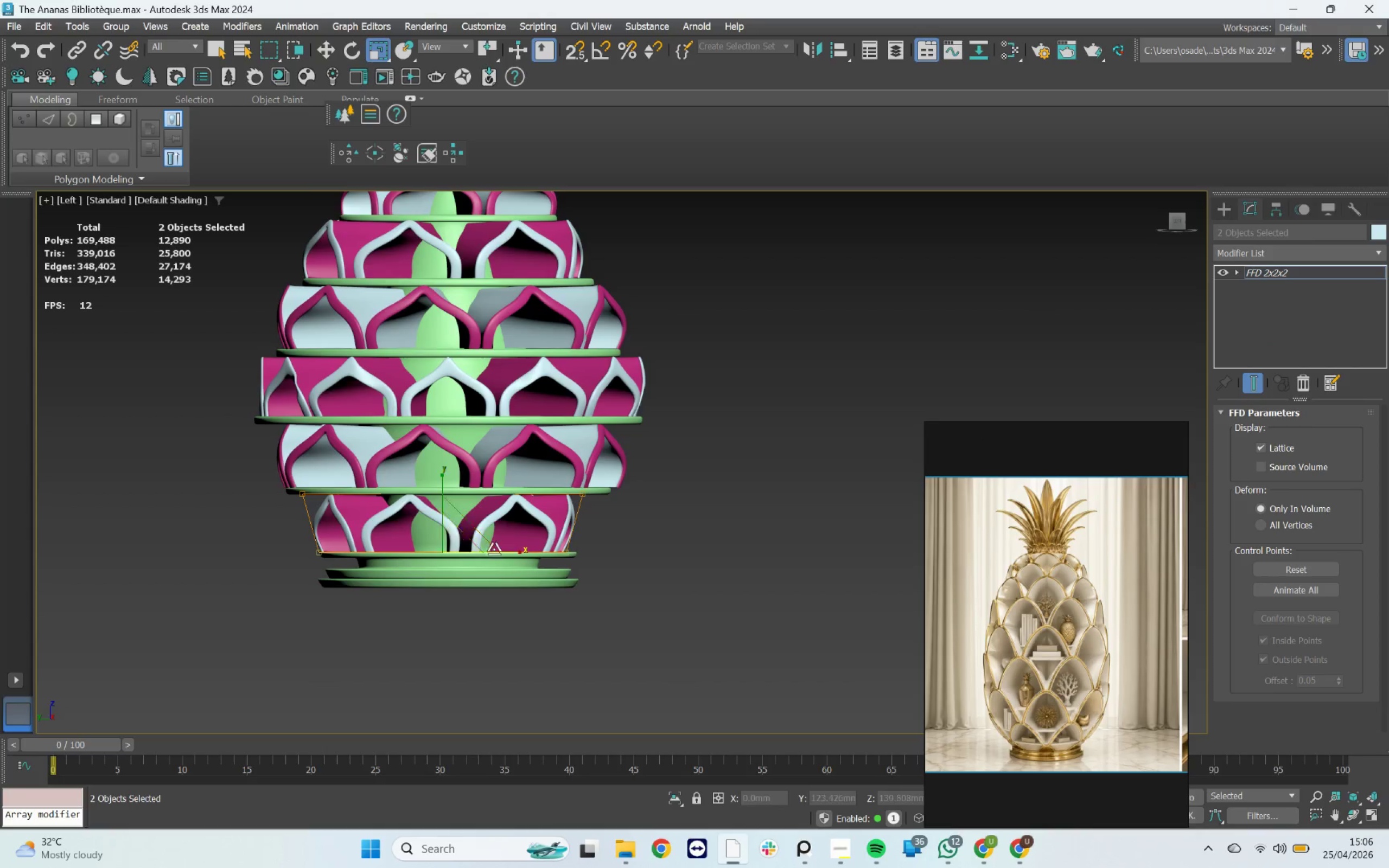 
left_click_drag(start_coordinate=[663, 513], to_coordinate=[512, 571])
 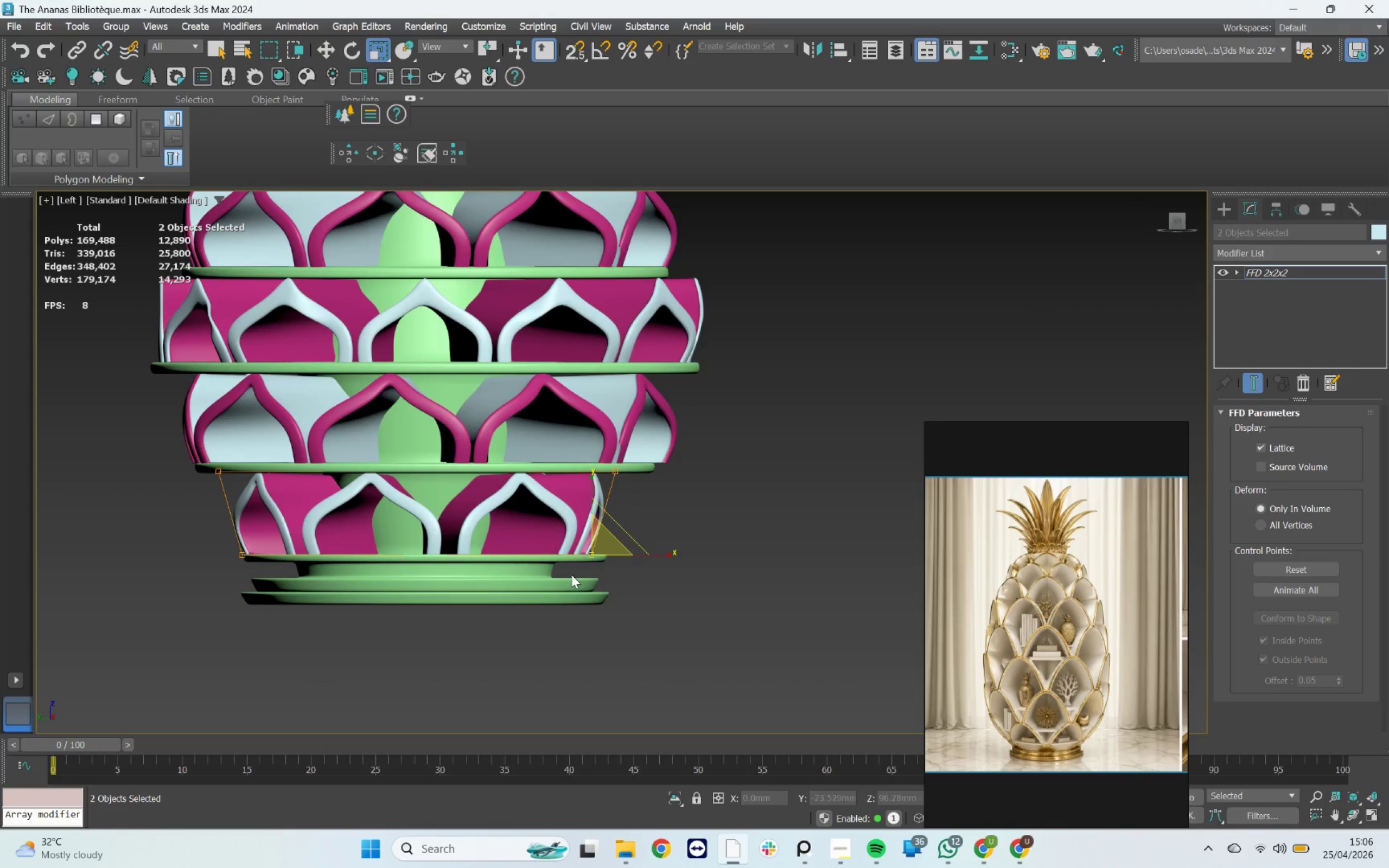 
scroll: coordinate [505, 547], scroll_direction: up, amount: 1.0
 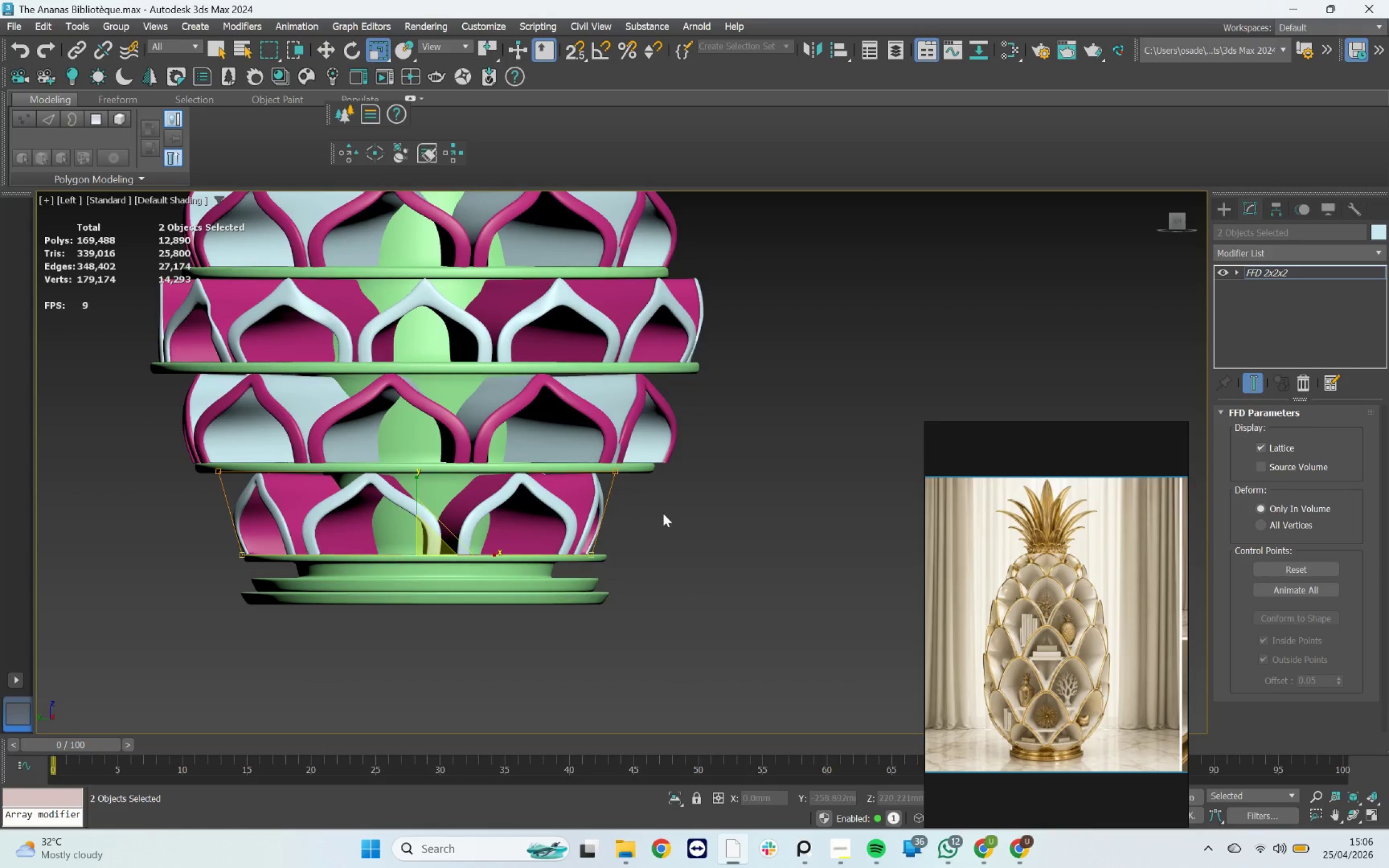 
key(W)
 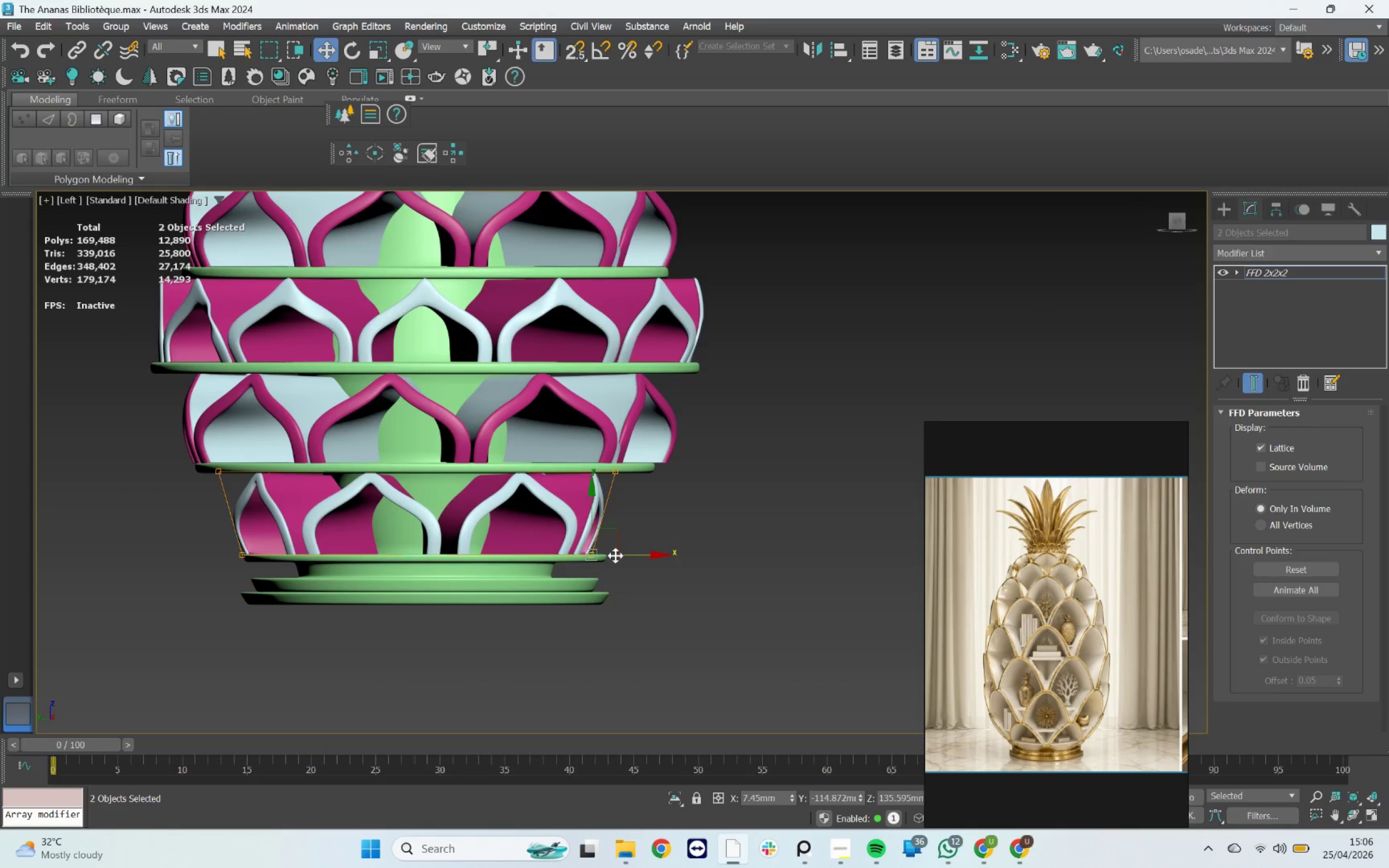 
left_click_drag(start_coordinate=[617, 554], to_coordinate=[627, 553])
 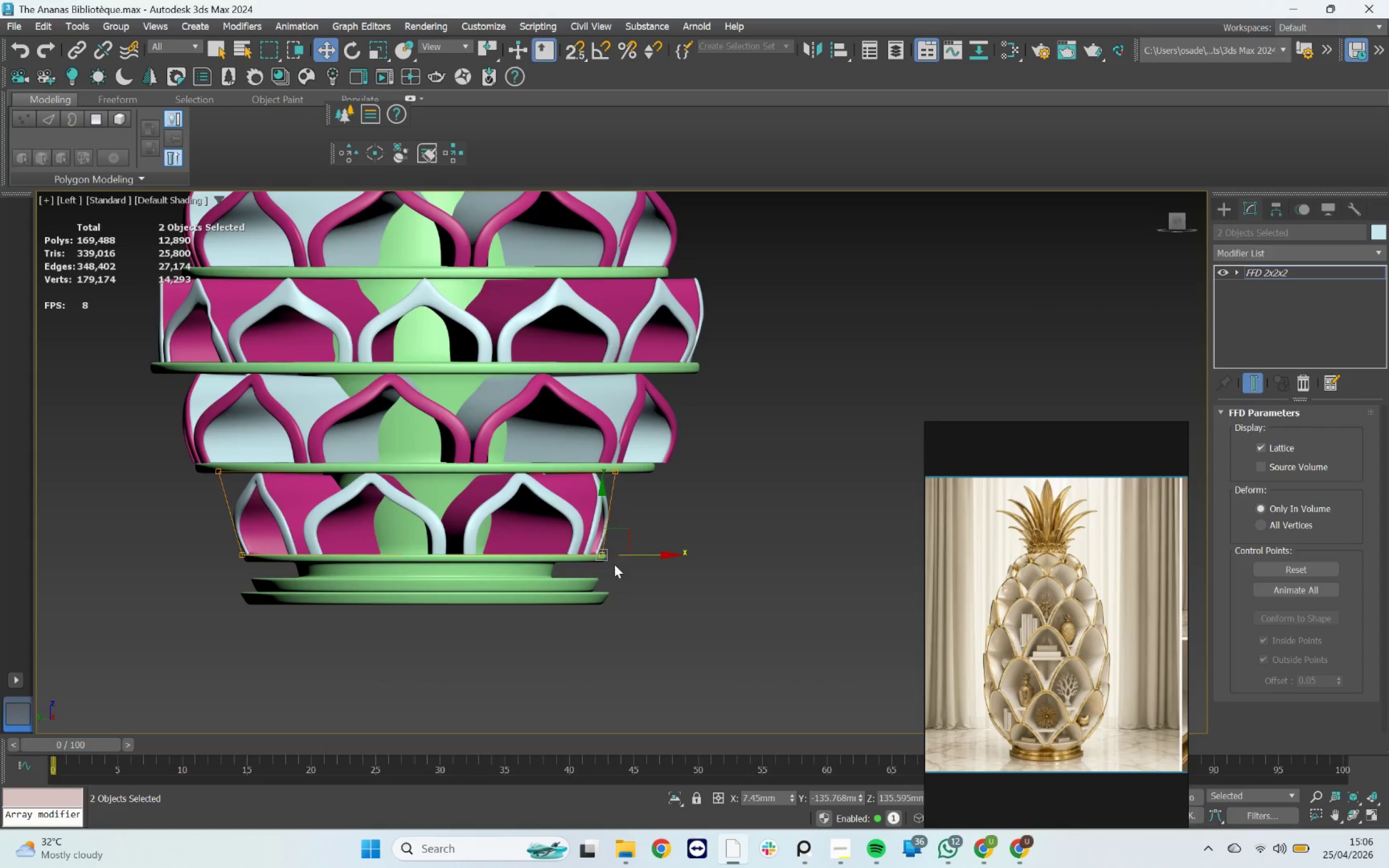 
hold_key(key=AltLeft, duration=5.14)
scroll: coordinate [525, 564], scroll_direction: up, amount: 1.0
 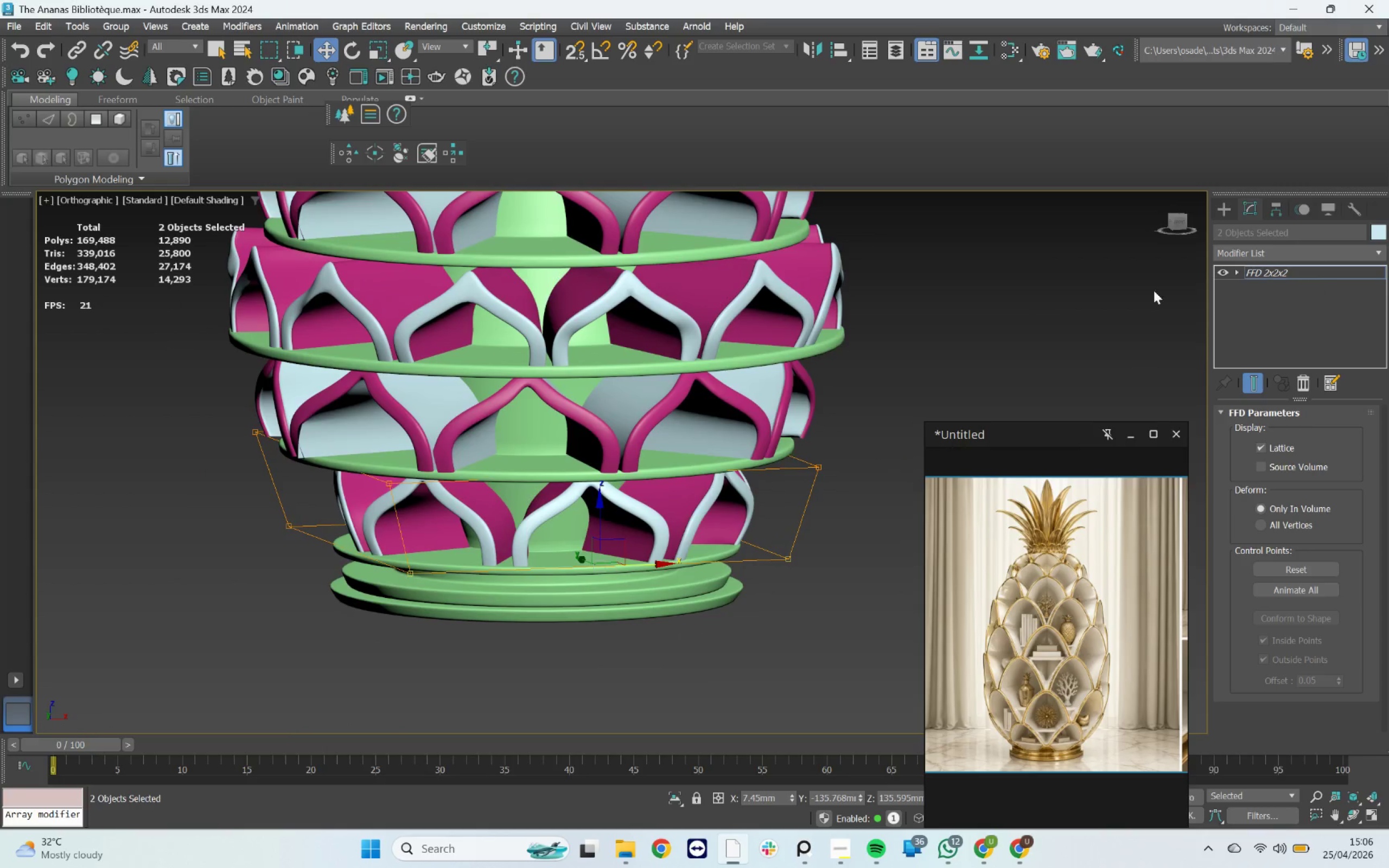 
left_click([1224, 207])
 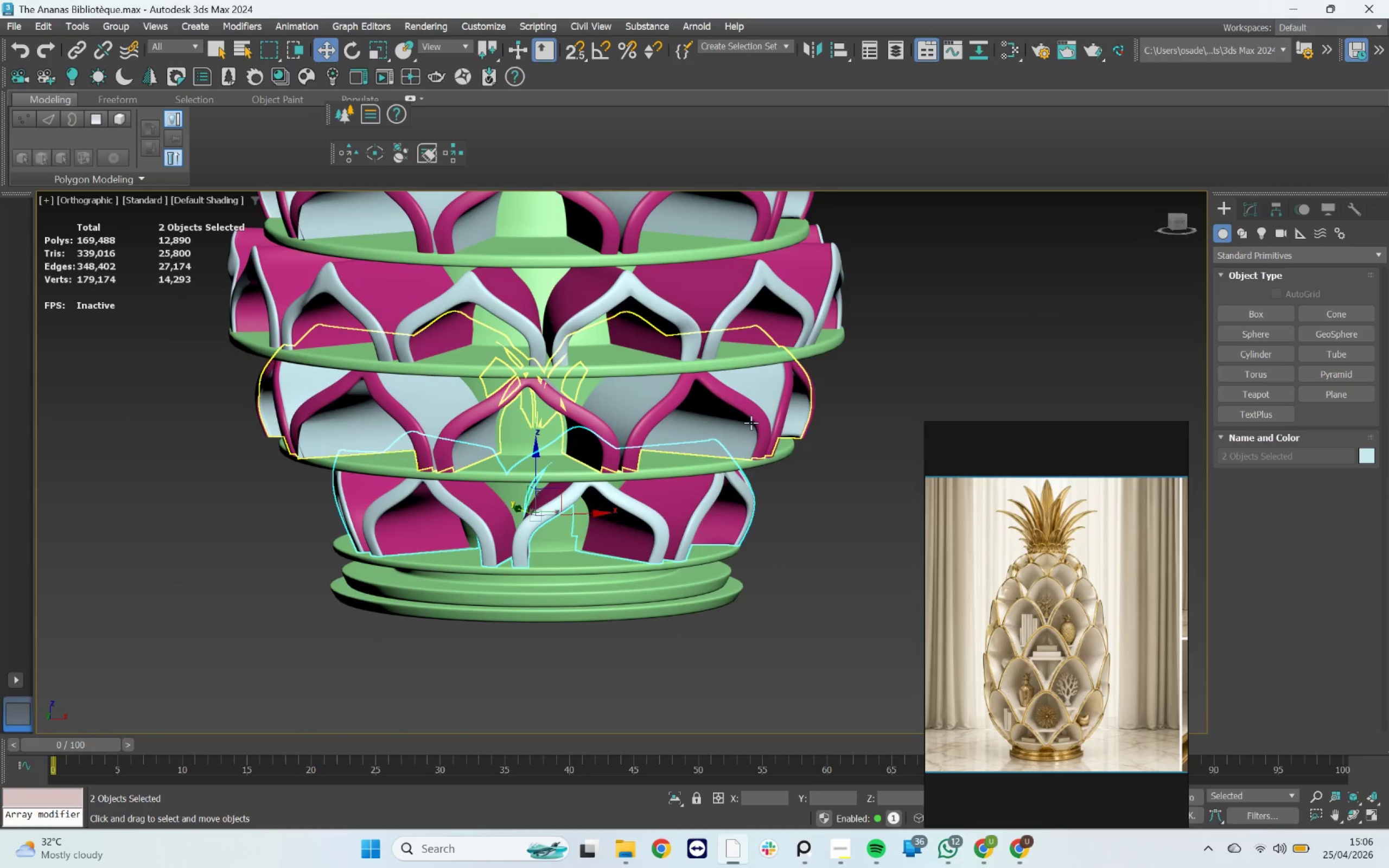 
left_click([751, 423])
 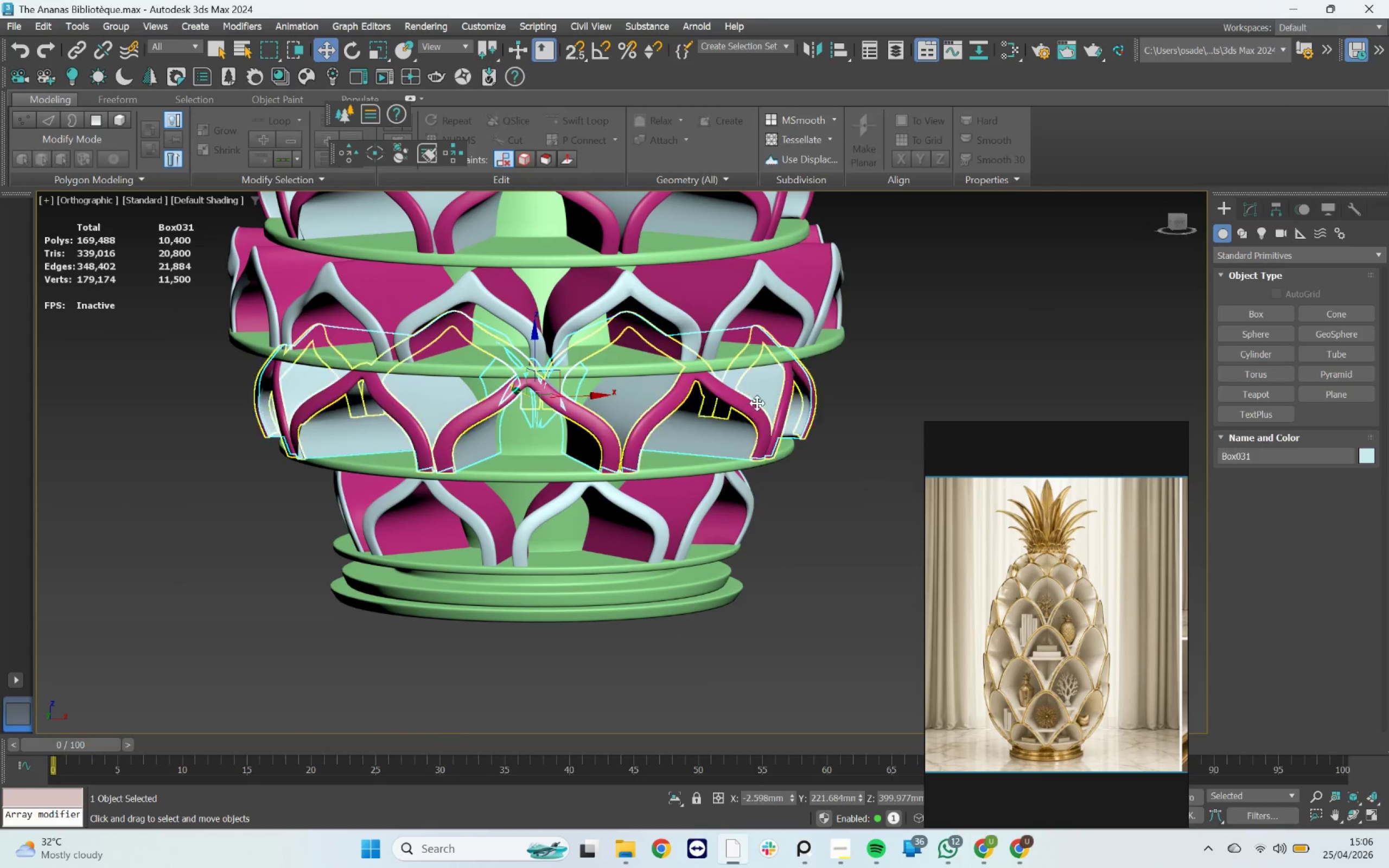 
hold_key(key=ControlLeft, duration=1.91)
left_click([770, 387])
 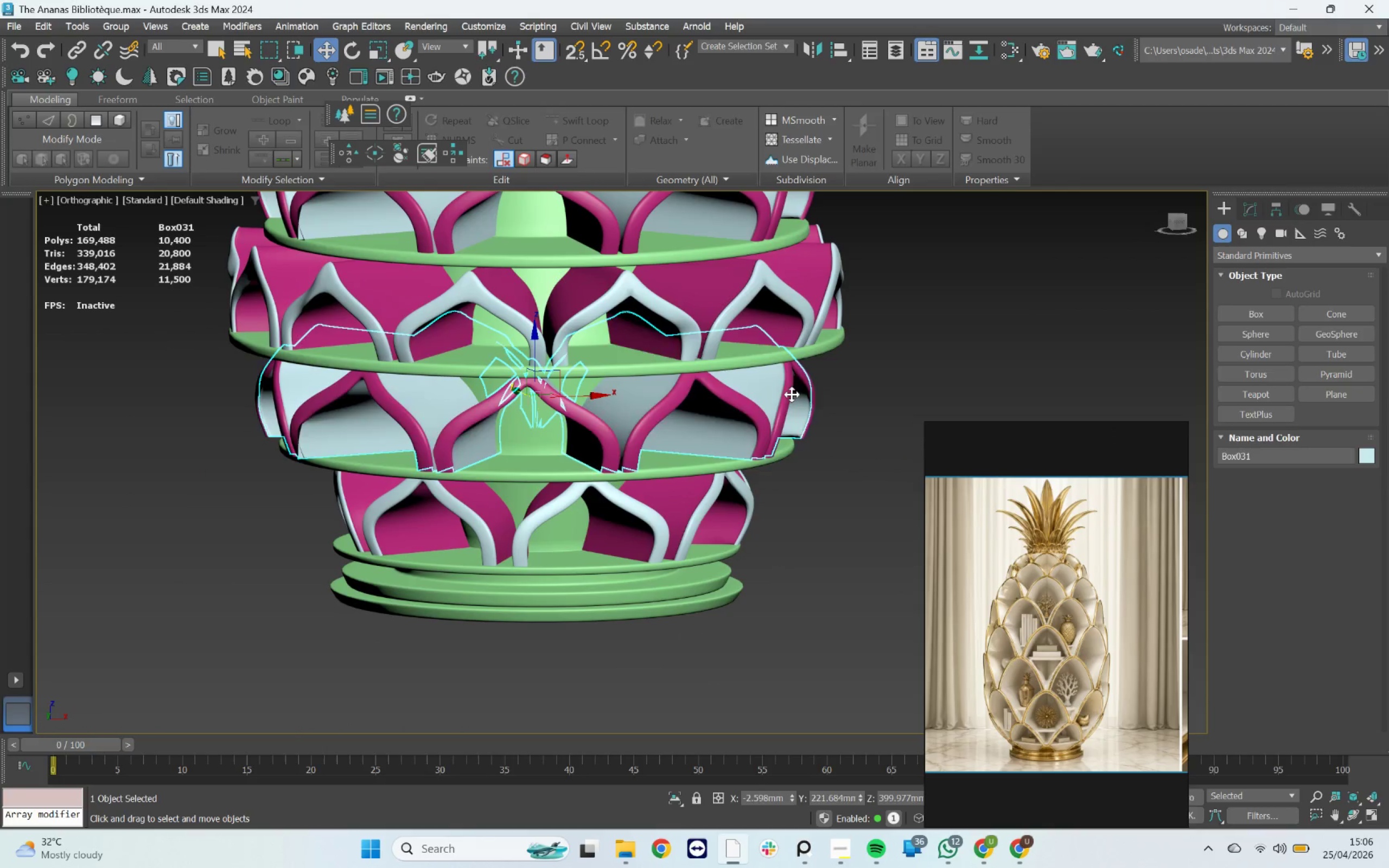 
left_click([789, 392])
 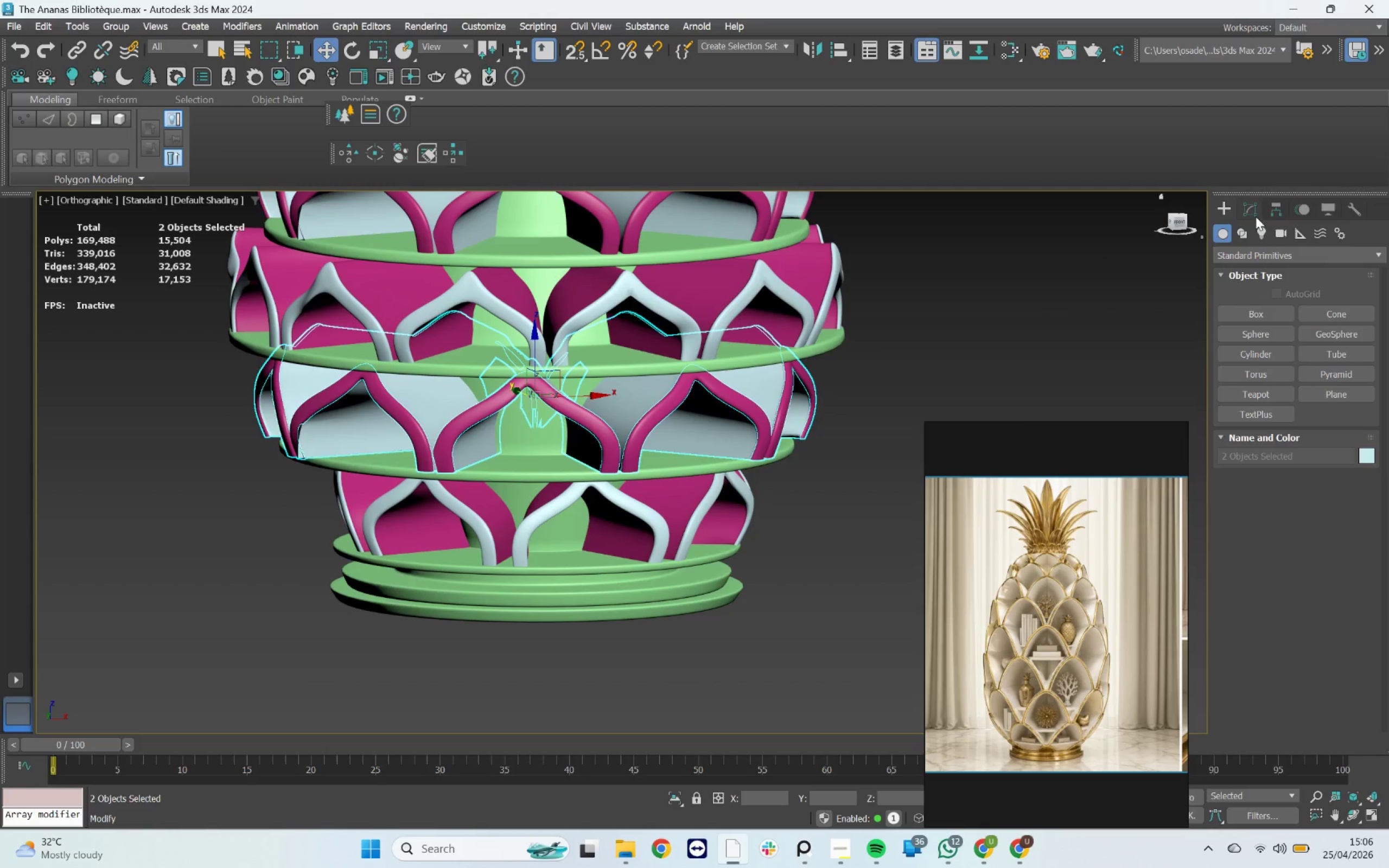 
left_click([1254, 208])
 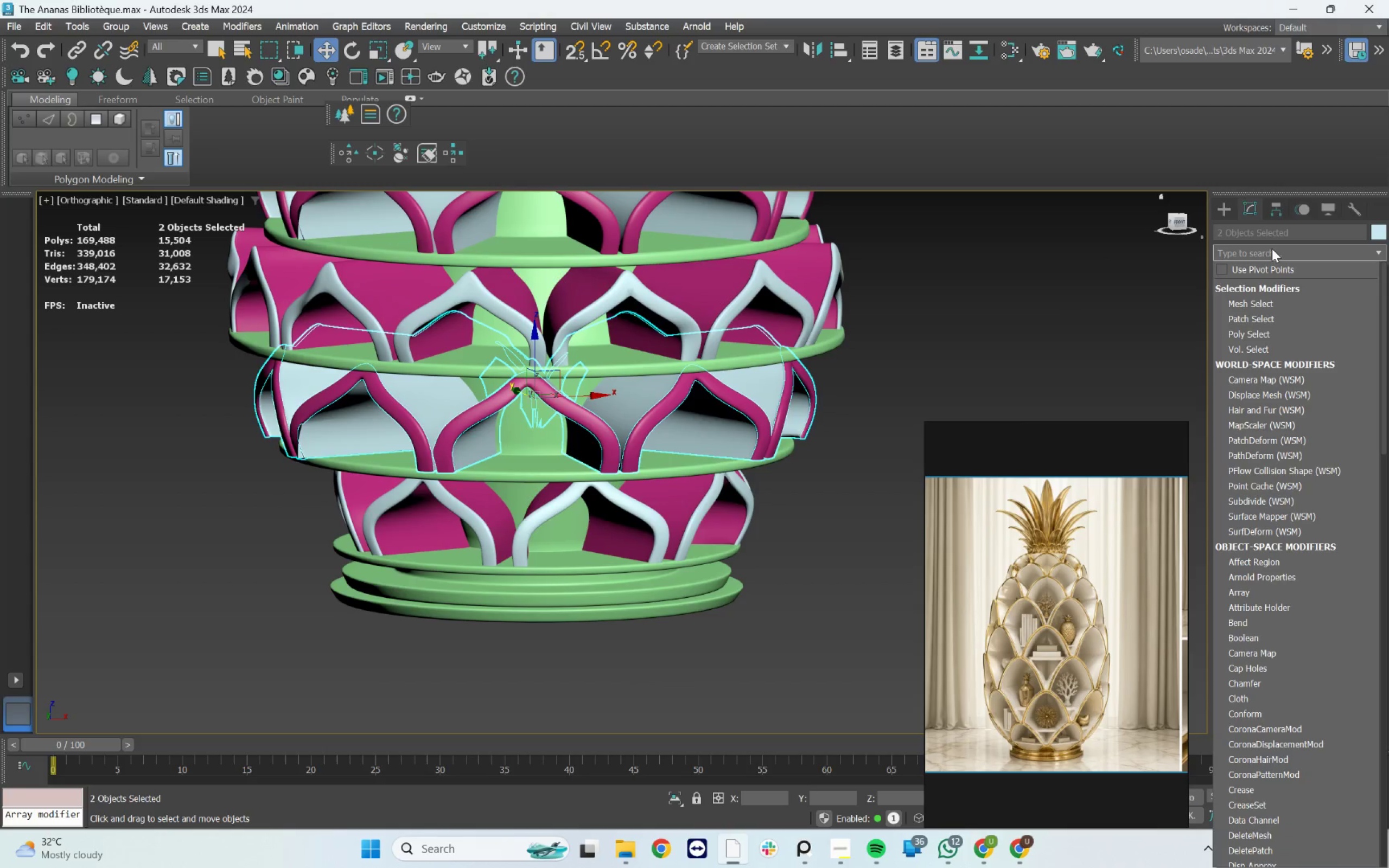 
type(ff)
 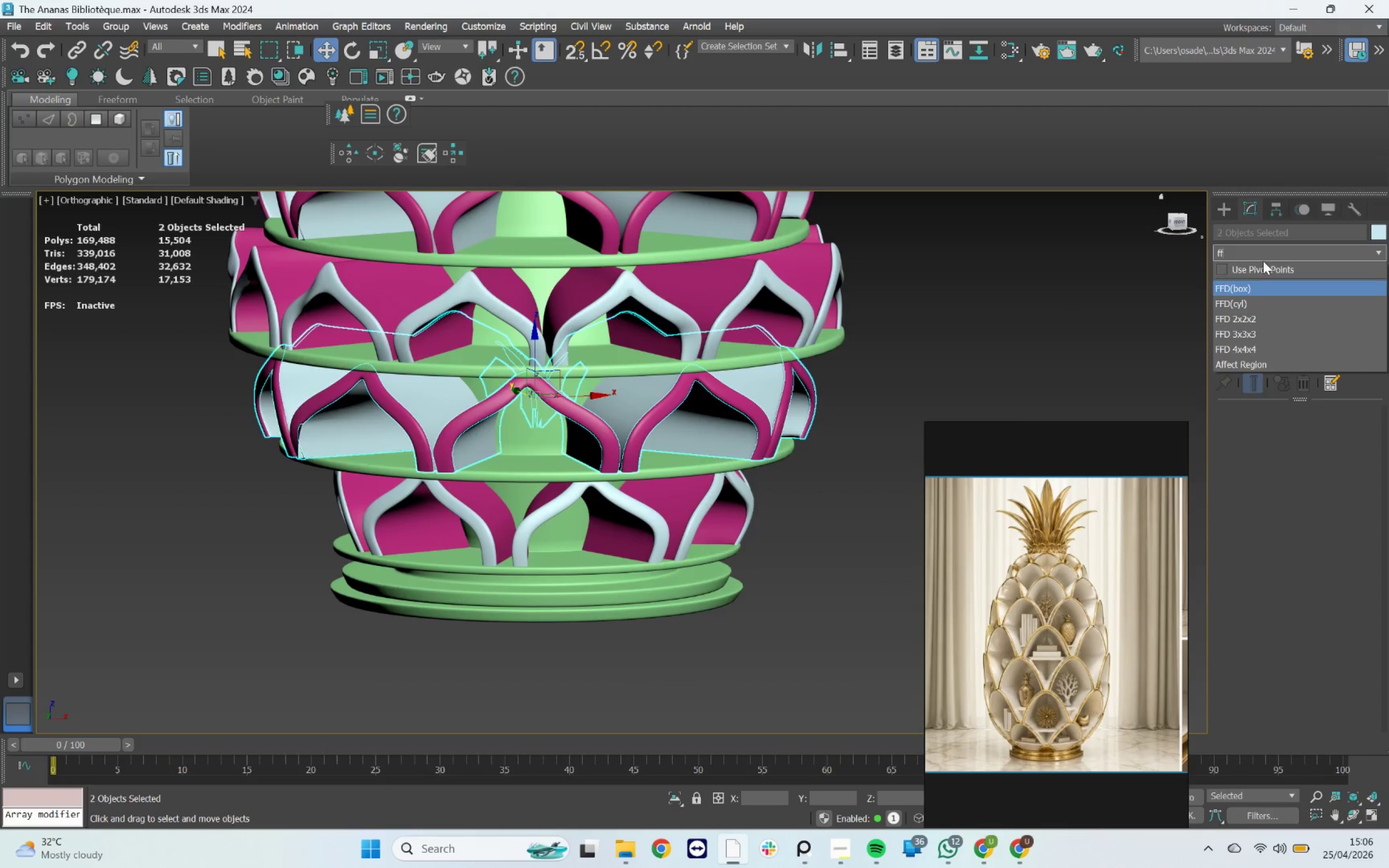 
key(D)
 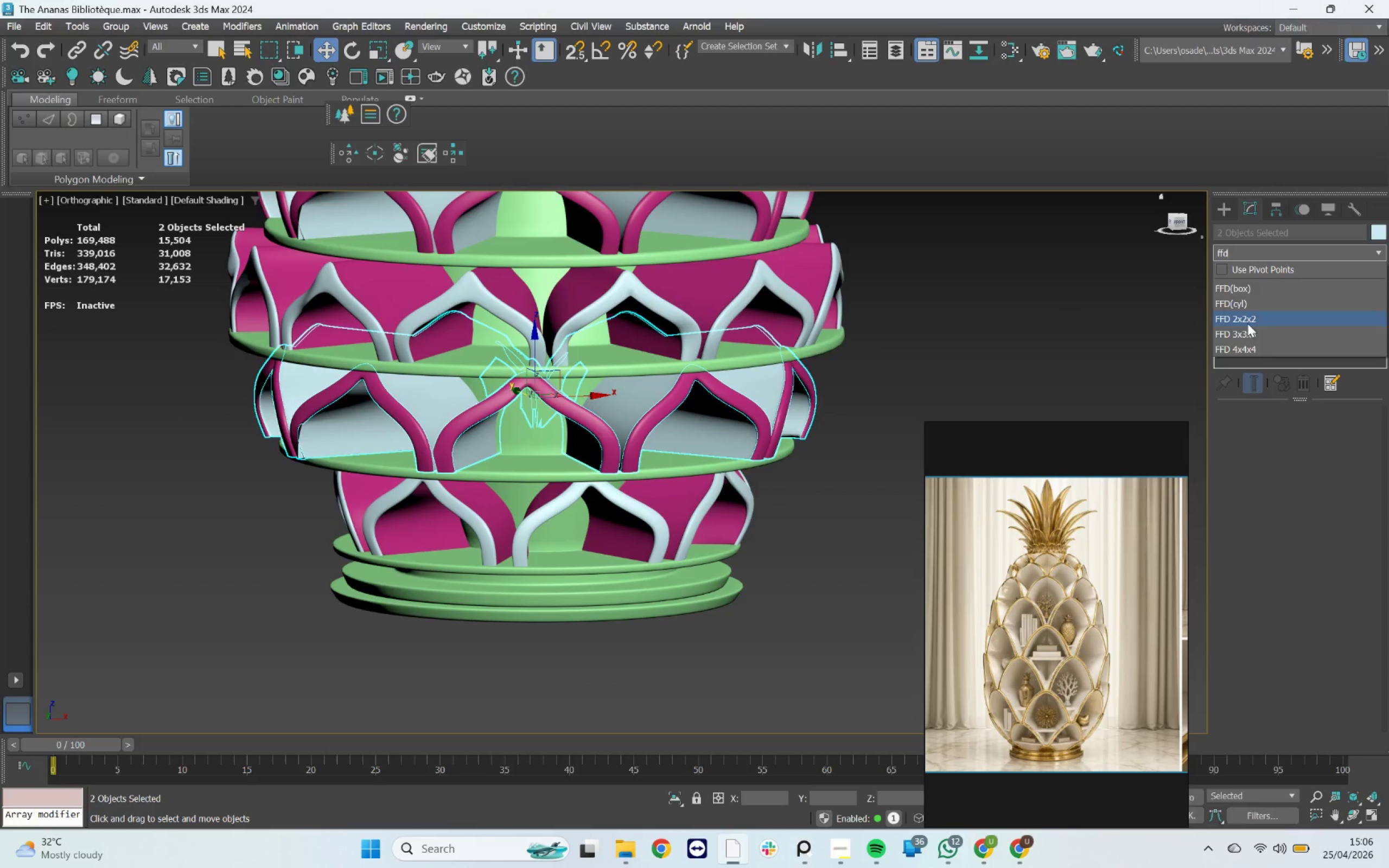 
left_click([1247, 322])
 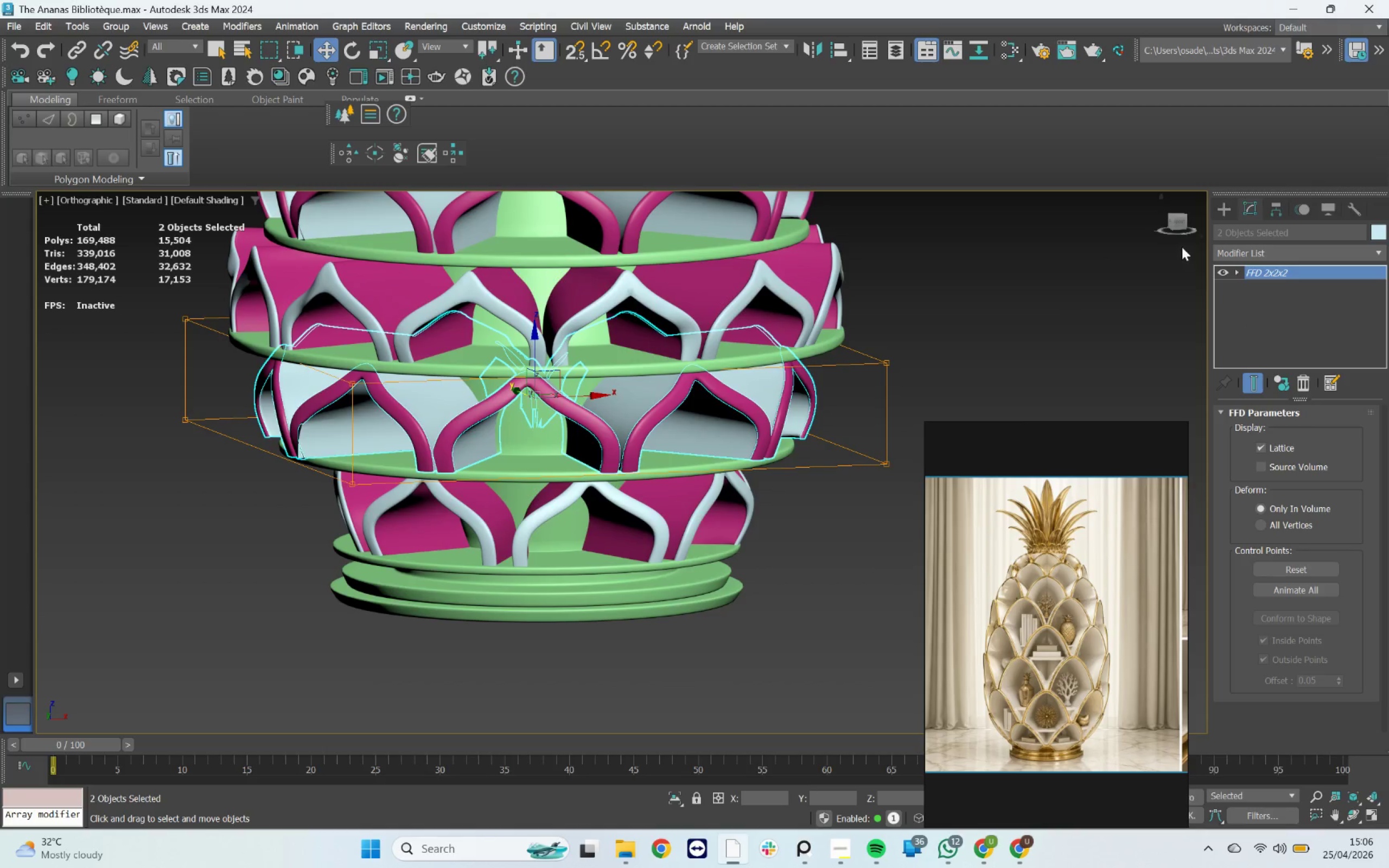 
left_click([1180, 224])
 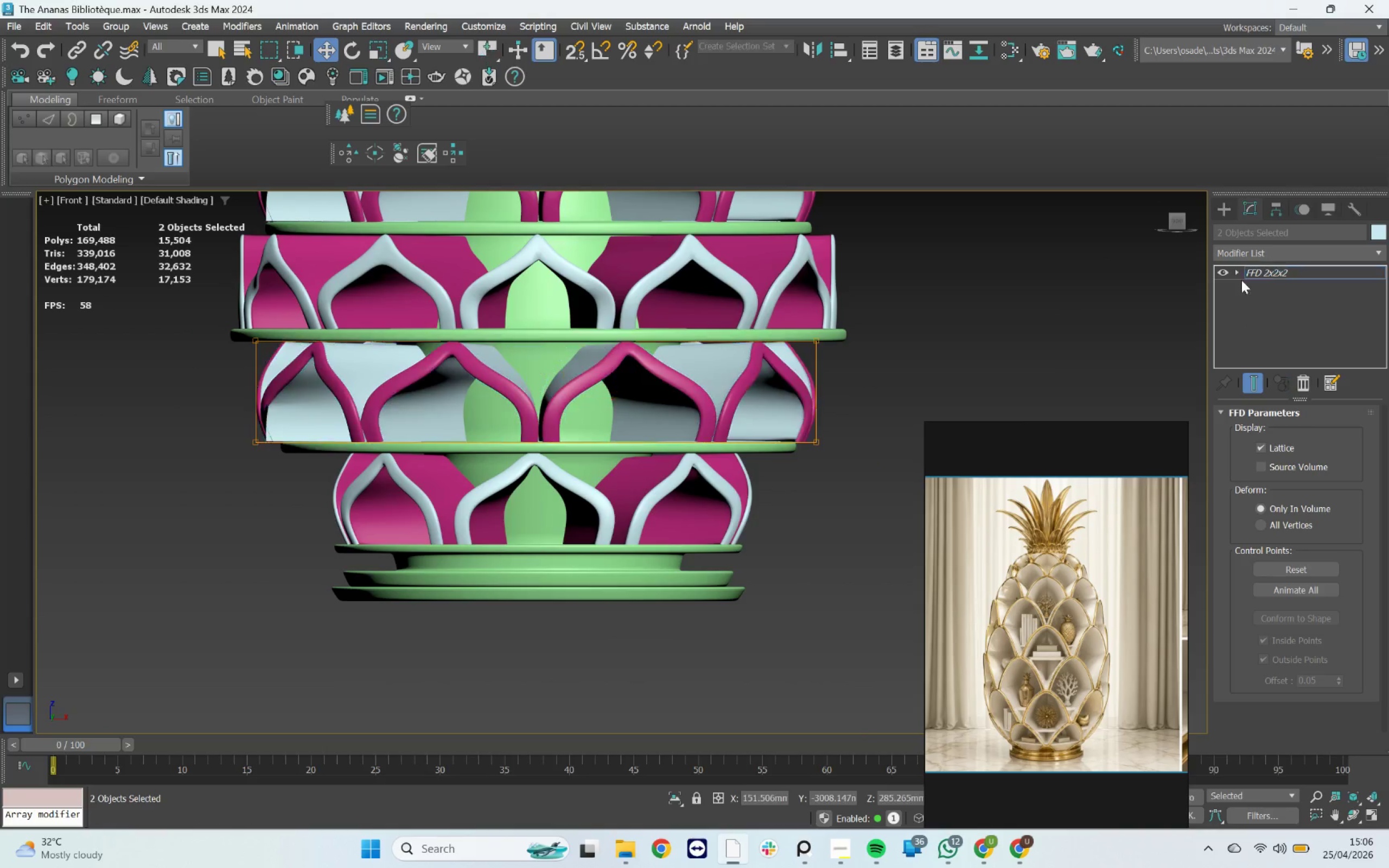 
left_click_drag(start_coordinate=[813, 495], to_coordinate=[210, 413])
 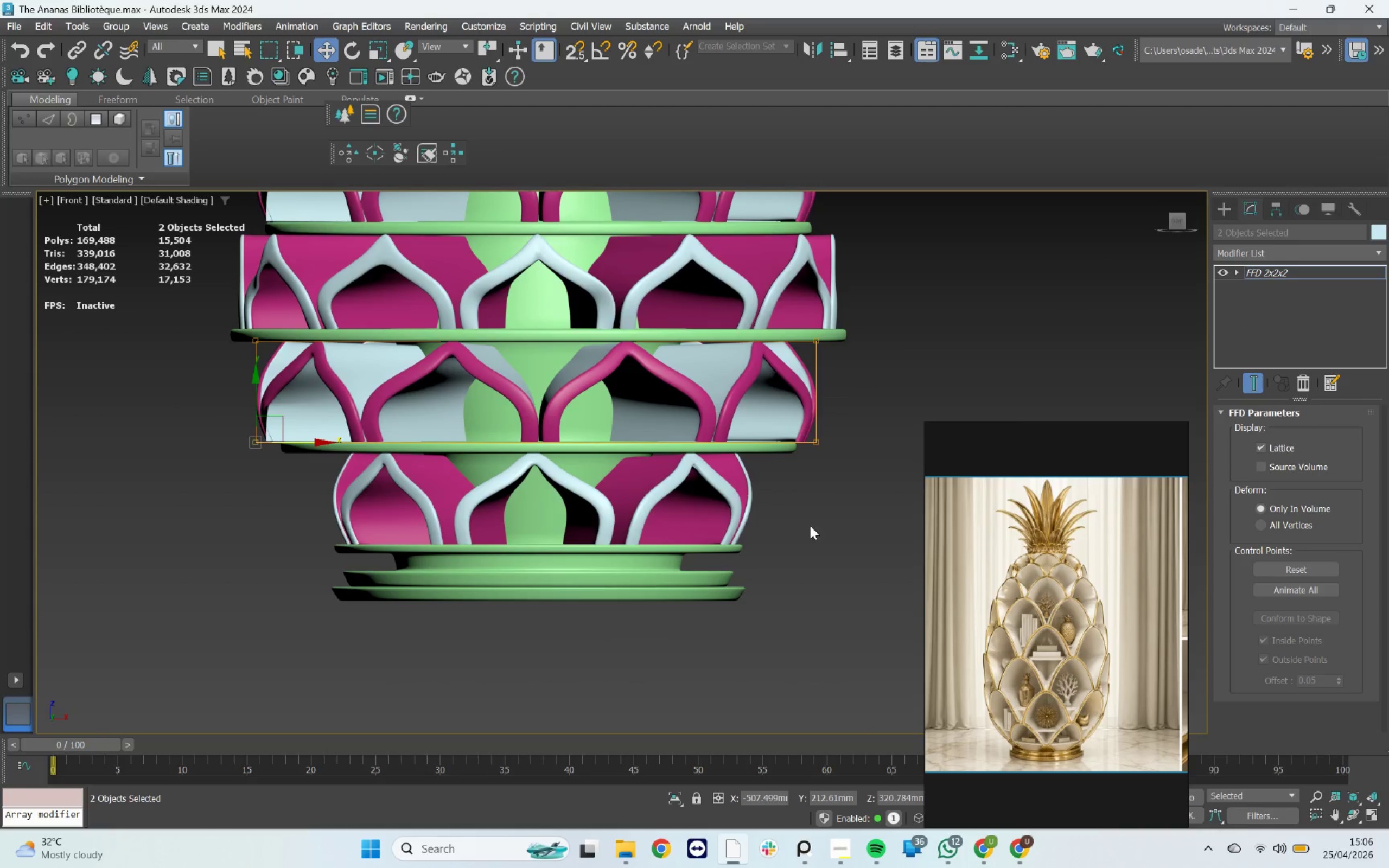 
left_click_drag(start_coordinate=[833, 495], to_coordinate=[138, 413])
 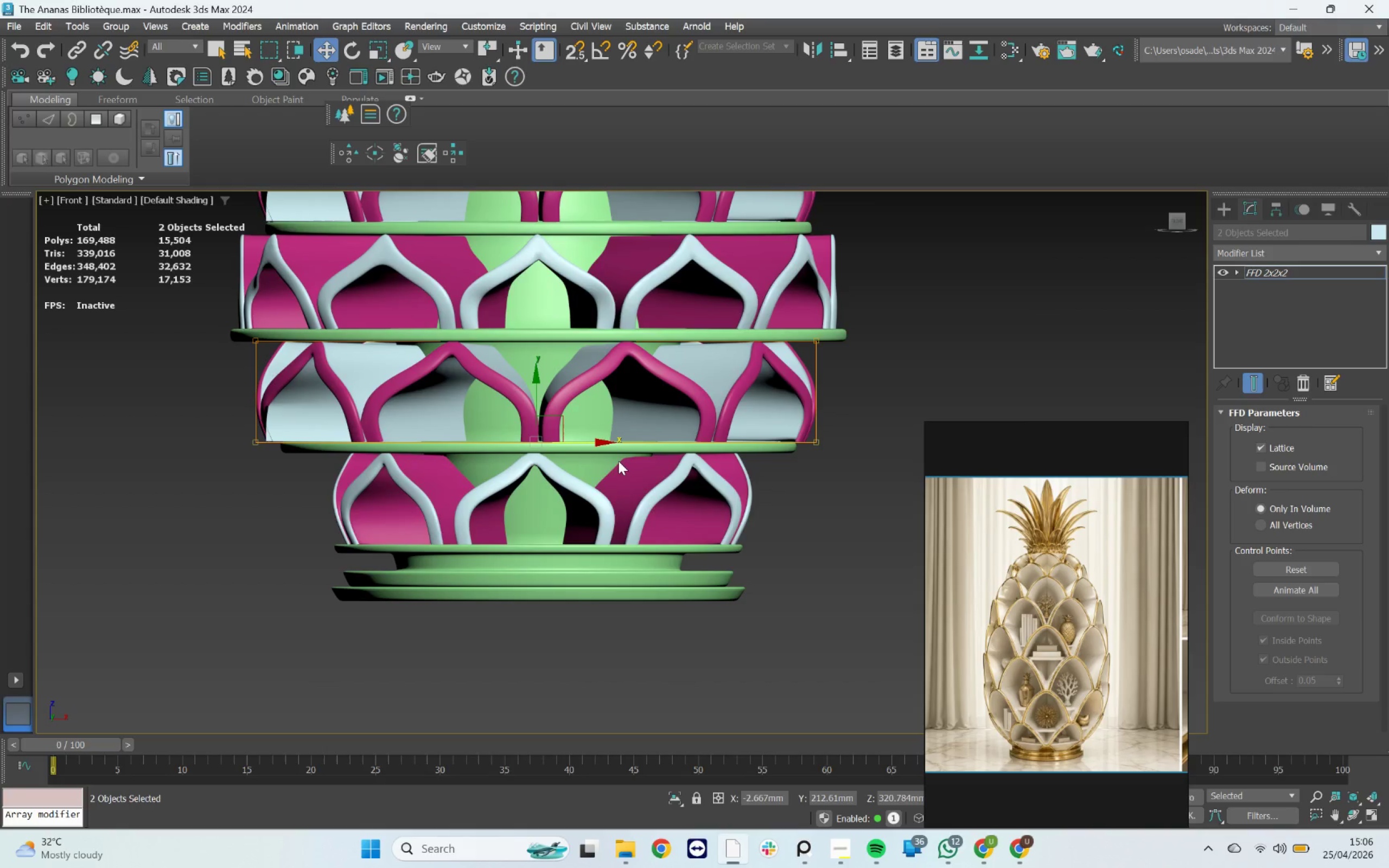 
key(R)
 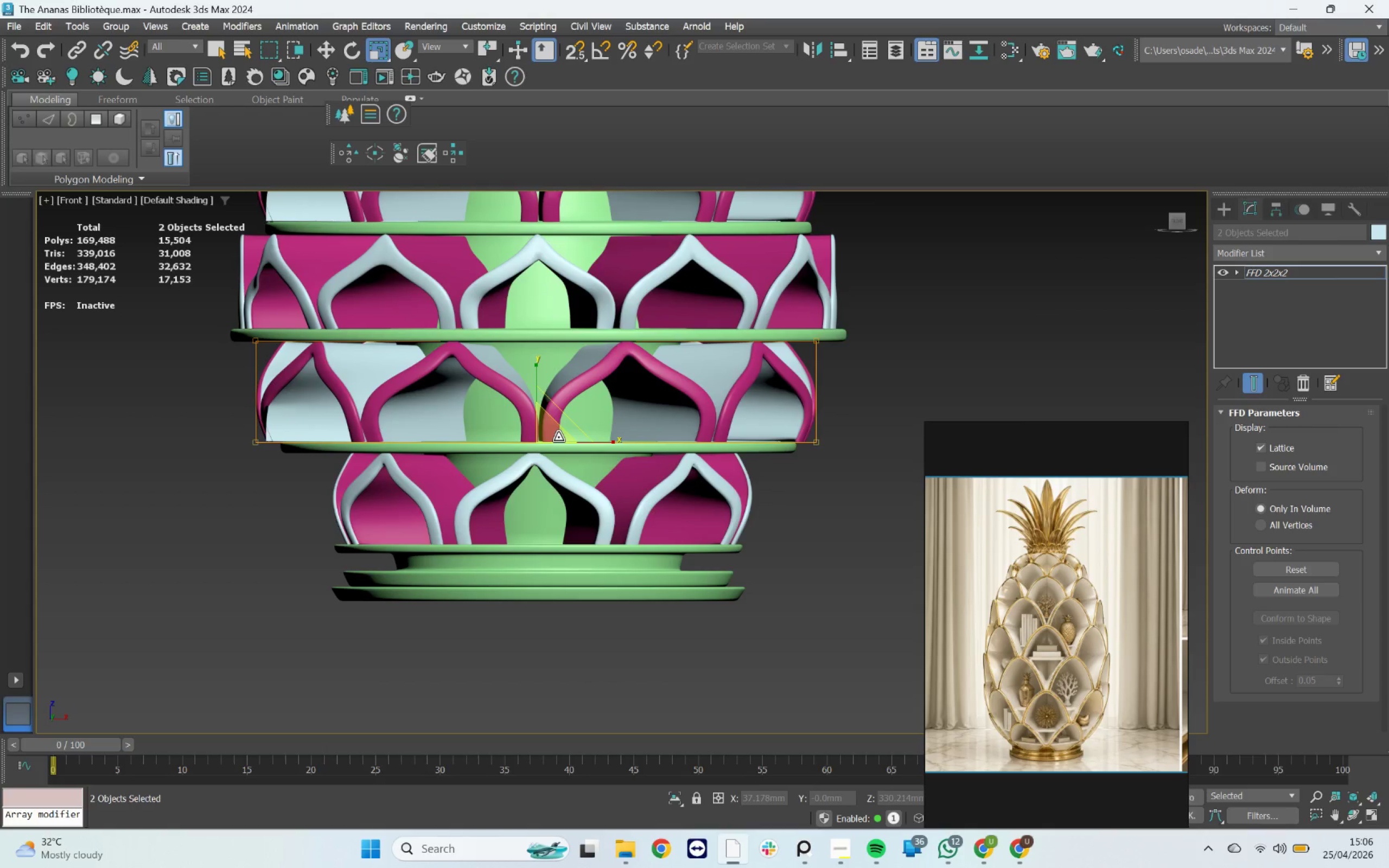 
left_click_drag(start_coordinate=[558, 437], to_coordinate=[559, 441])
 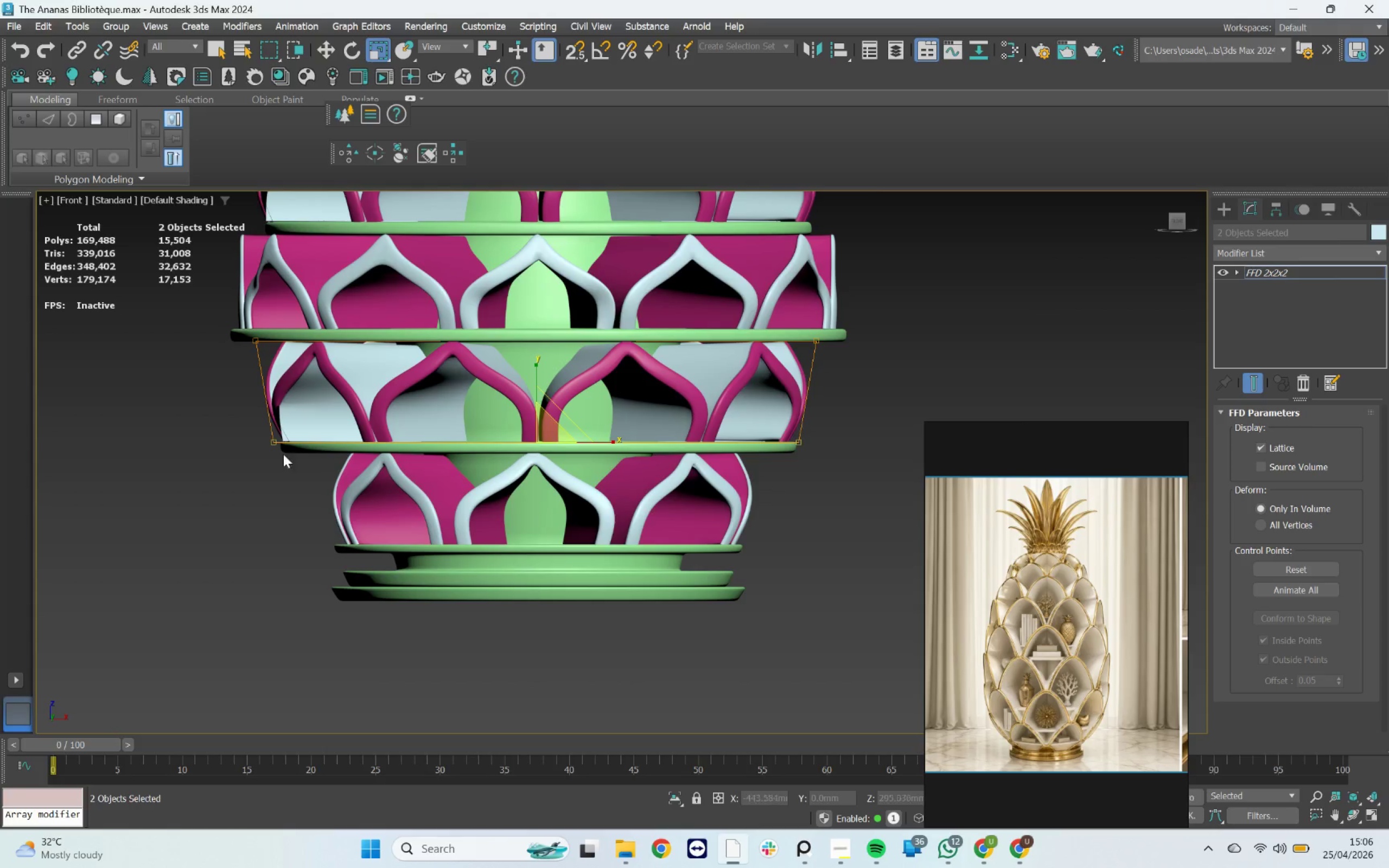 
left_click_drag(start_coordinate=[217, 423], to_coordinate=[324, 465])
 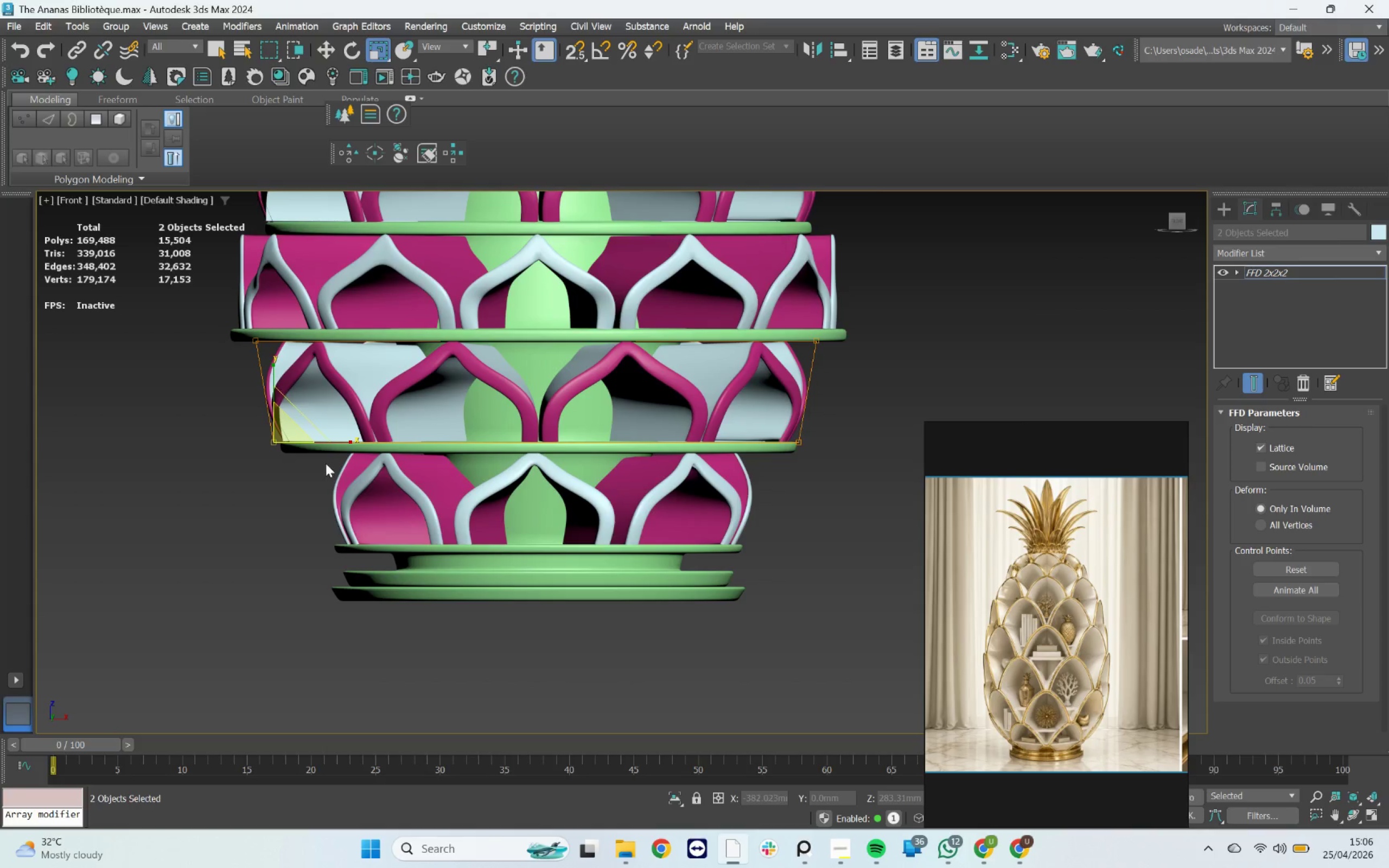 
key(W)
 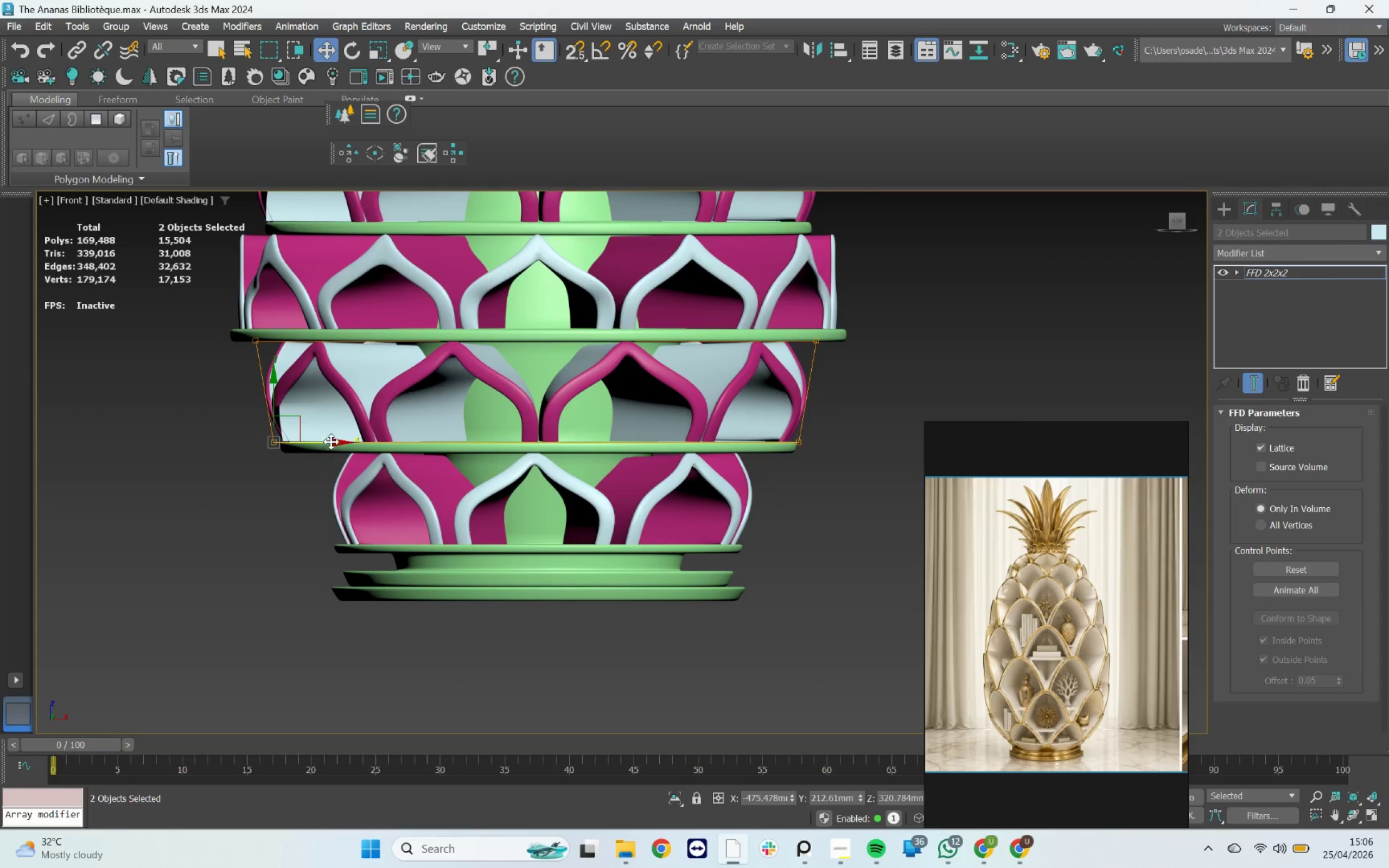 
left_click_drag(start_coordinate=[329, 441], to_coordinate=[333, 442])
 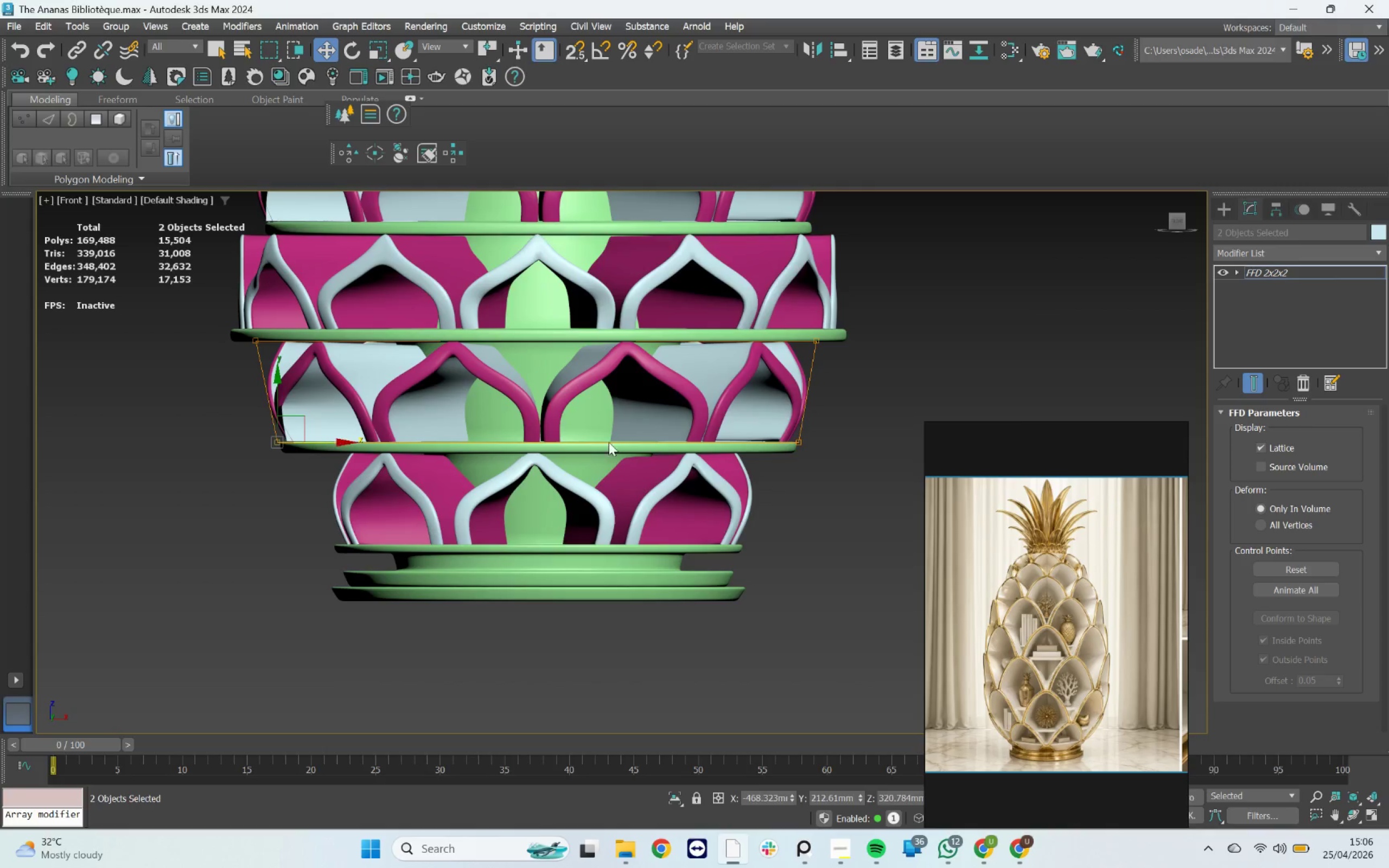 
hold_key(key=AltLeft, duration=2.7)
 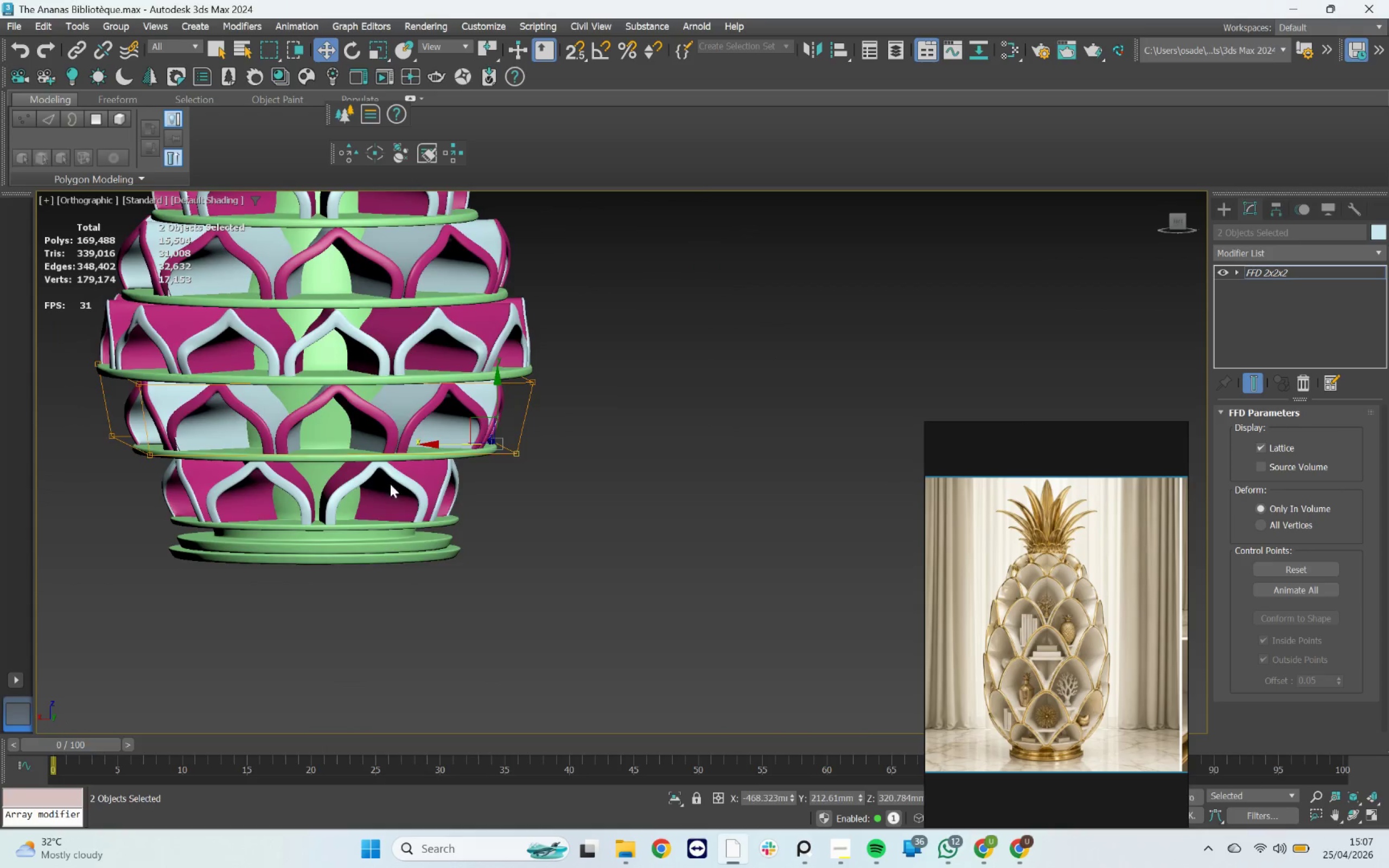 
scroll: coordinate [728, 467], scroll_direction: down, amount: 1.0
 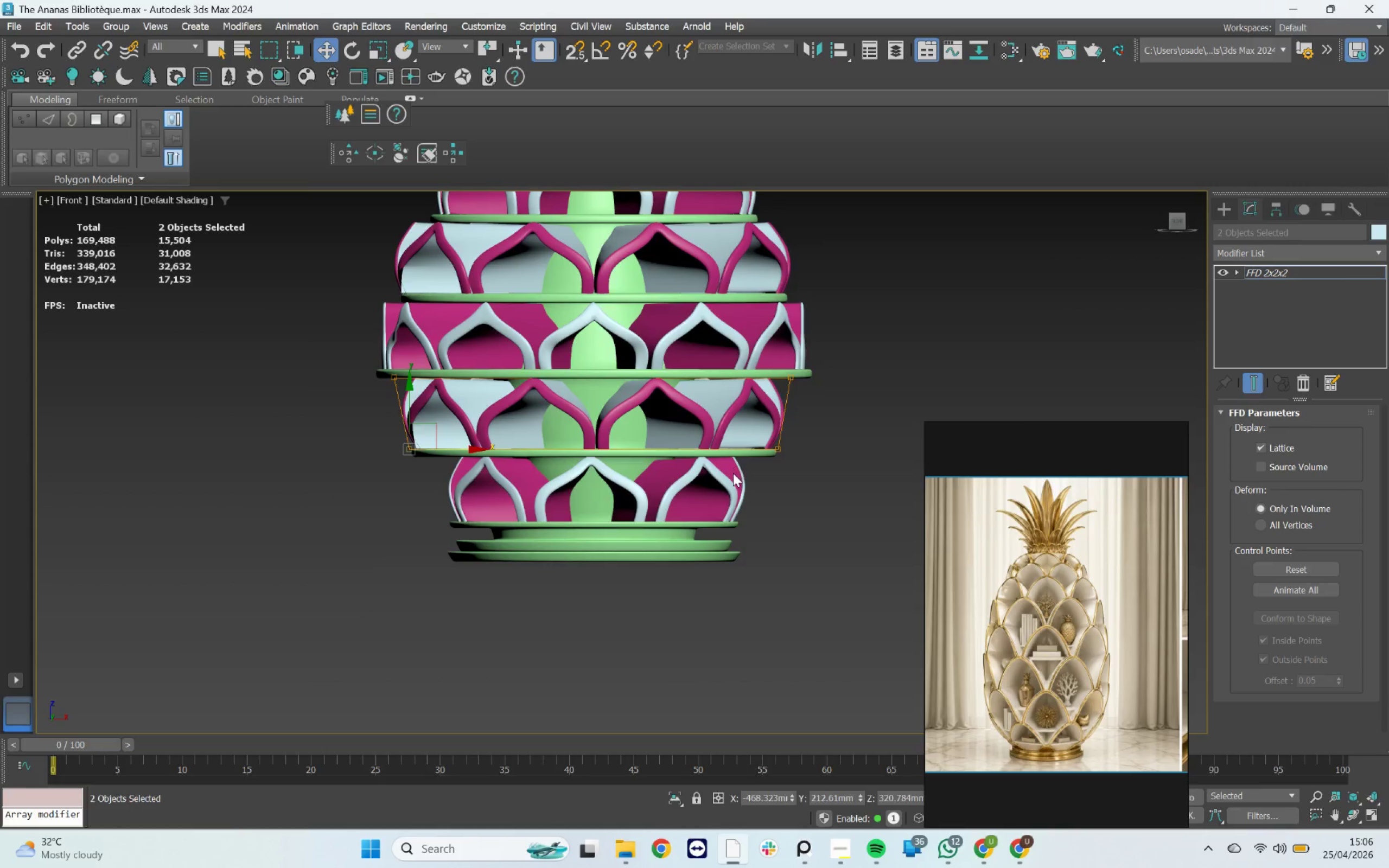 
hold_key(key=AltLeft, duration=0.69)
 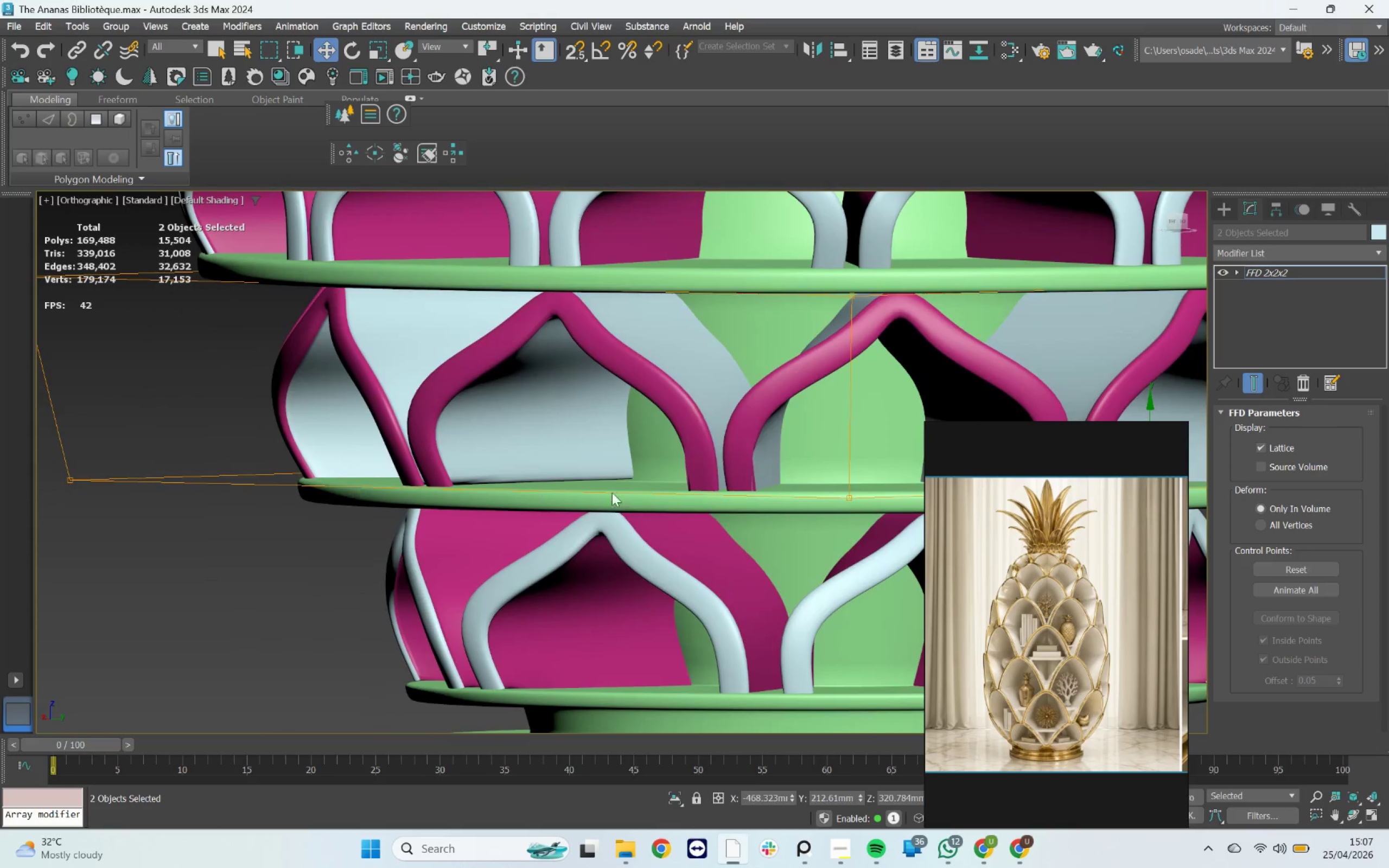 
scroll: coordinate [275, 463], scroll_direction: up, amount: 3.0
 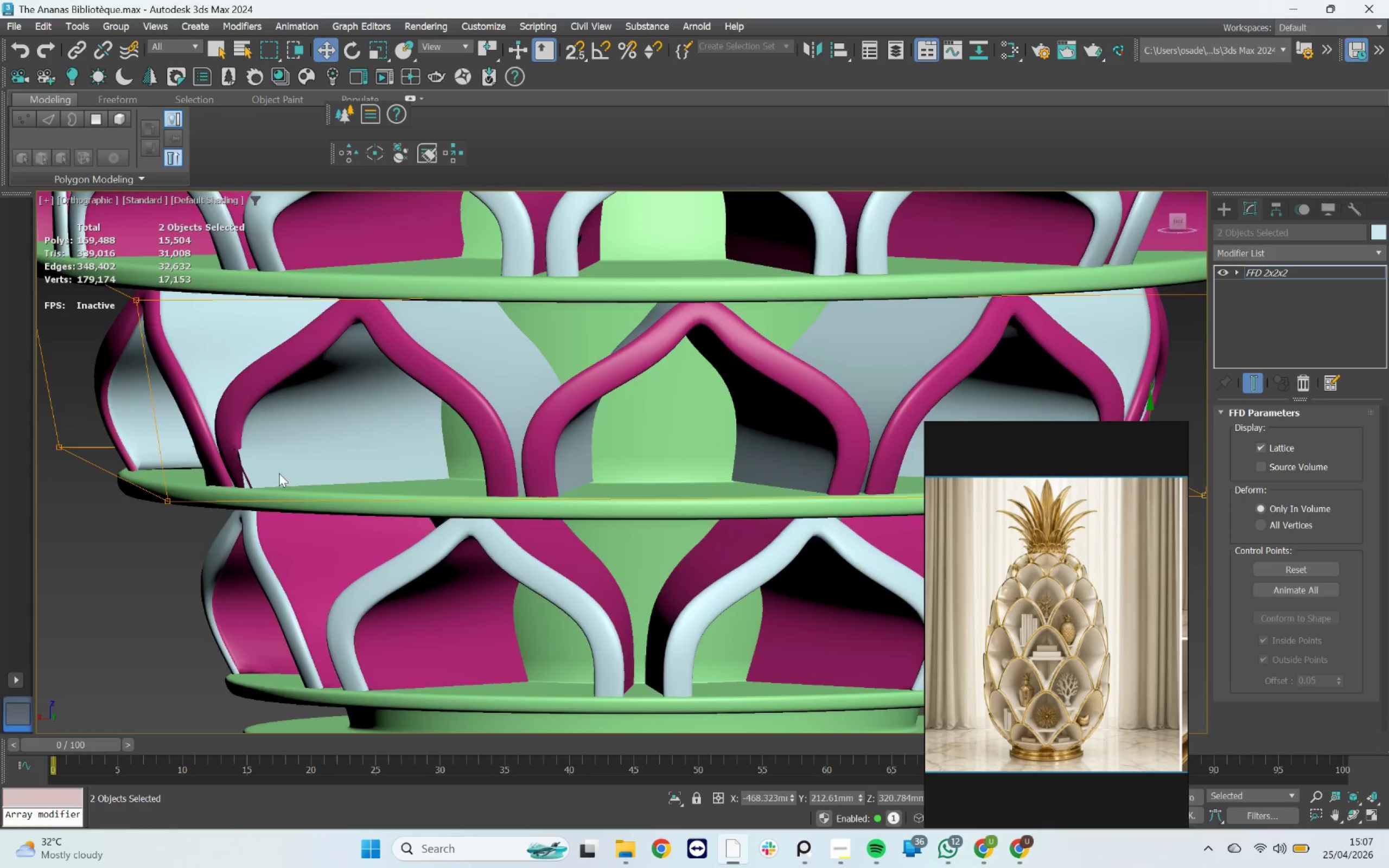 
scroll: coordinate [685, 483], scroll_direction: down, amount: 3.0
 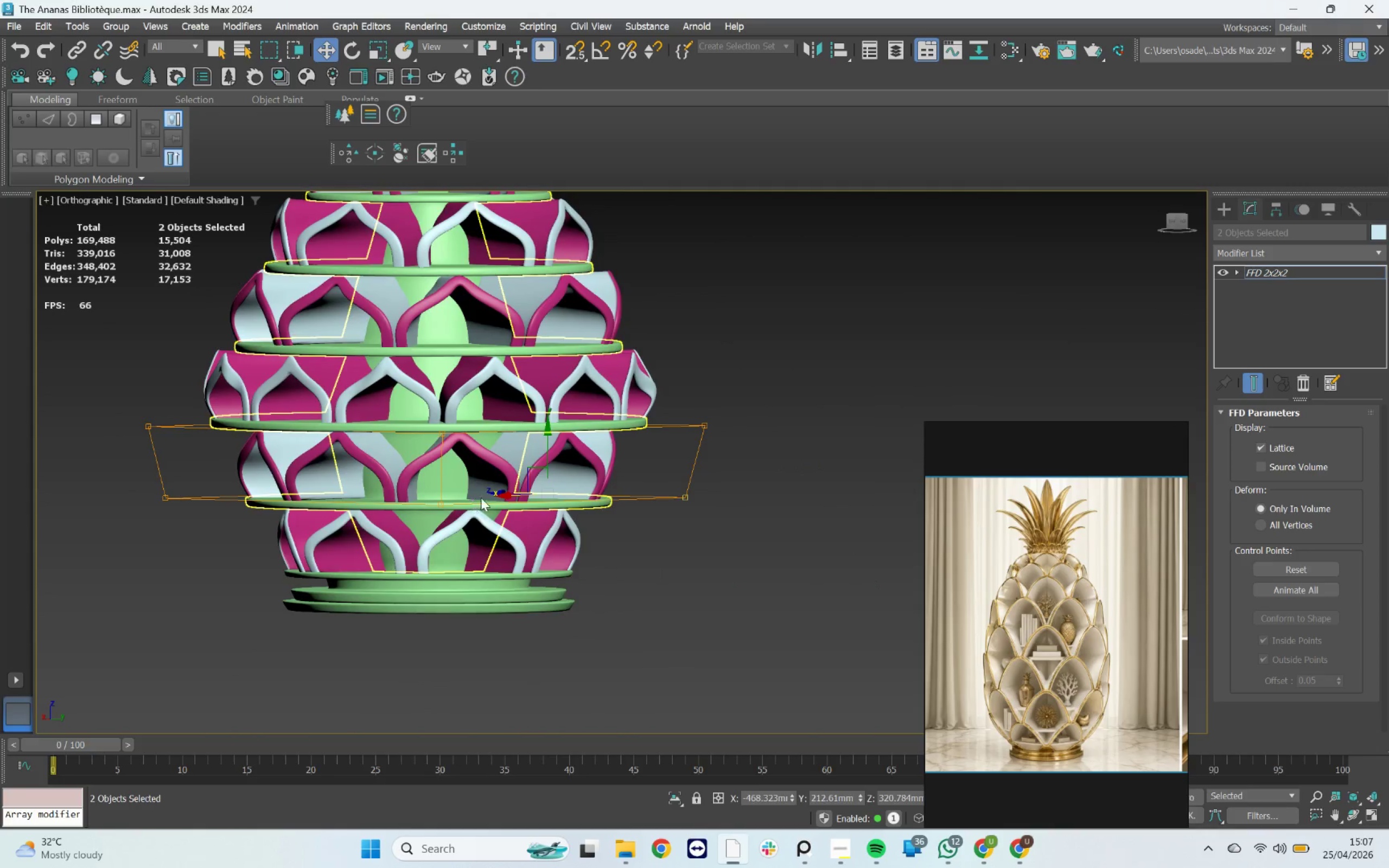 
scroll: coordinate [409, 468], scroll_direction: up, amount: 3.0
 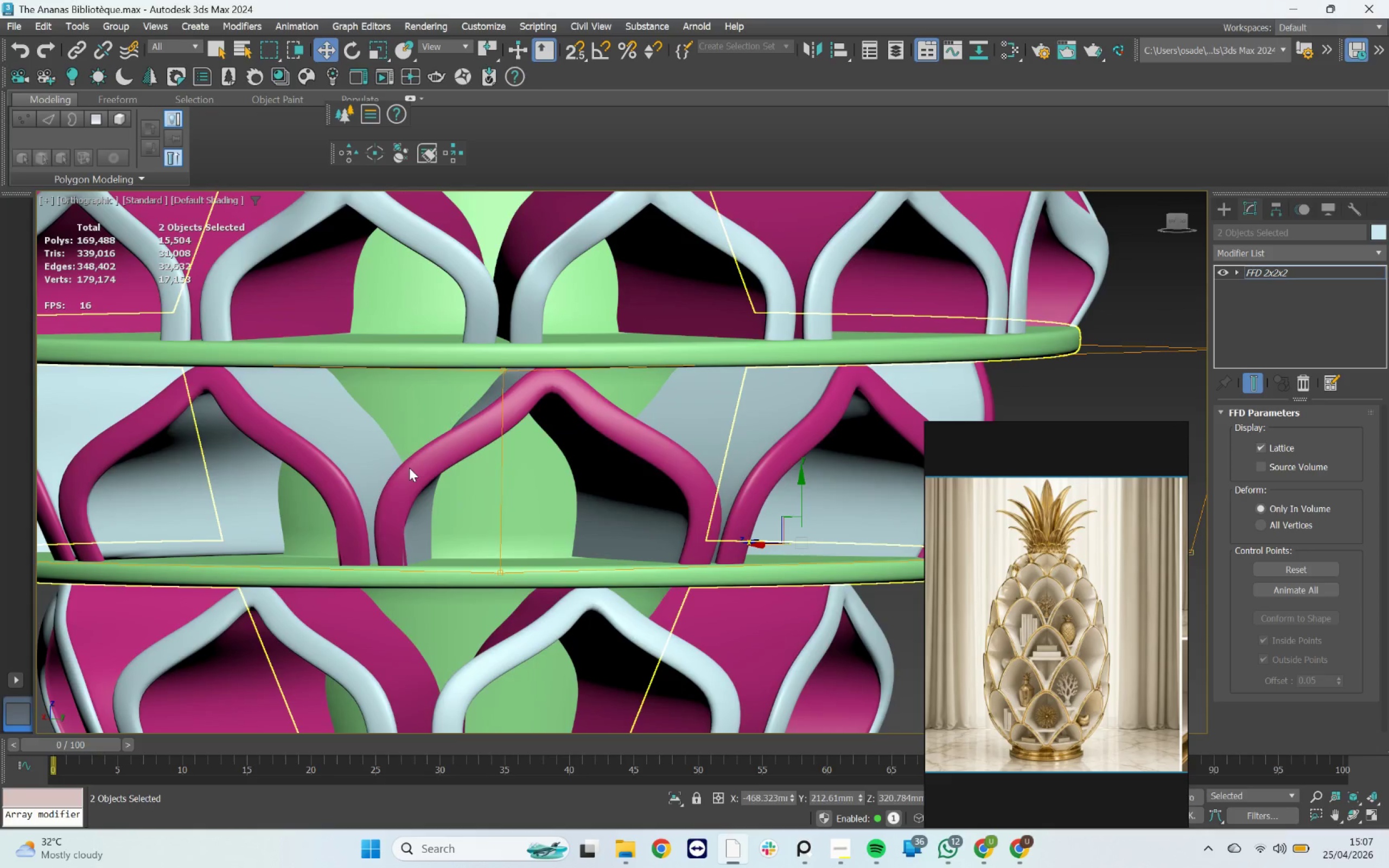 
hold_key(key=AltLeft, duration=0.92)
 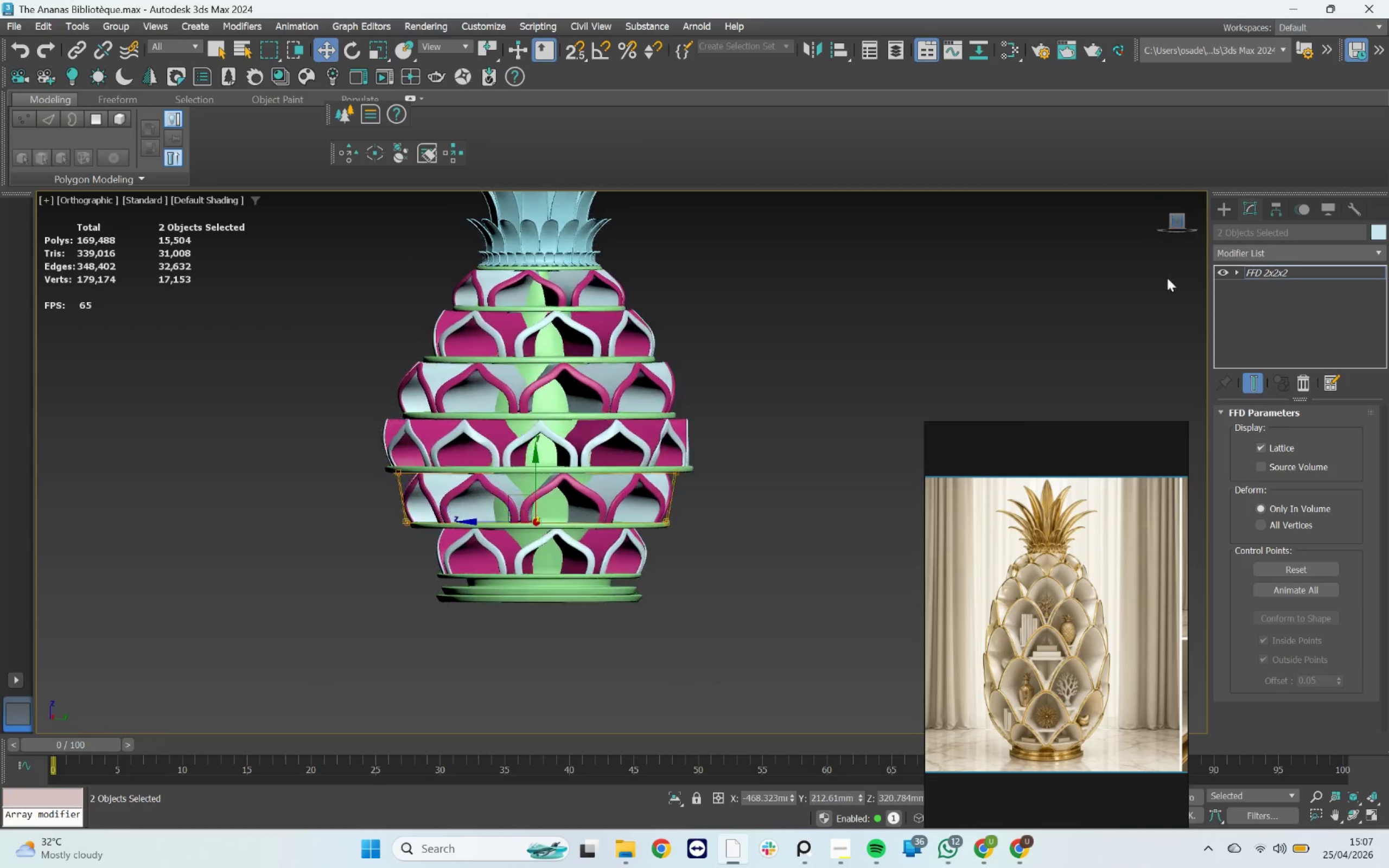 
scroll: coordinate [409, 468], scroll_direction: down, amount: 4.0
 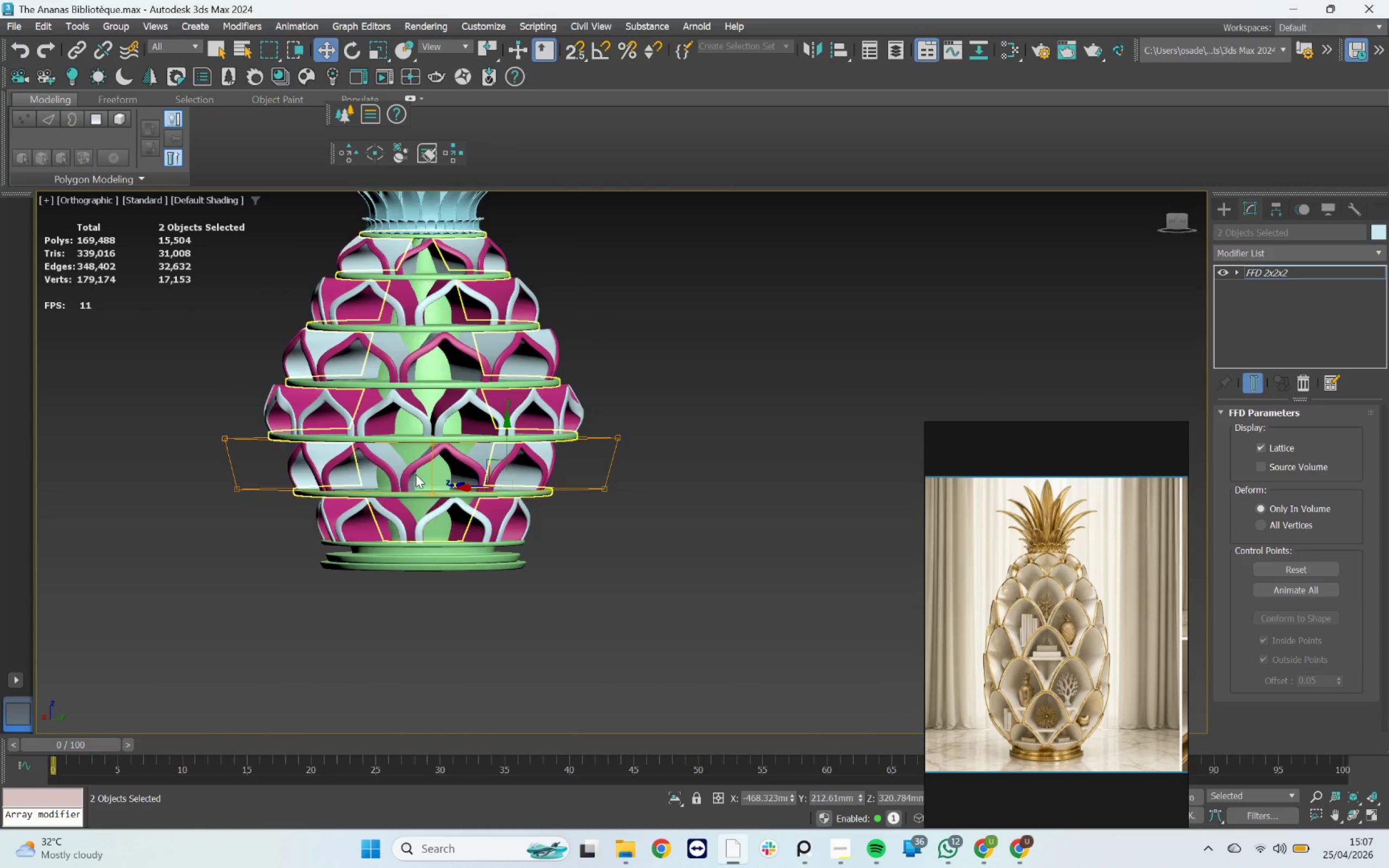 
scroll: coordinate [569, 489], scroll_direction: up, amount: 2.0
 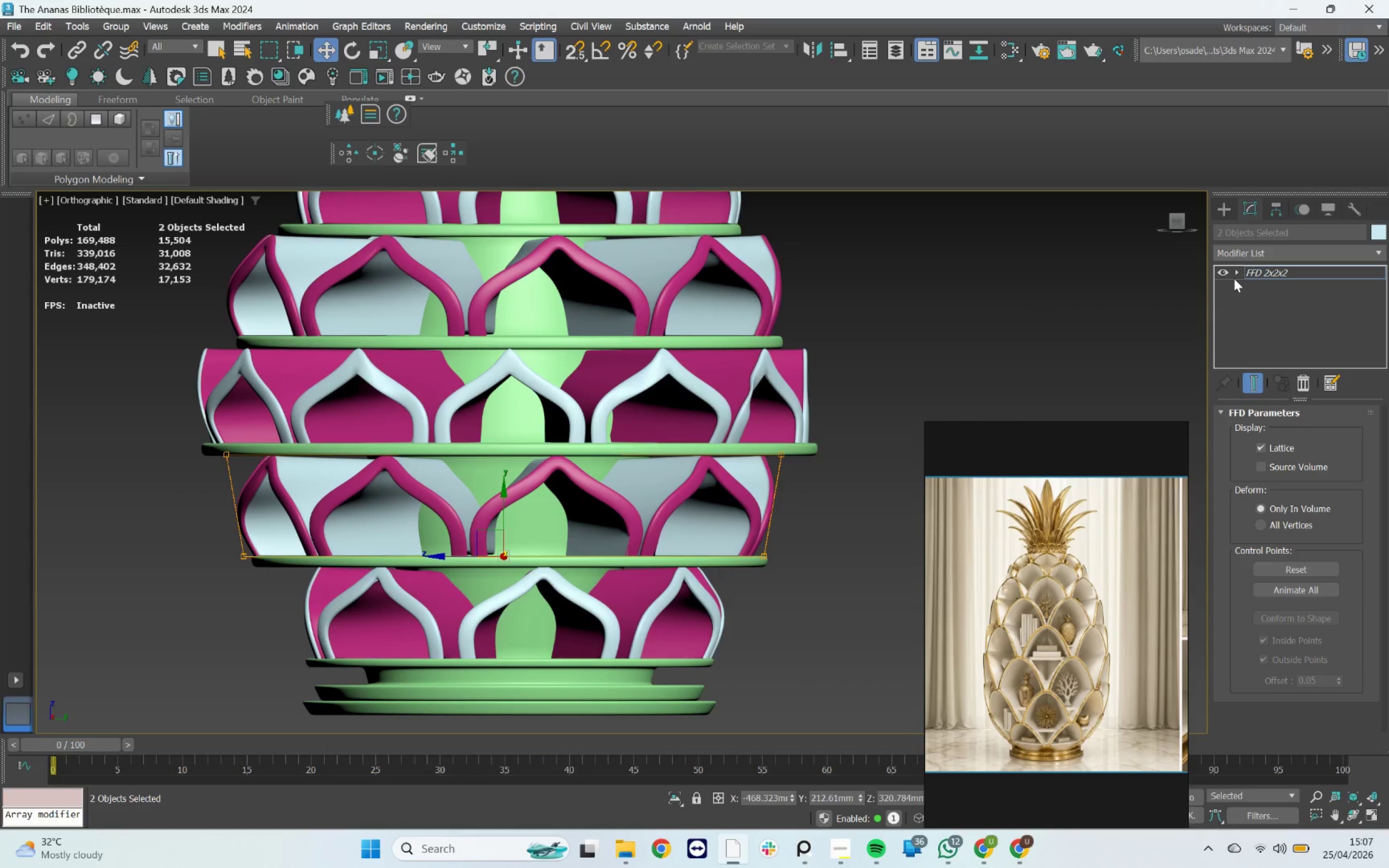 
hold_key(key=AltLeft, duration=1.7)
 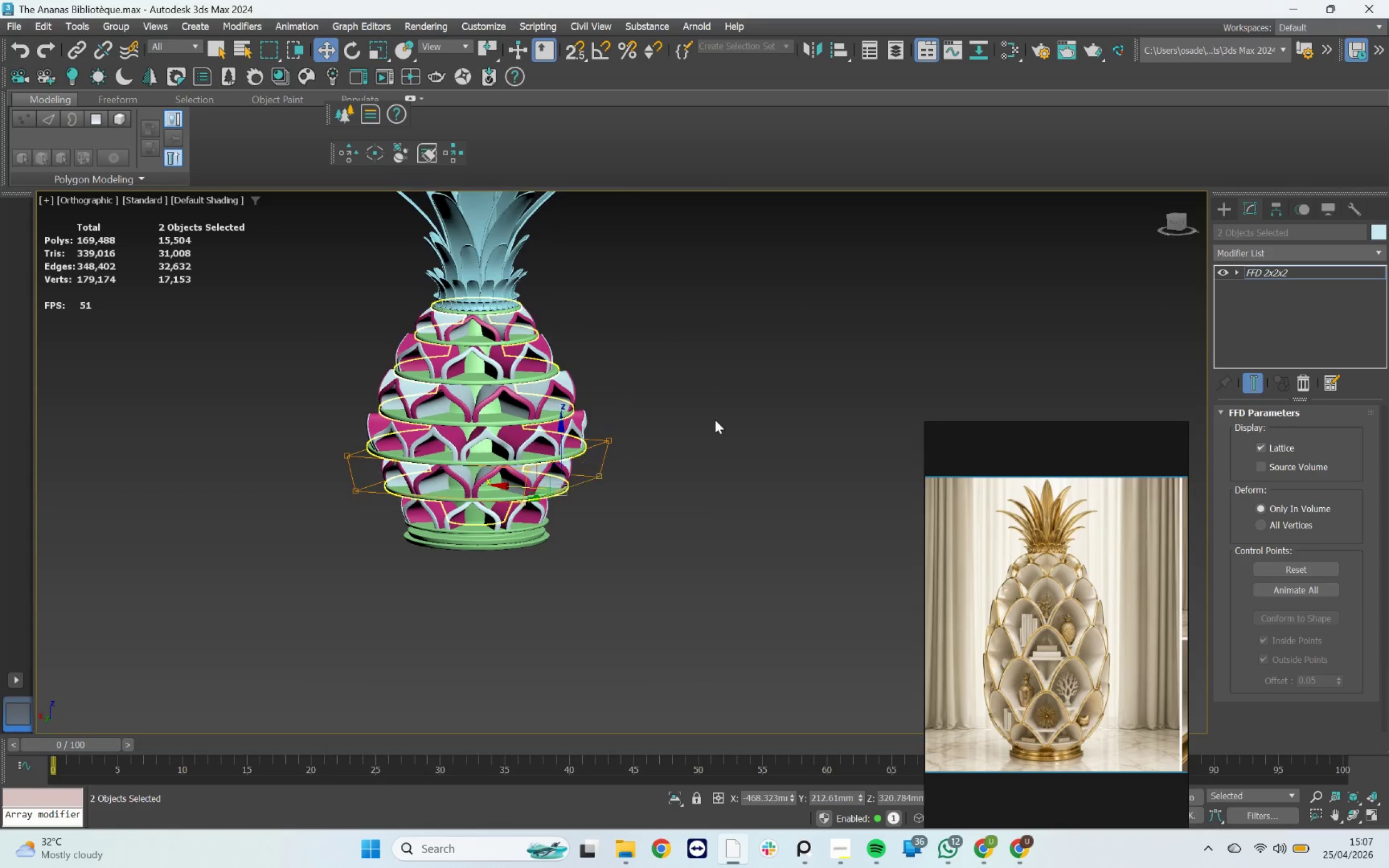 
scroll: coordinate [591, 452], scroll_direction: down, amount: 3.0
 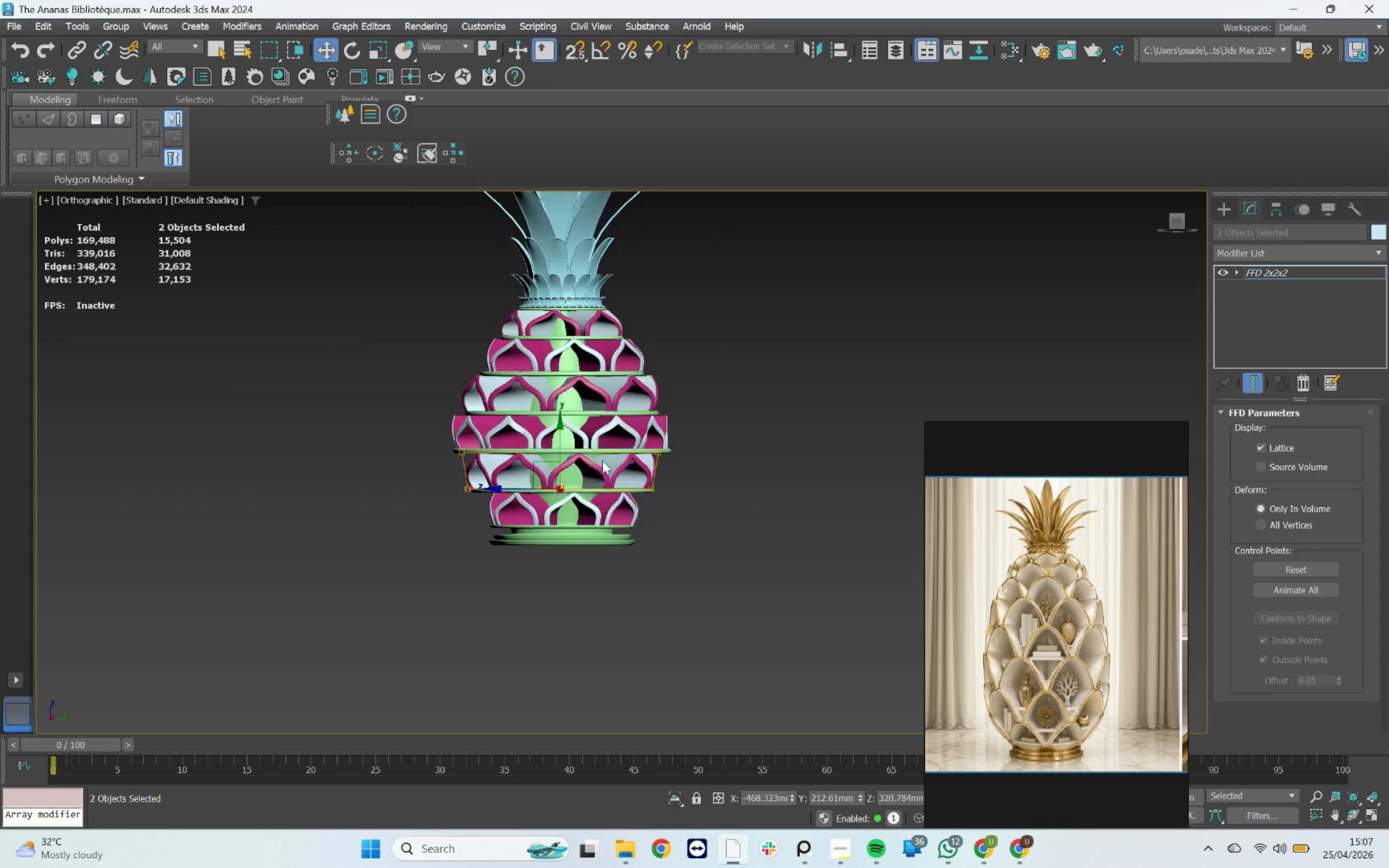 
left_click([715, 418])
 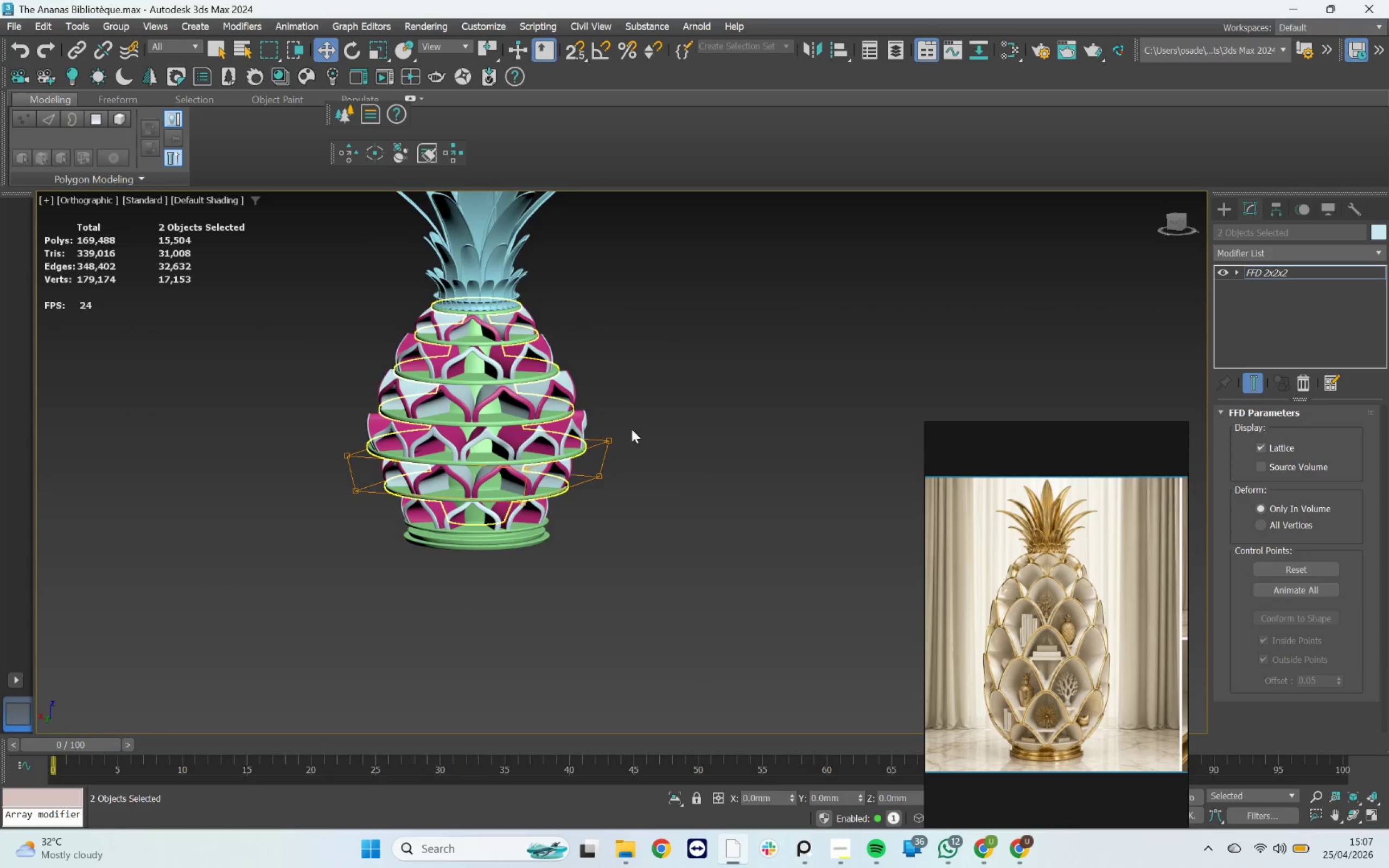 
scroll: coordinate [586, 436], scroll_direction: down, amount: 3.0
 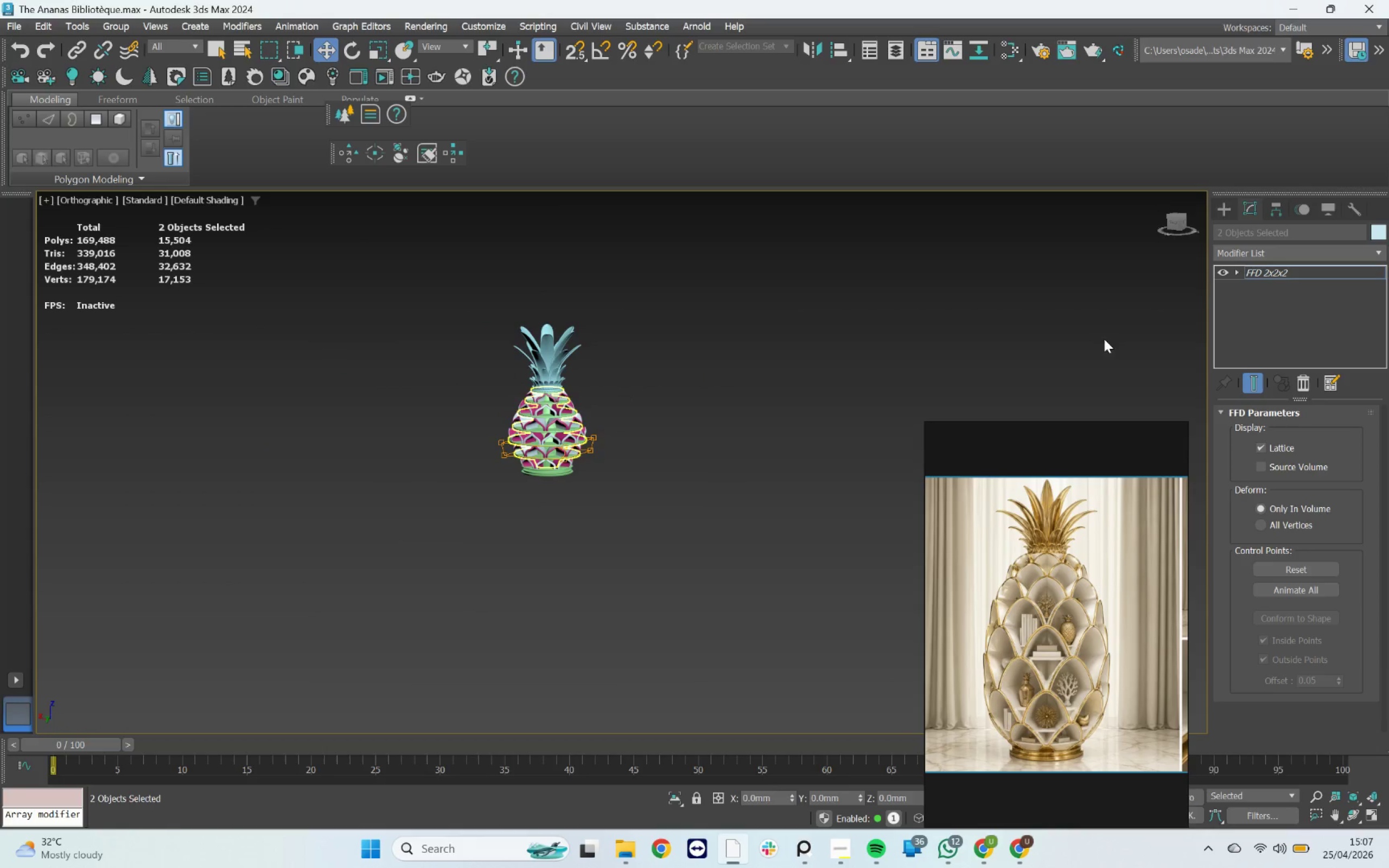 
left_click([1229, 209])
 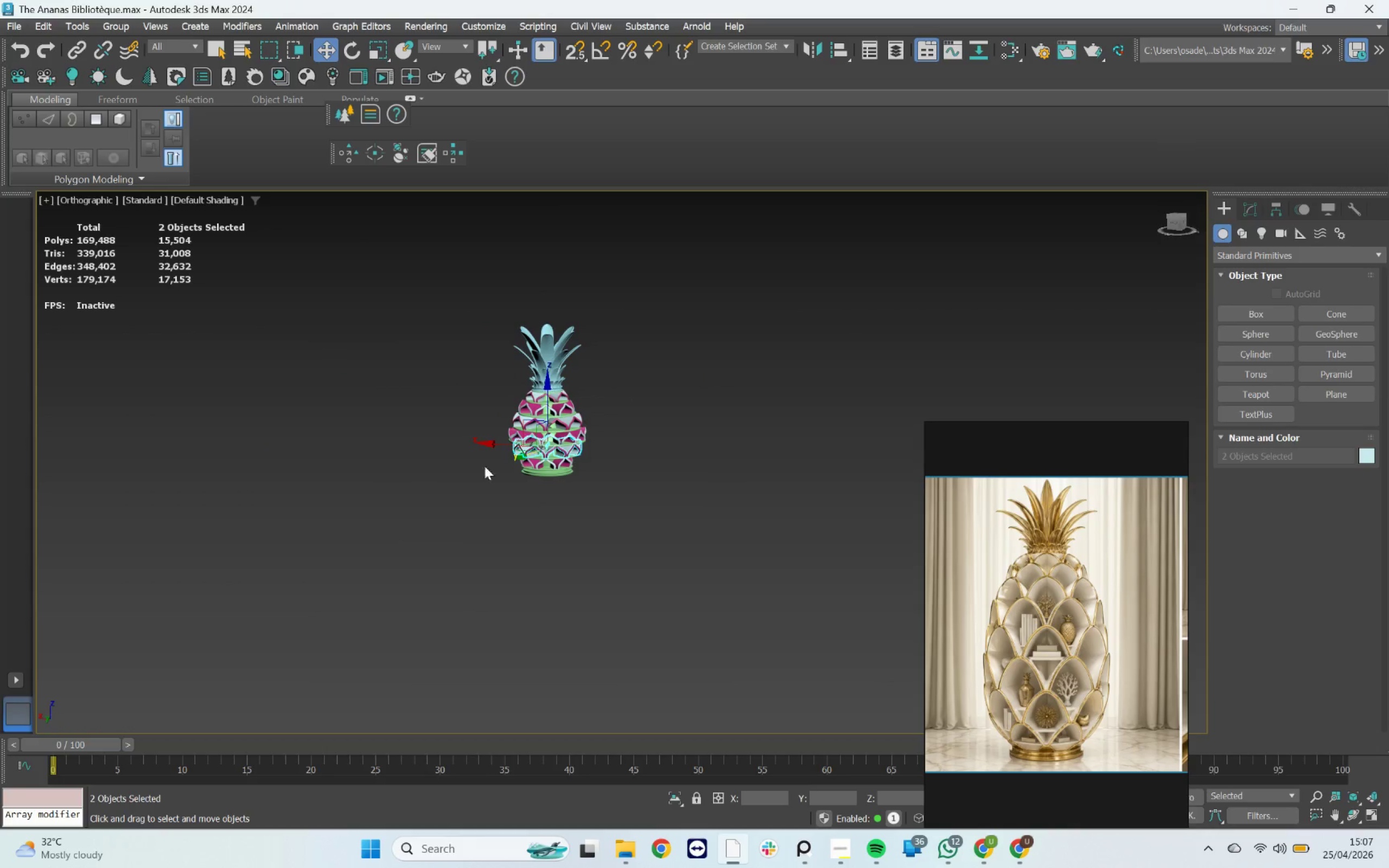 
scroll: coordinate [589, 391], scroll_direction: up, amount: 5.0
 